 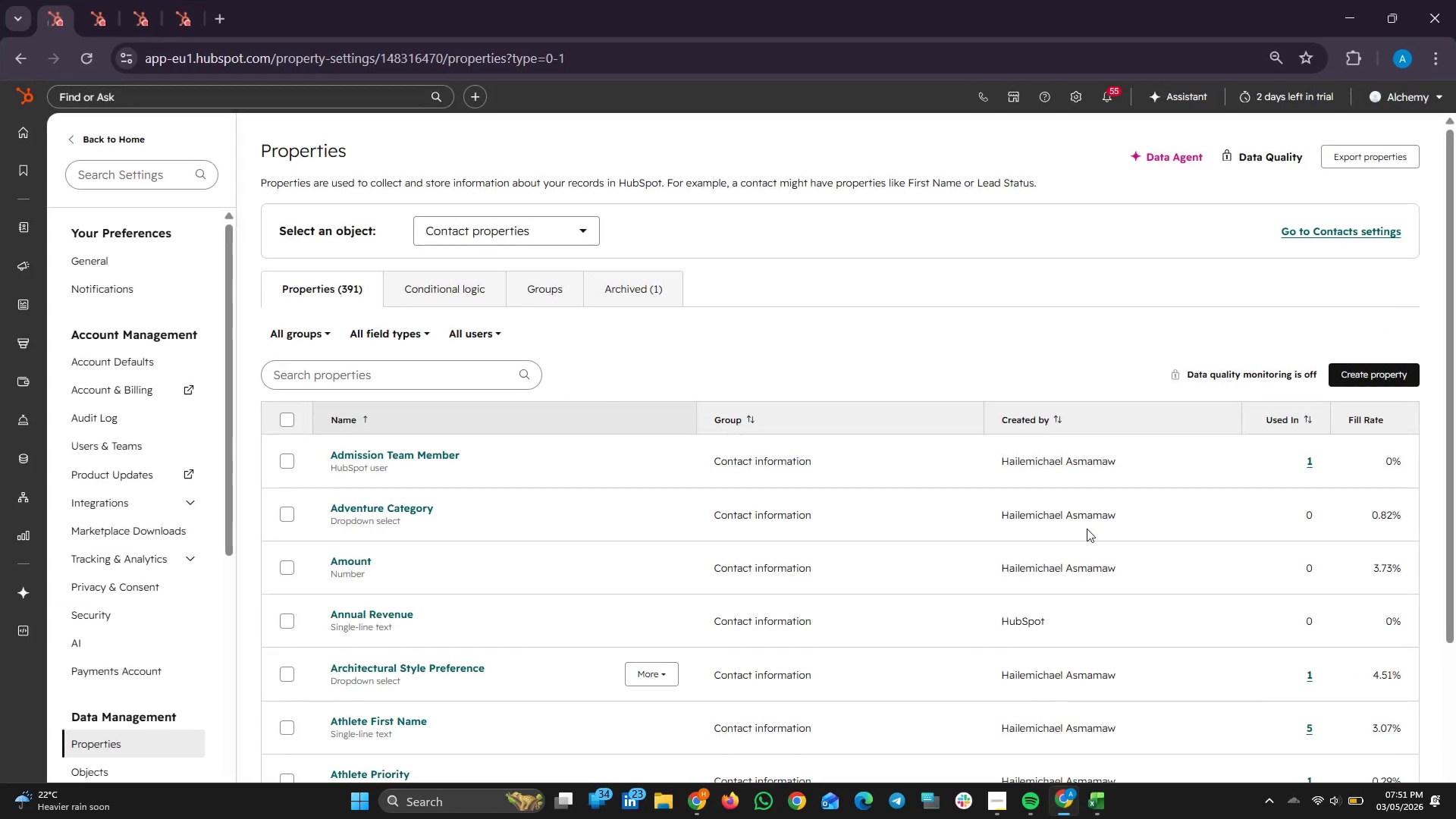 
left_click([1382, 357])
 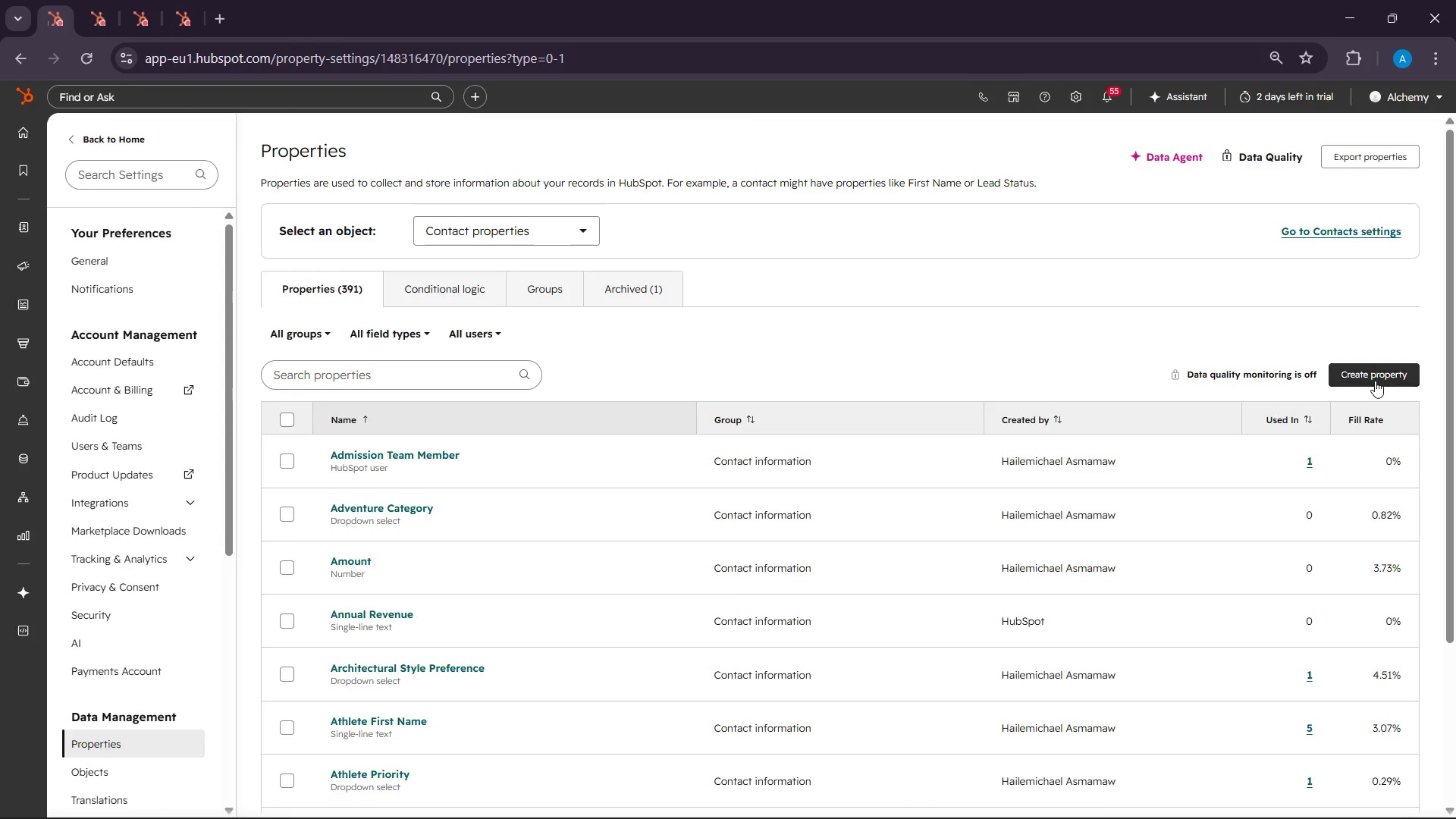 
left_click([1375, 381])
 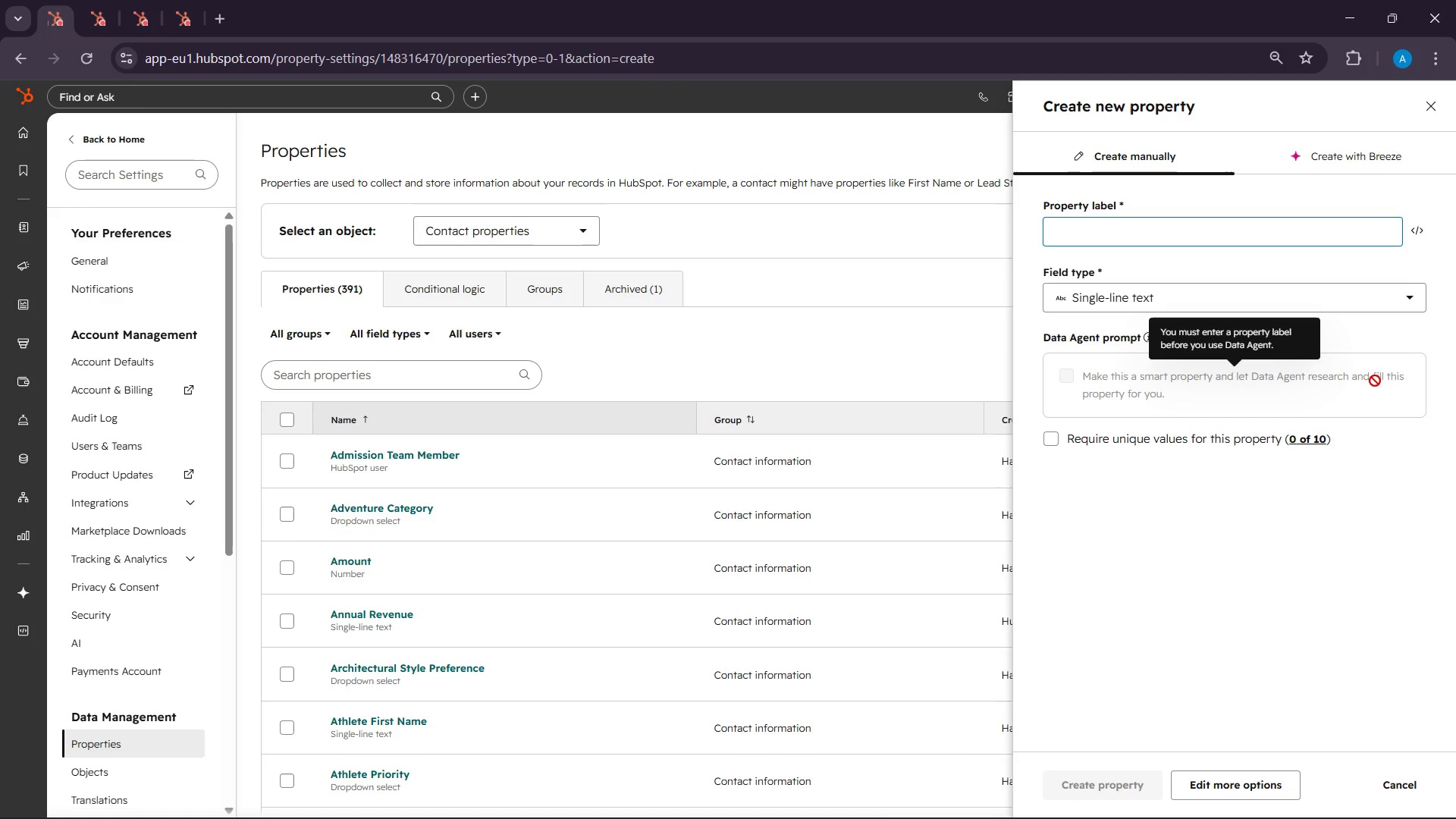 
wait(27.36)
 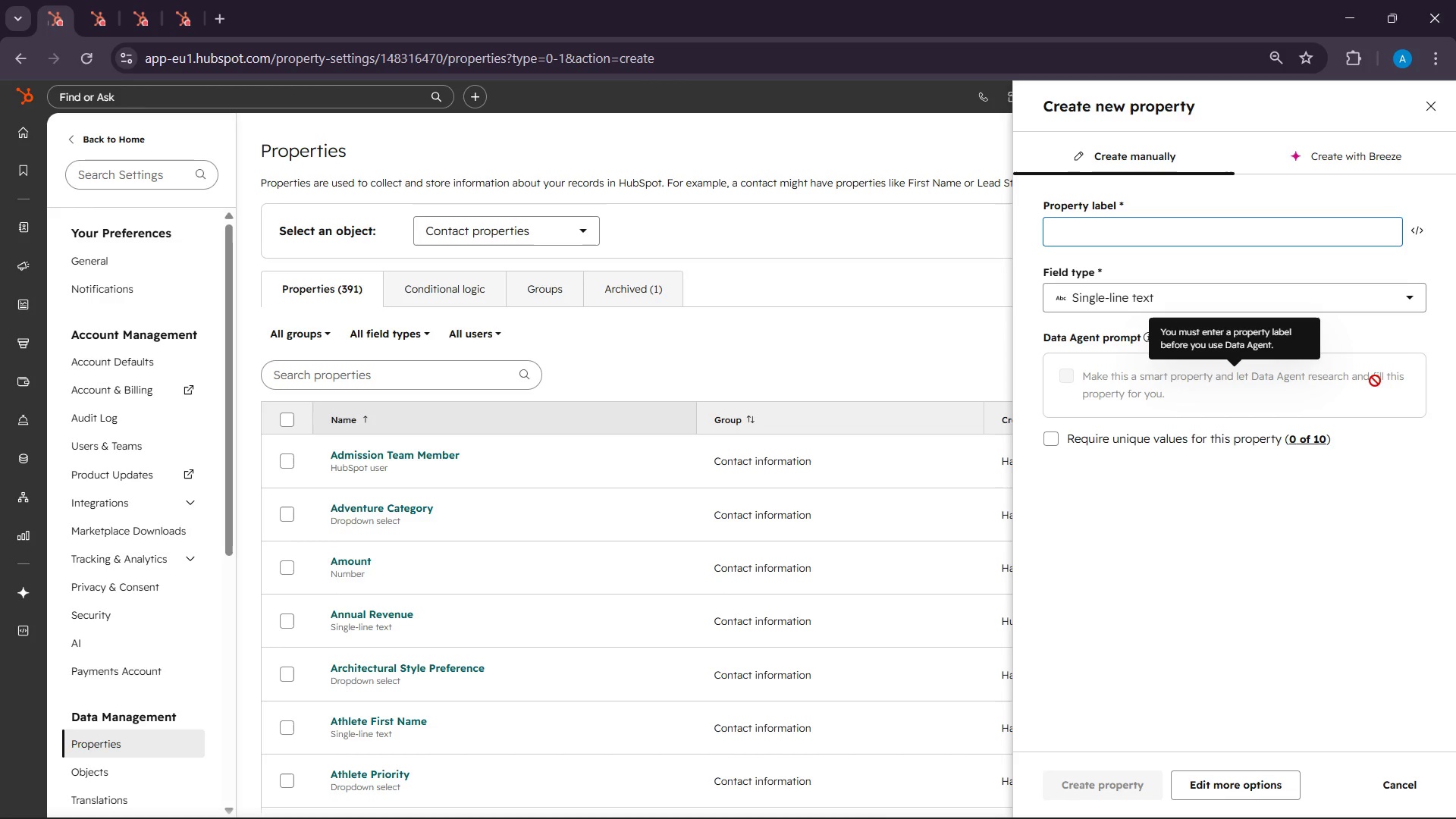 
right_click([1099, 230])
 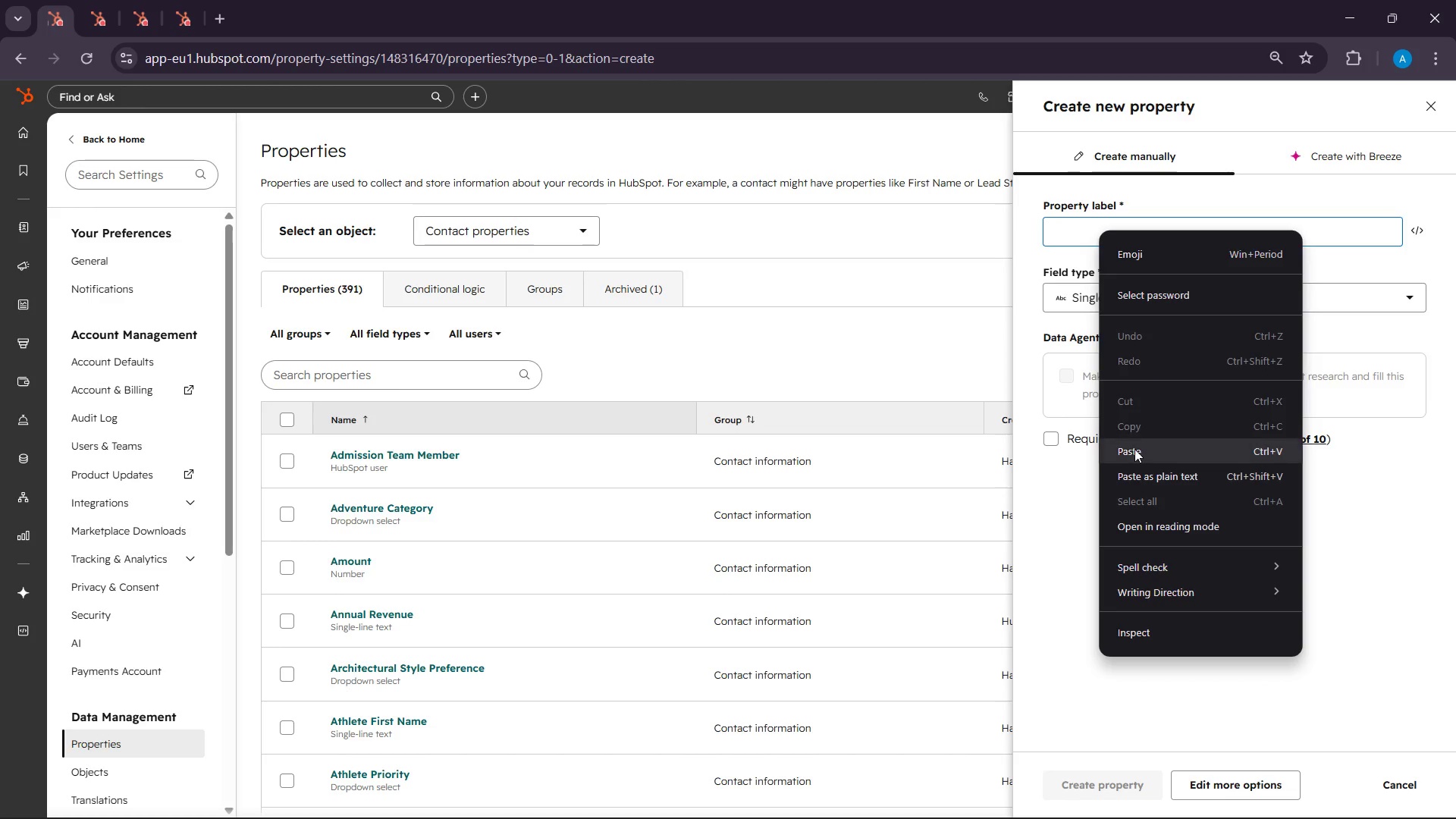 
left_click([1134, 451])
 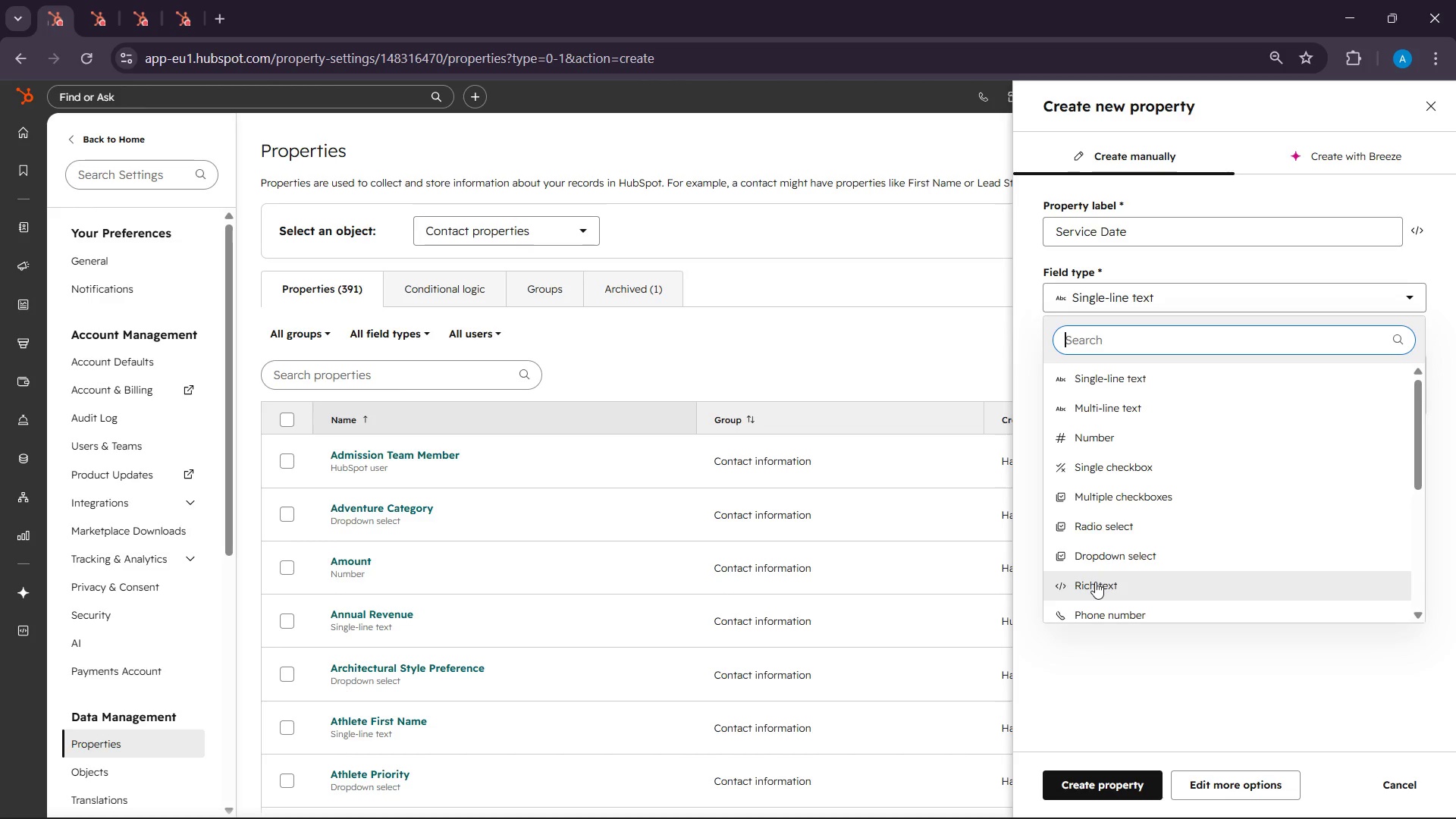 
wait(5.23)
 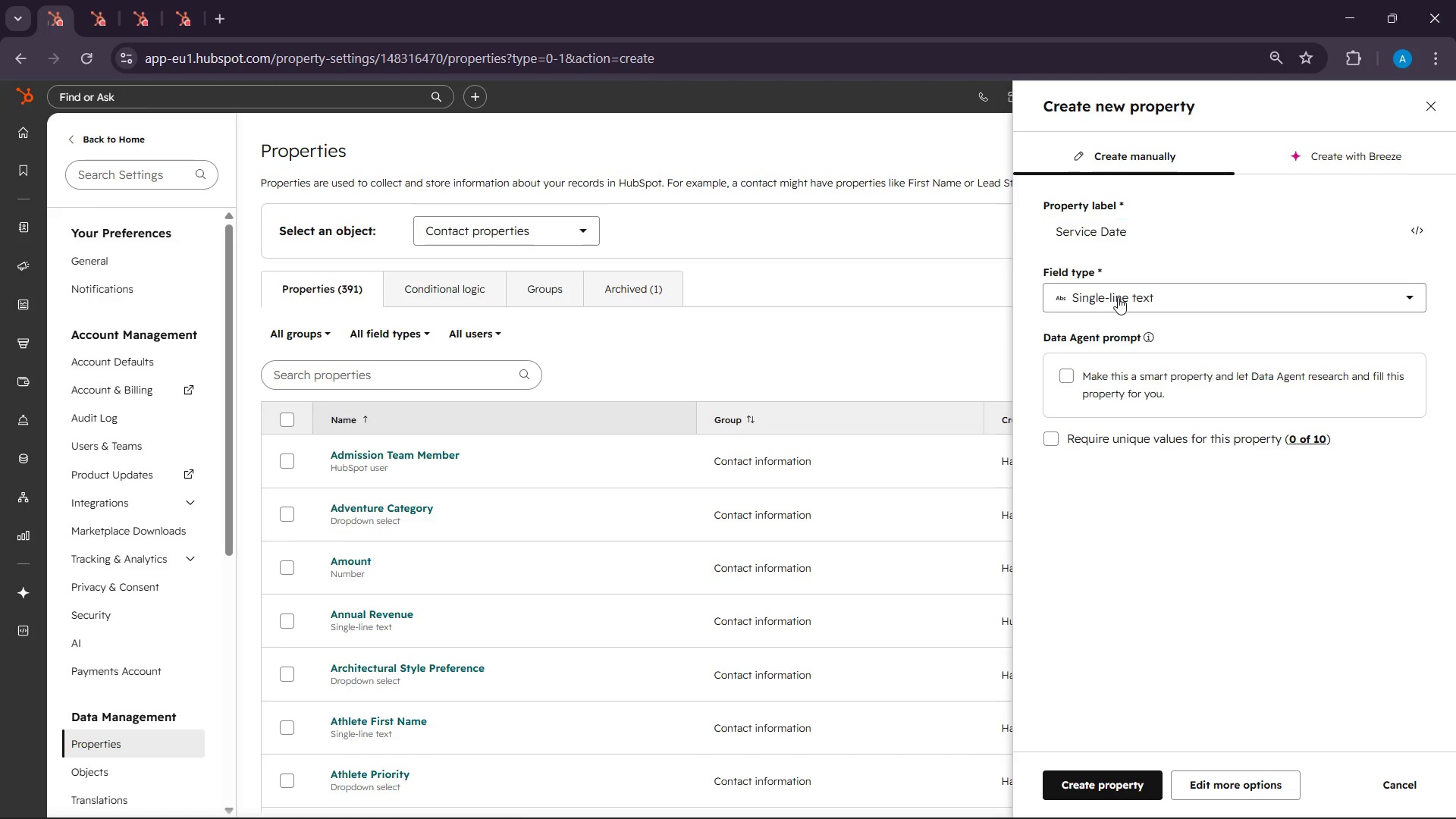 
scroll: coordinate [1105, 499], scroll_direction: down, amount: 2.0
 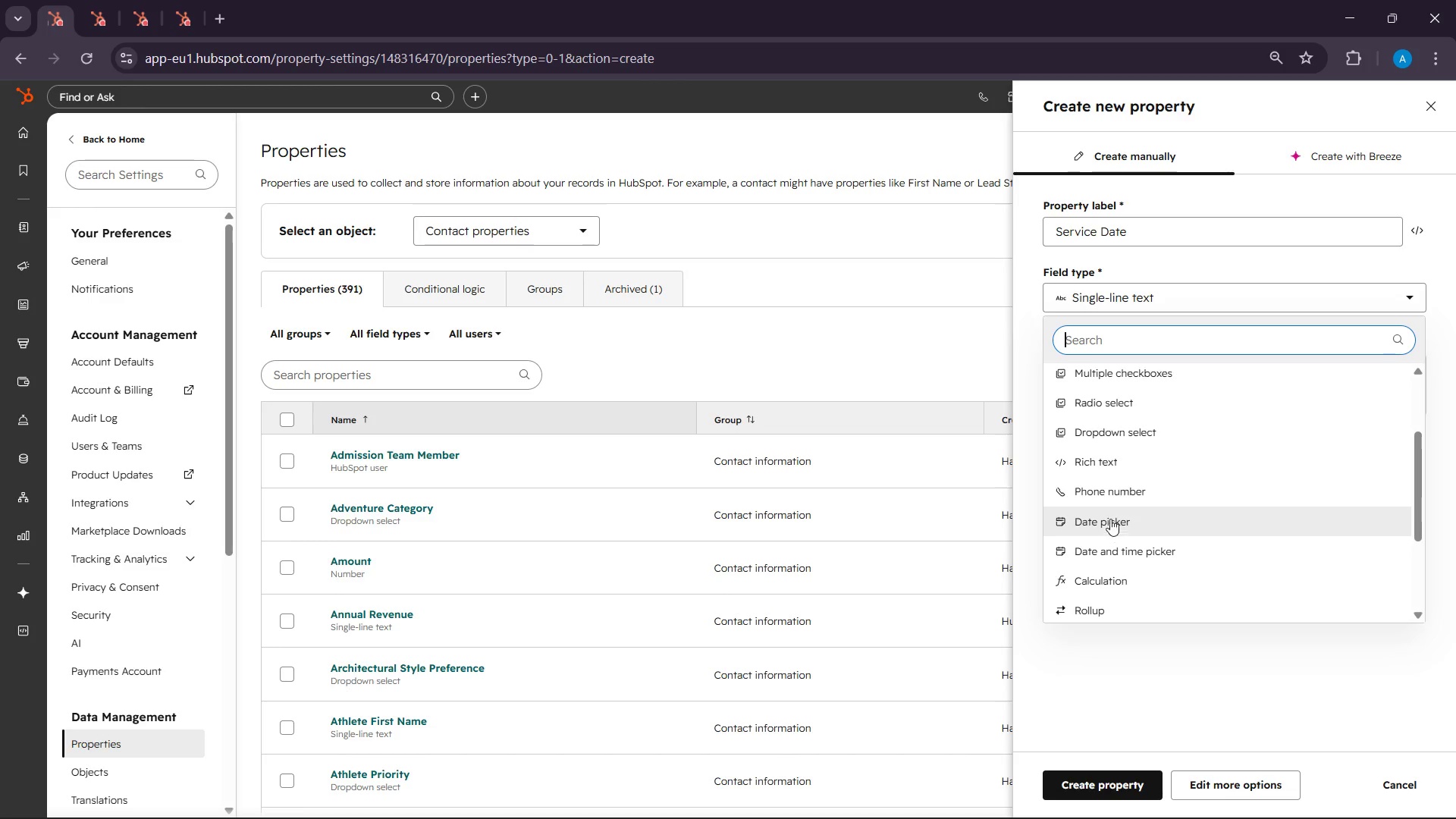 
left_click([1108, 514])
 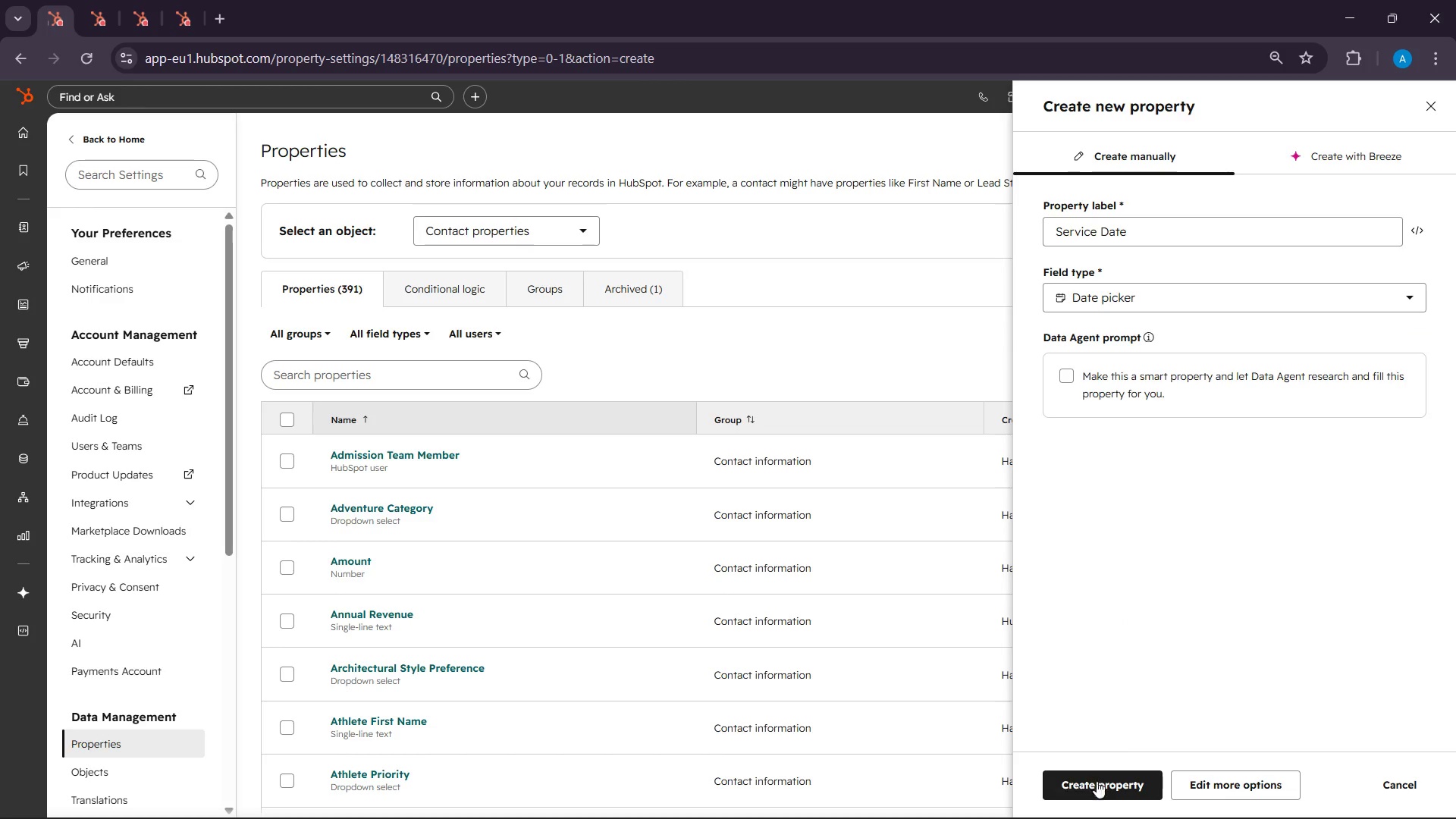 
left_click([1092, 791])
 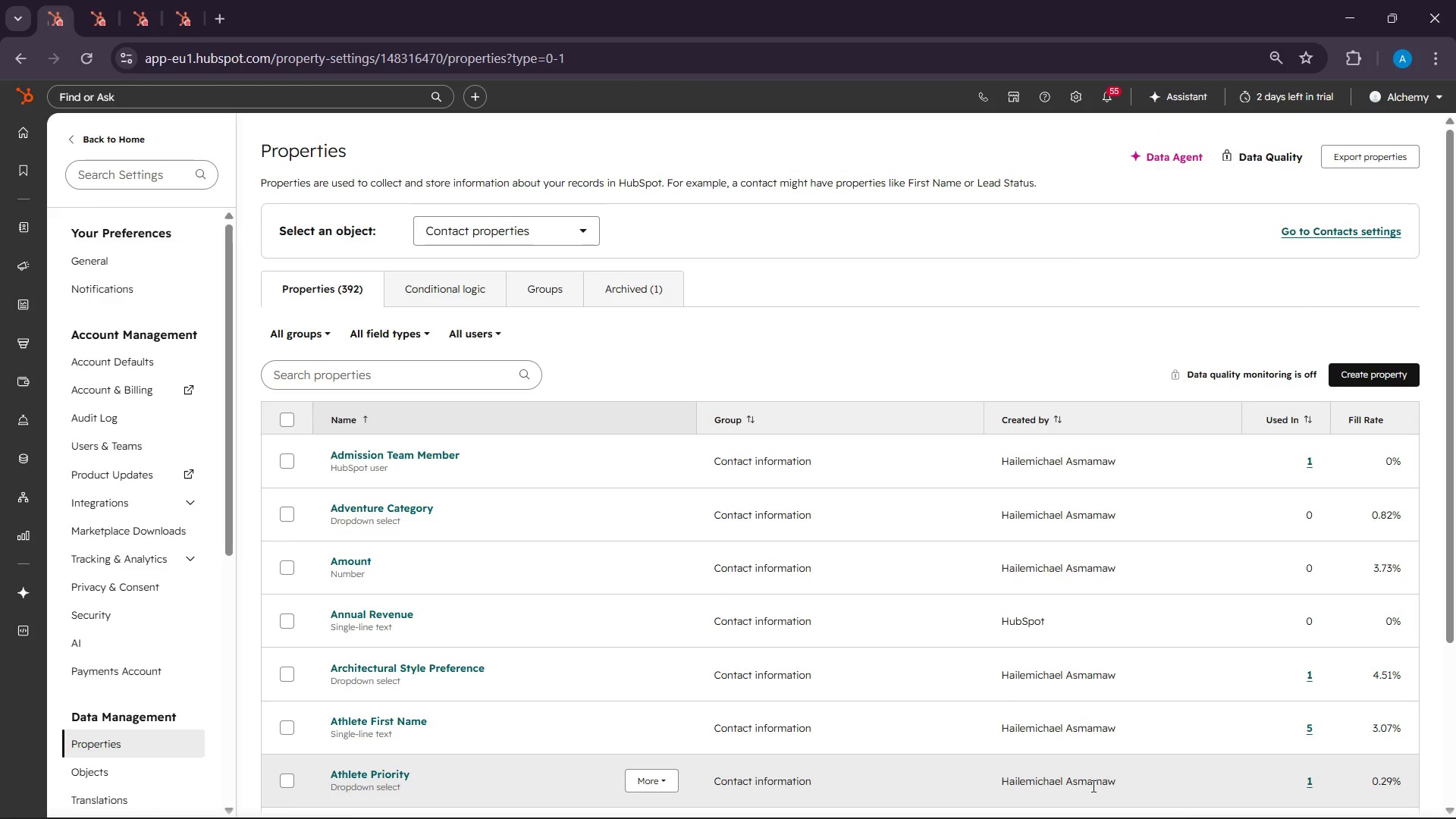 
wait(12.22)
 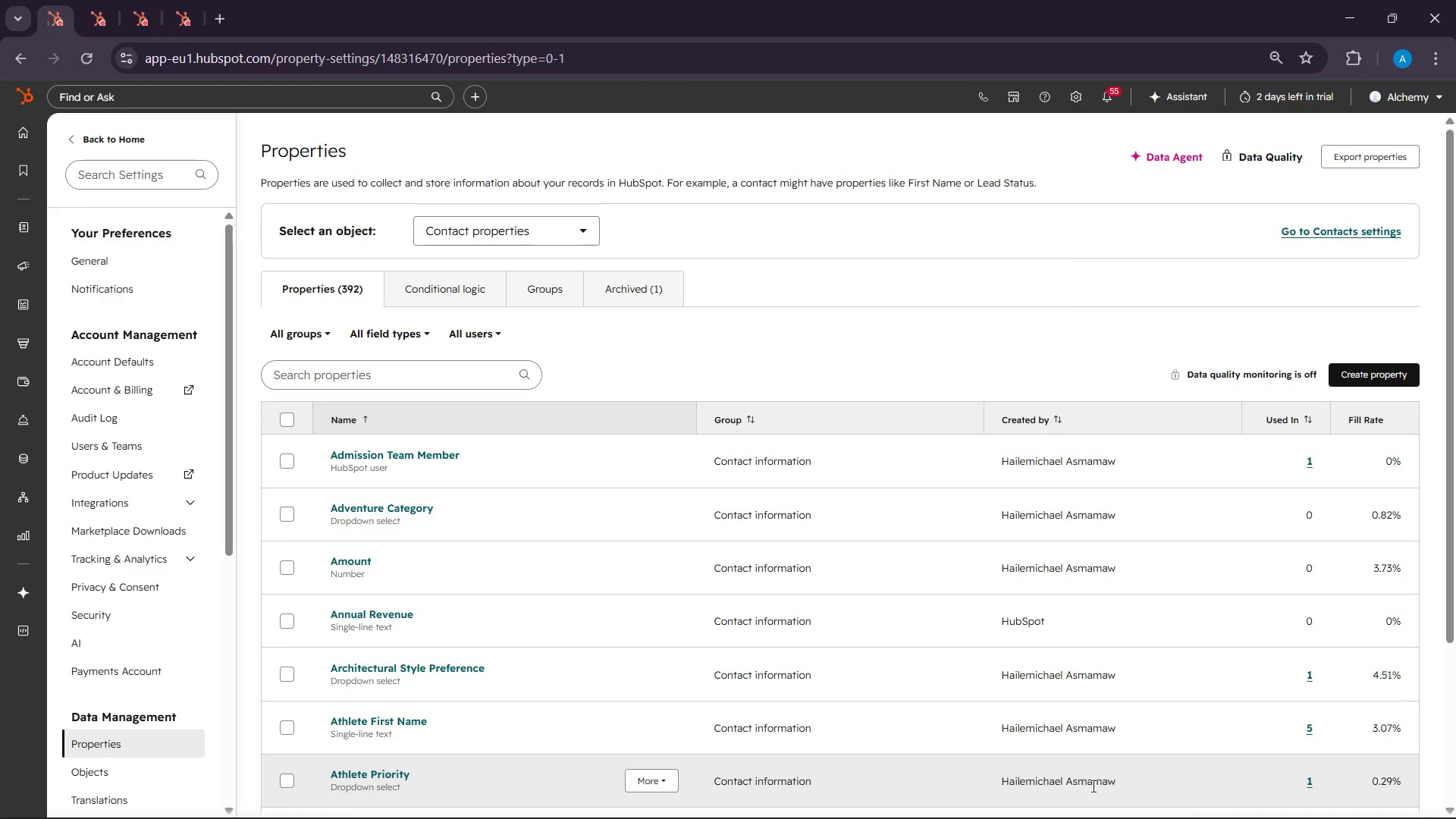 
left_click([1357, 371])
 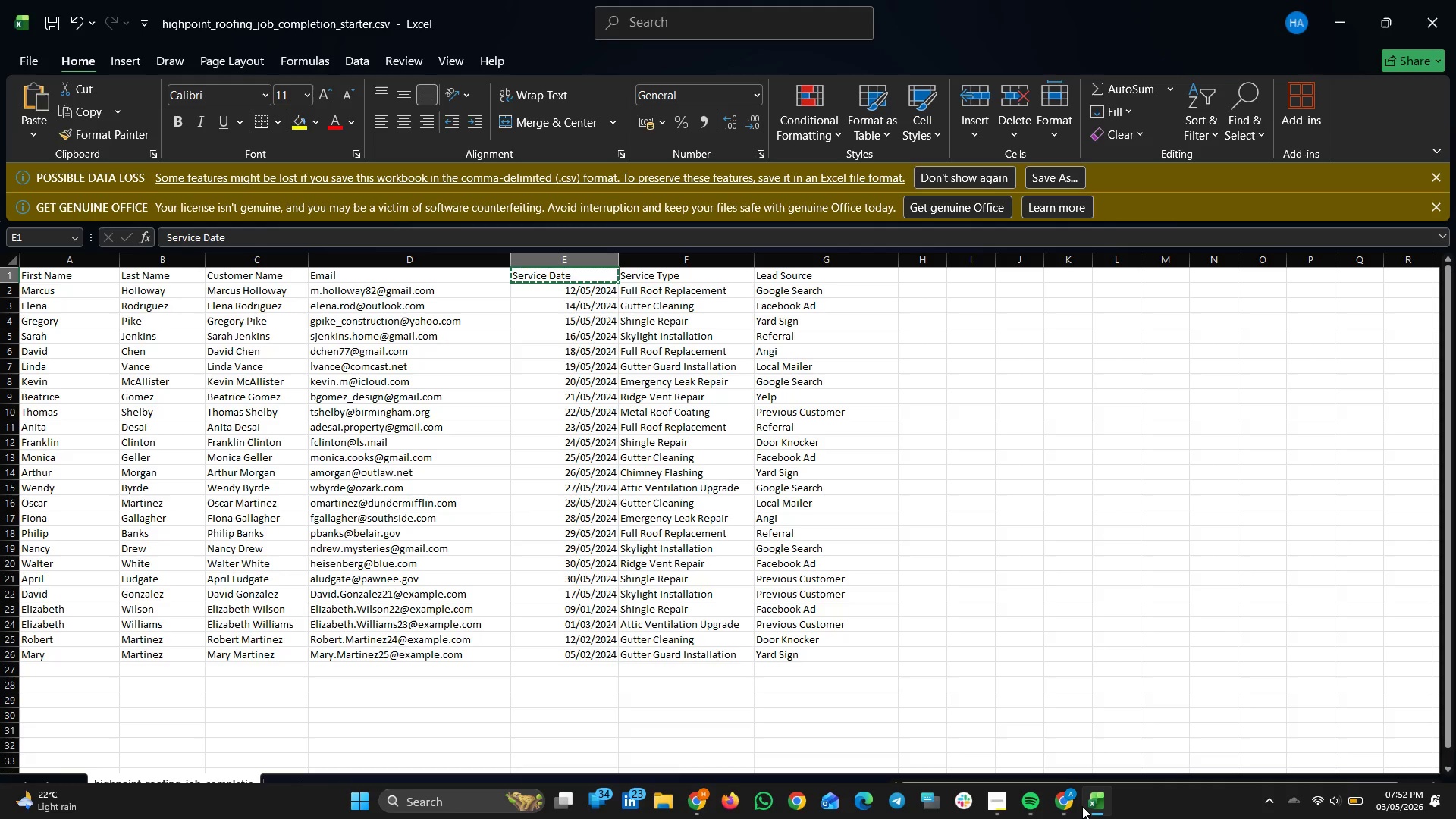 
wait(26.73)
 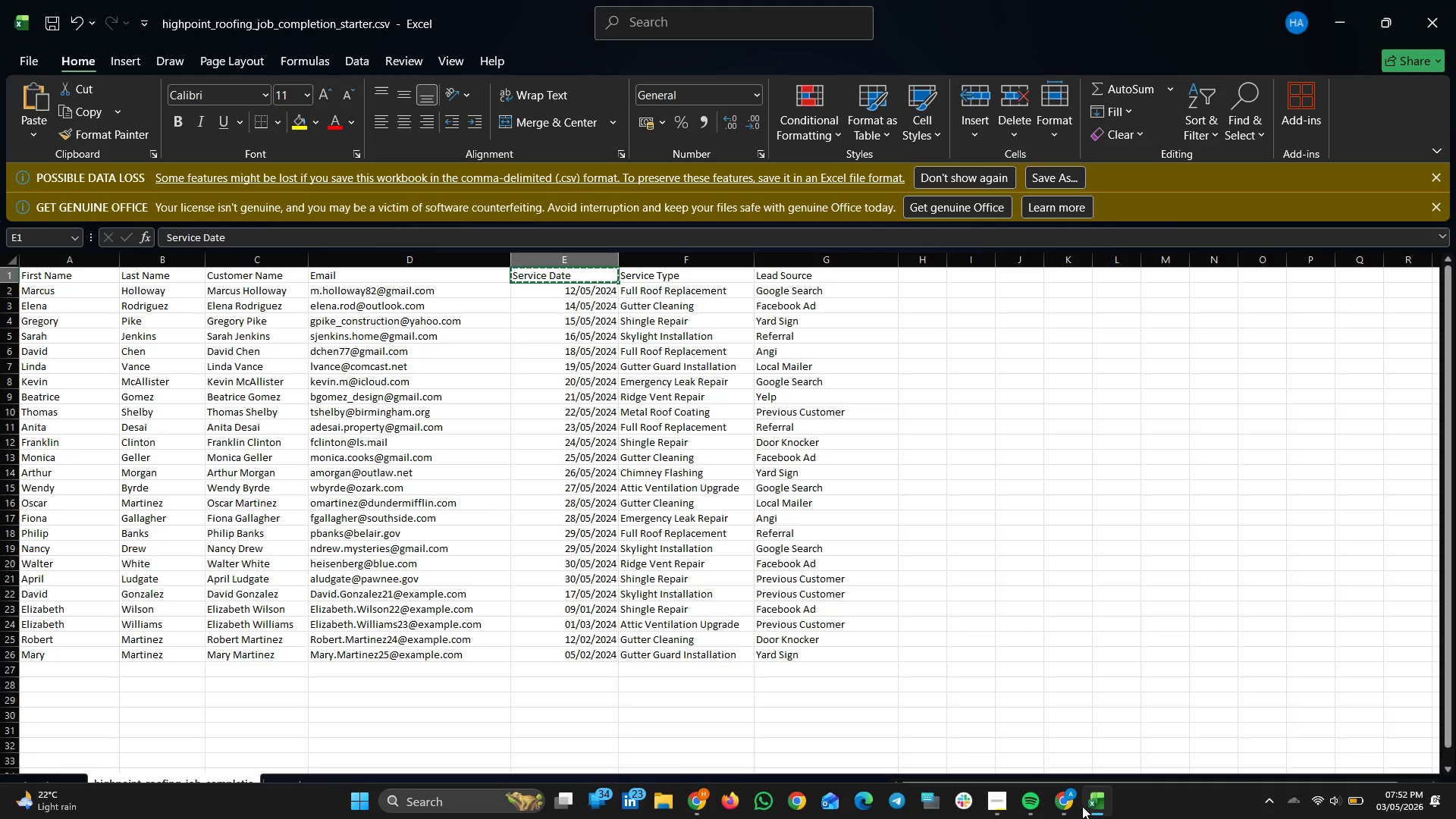 
left_click([666, 276])
 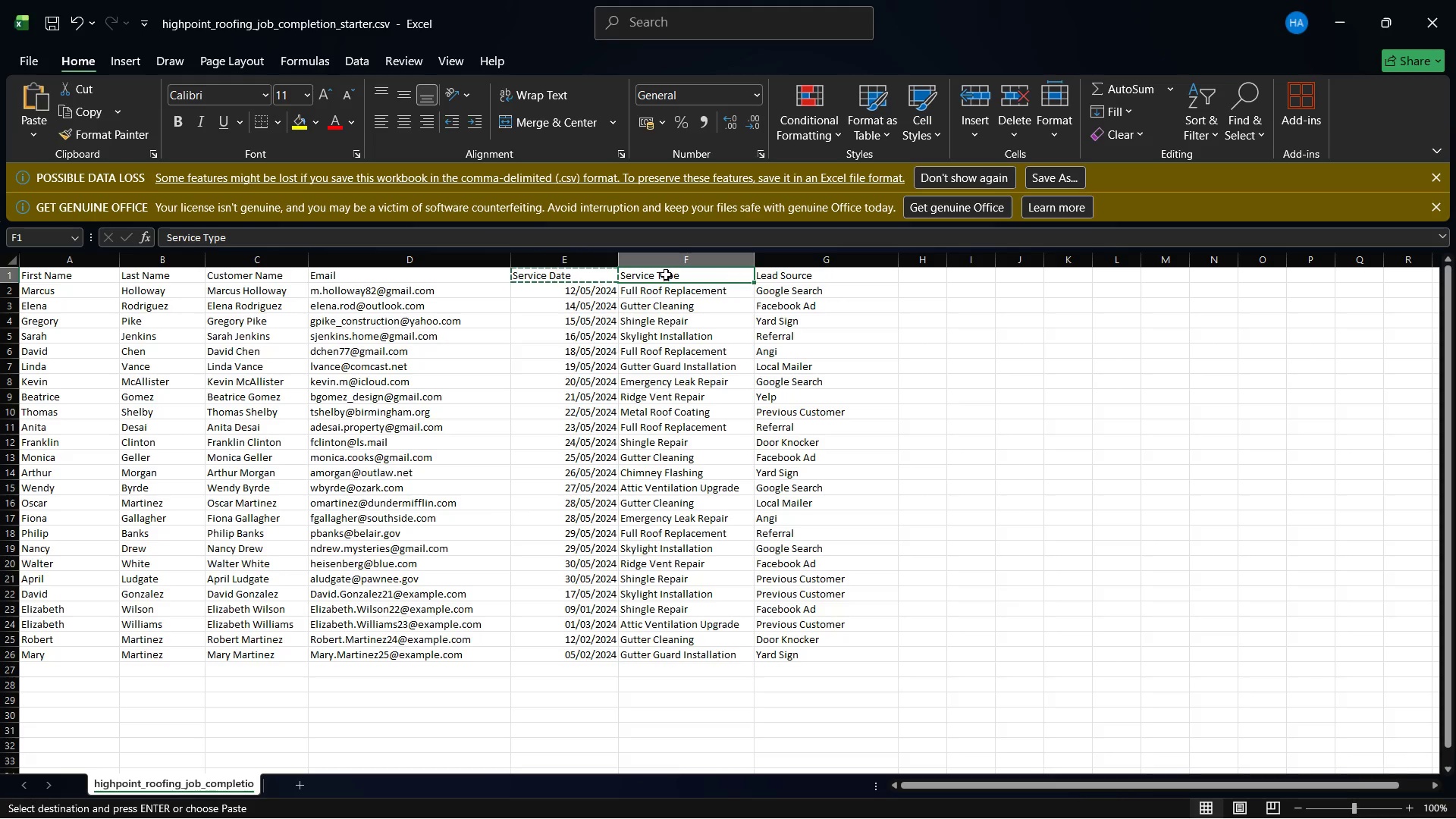 
right_click([666, 275])
 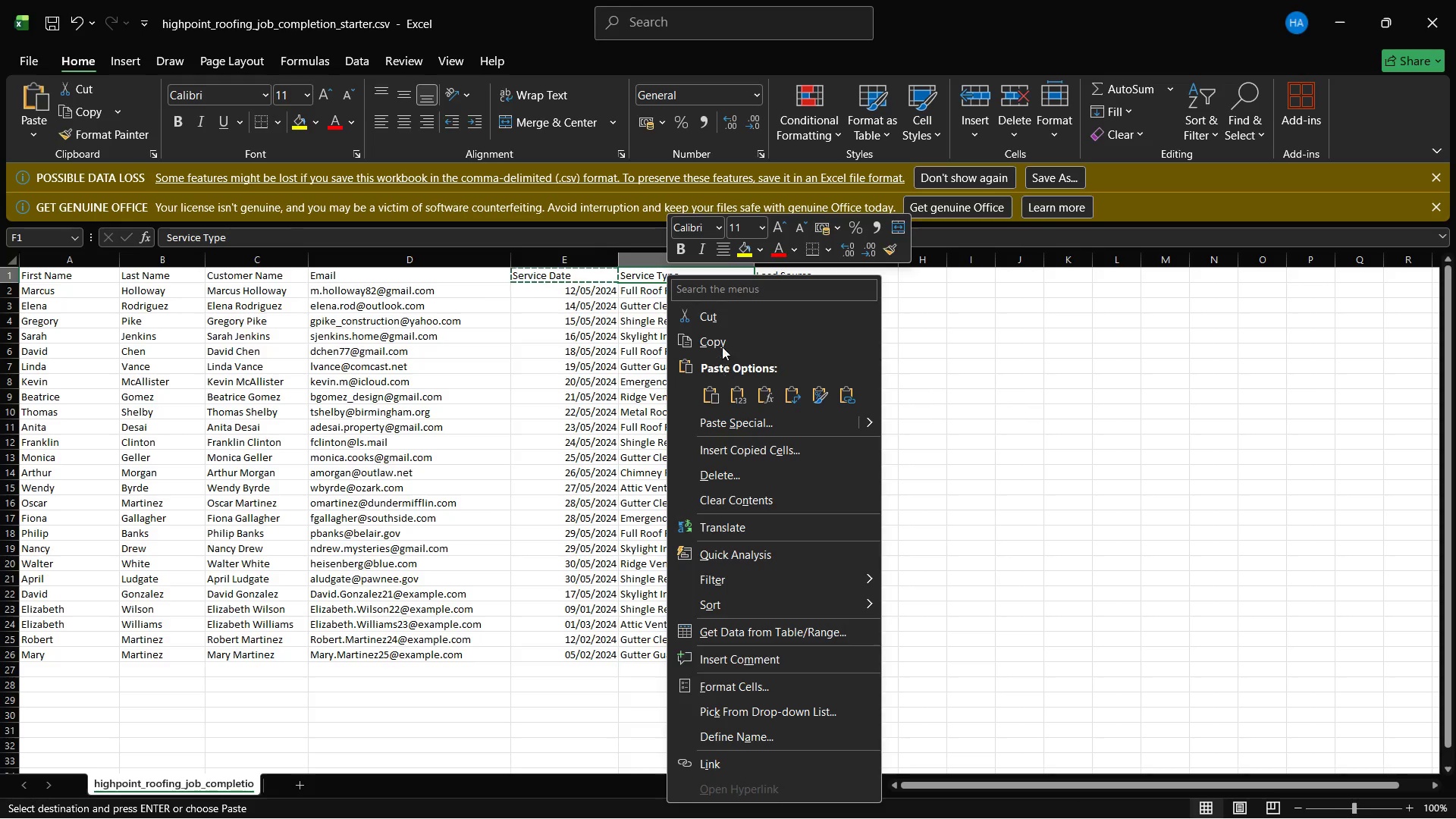 
left_click([722, 342])
 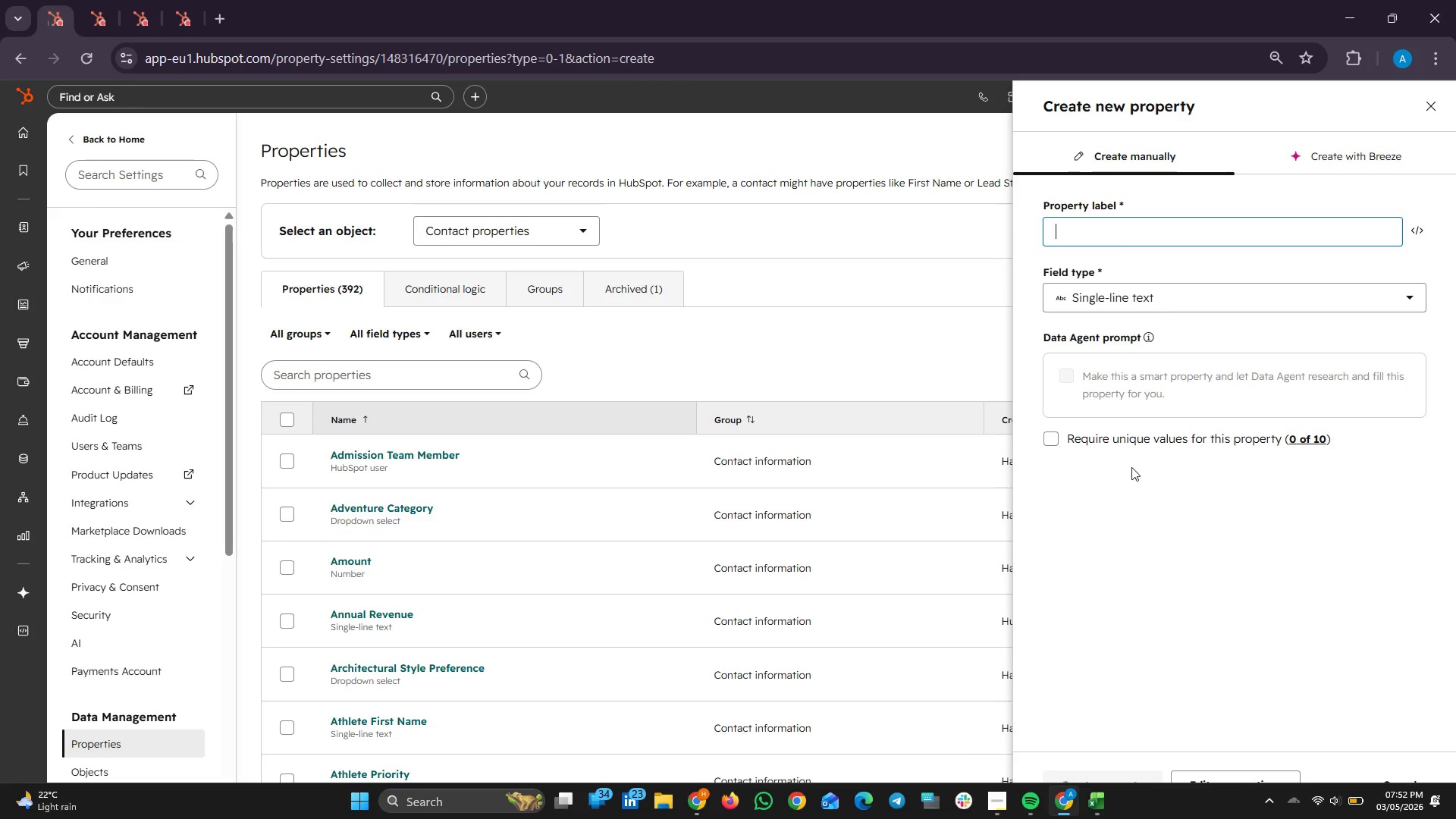 
right_click([1085, 219])
 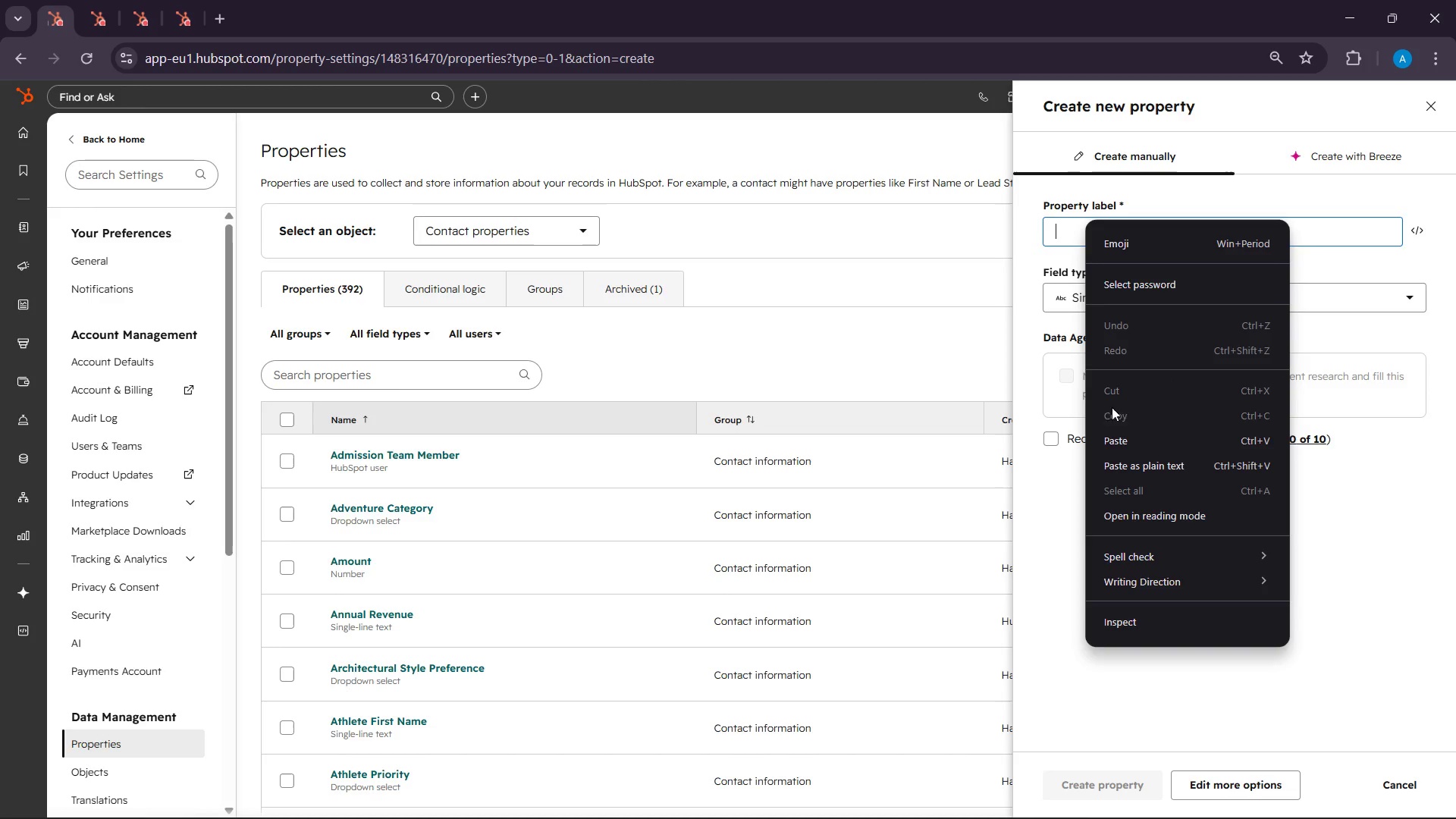 
left_click([1122, 434])
 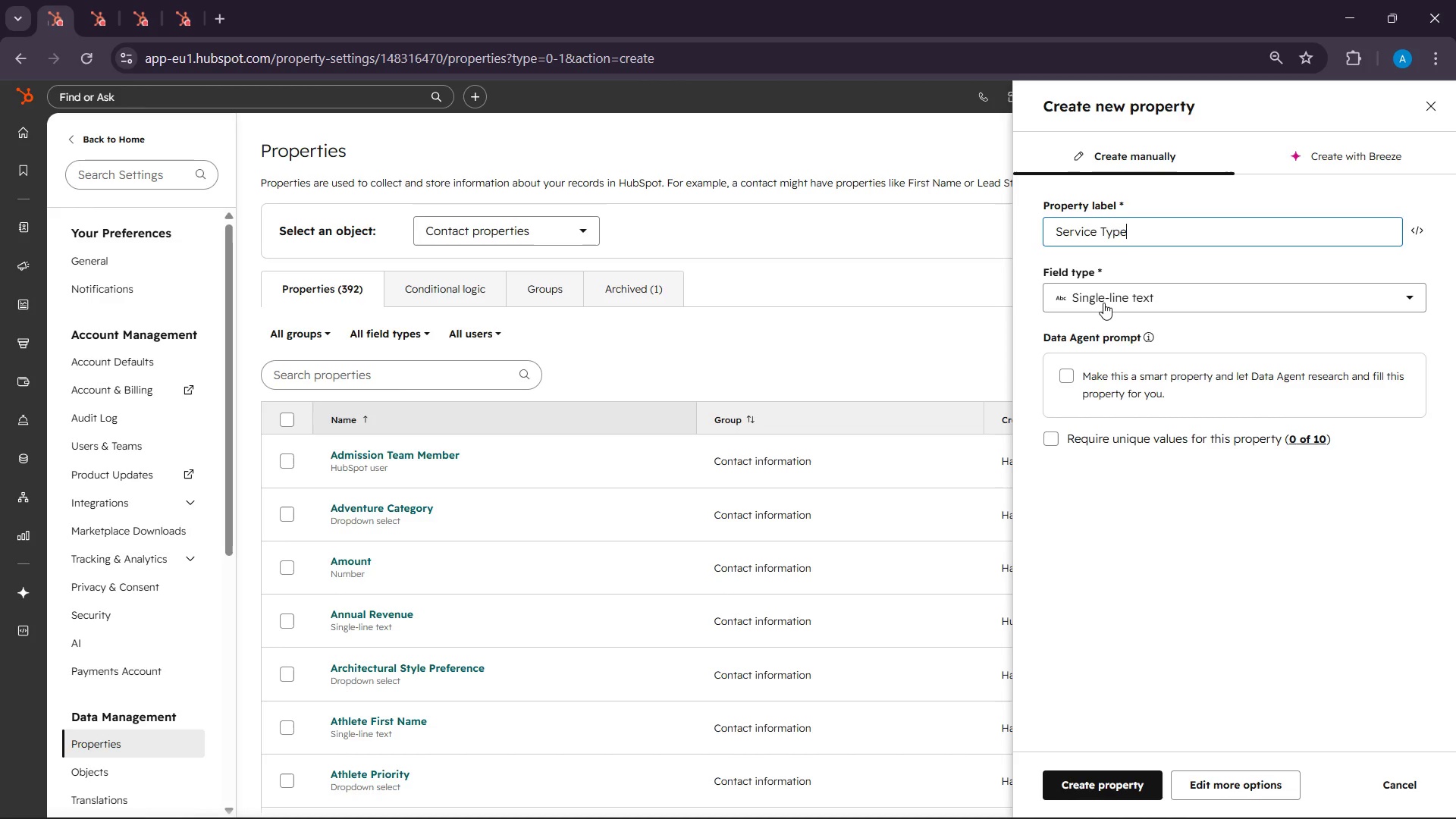 
left_click([1102, 300])
 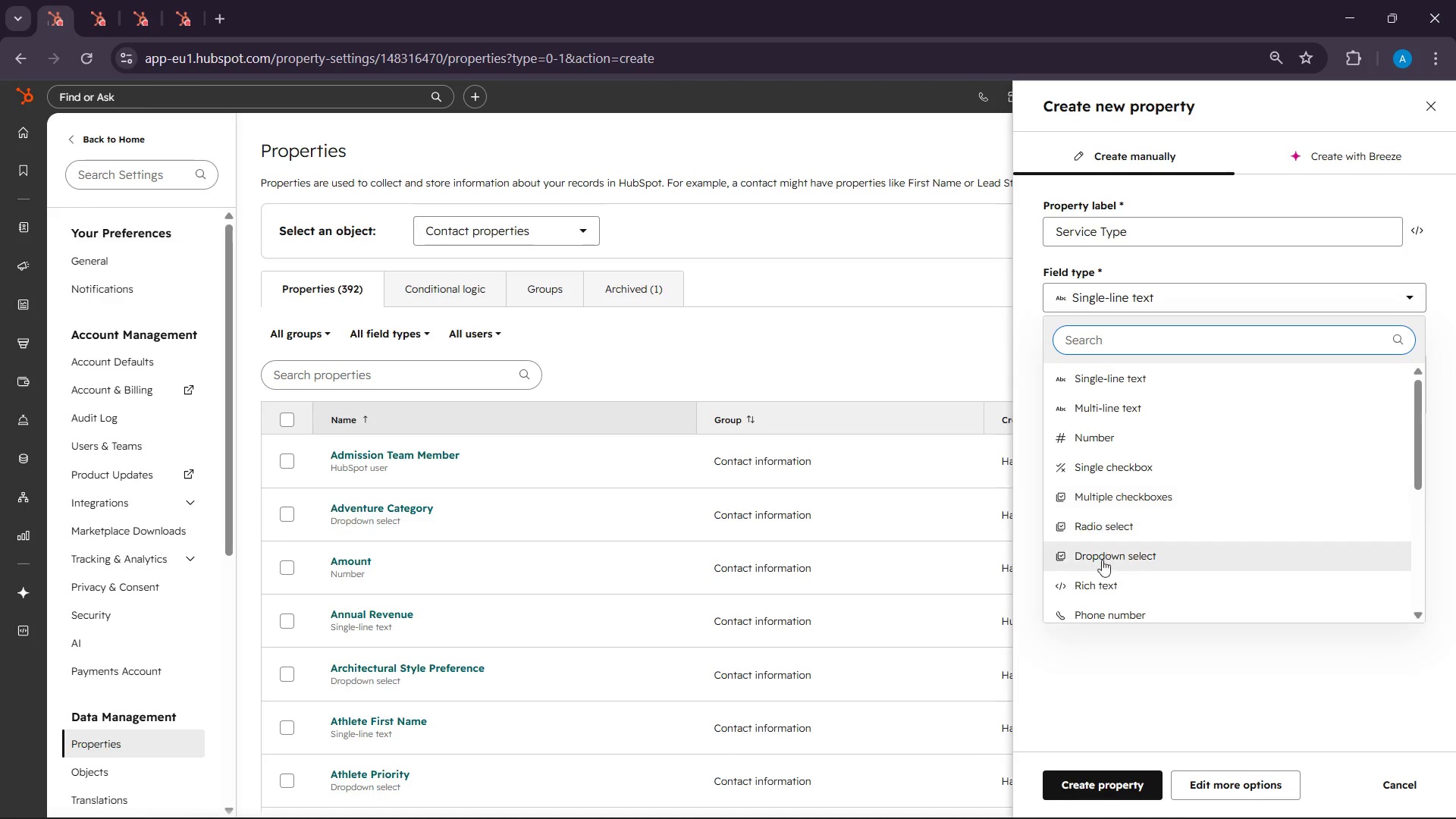 
left_click([1102, 570])
 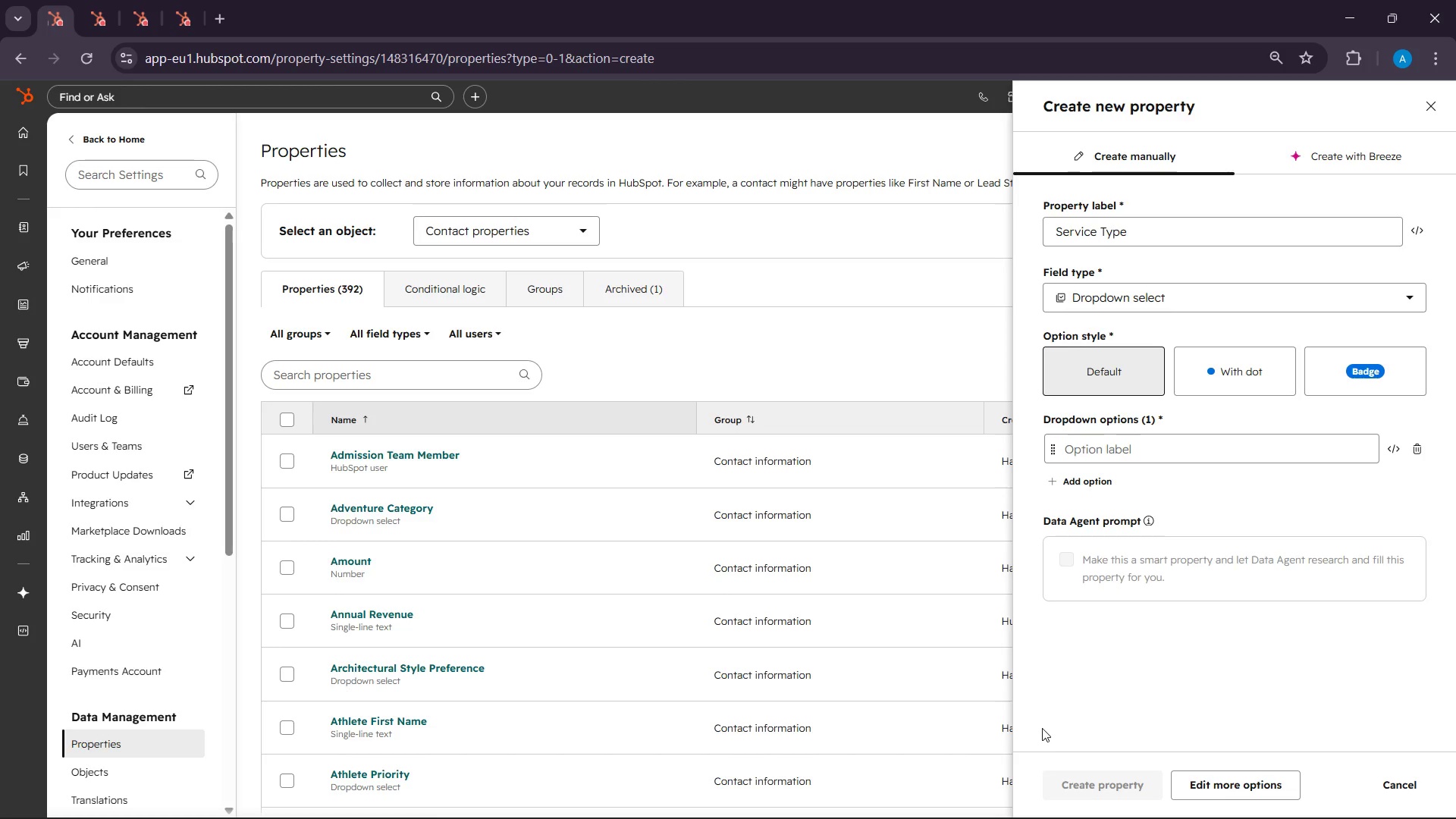 
wait(30.14)
 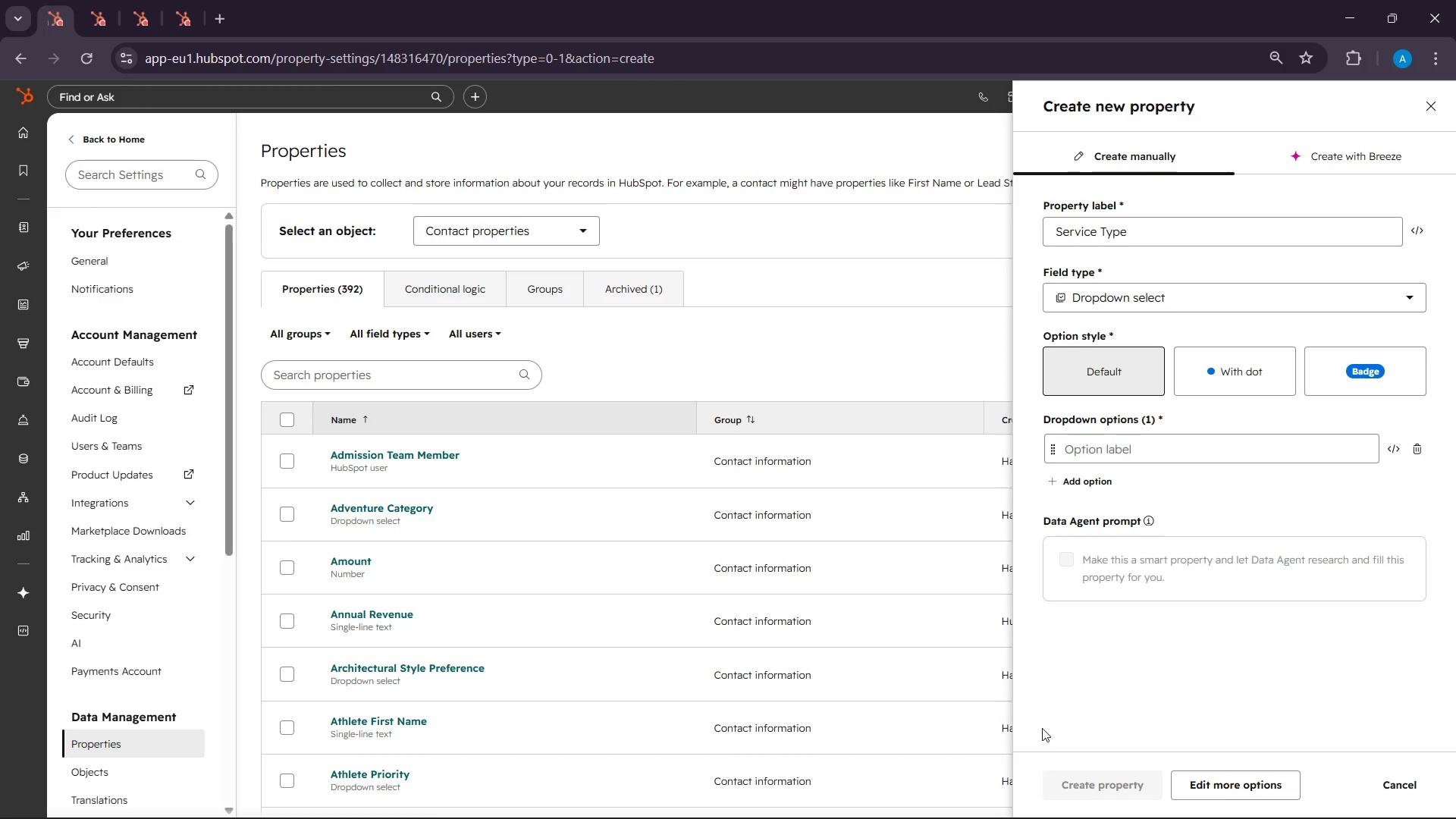 
left_click([1102, 803])
 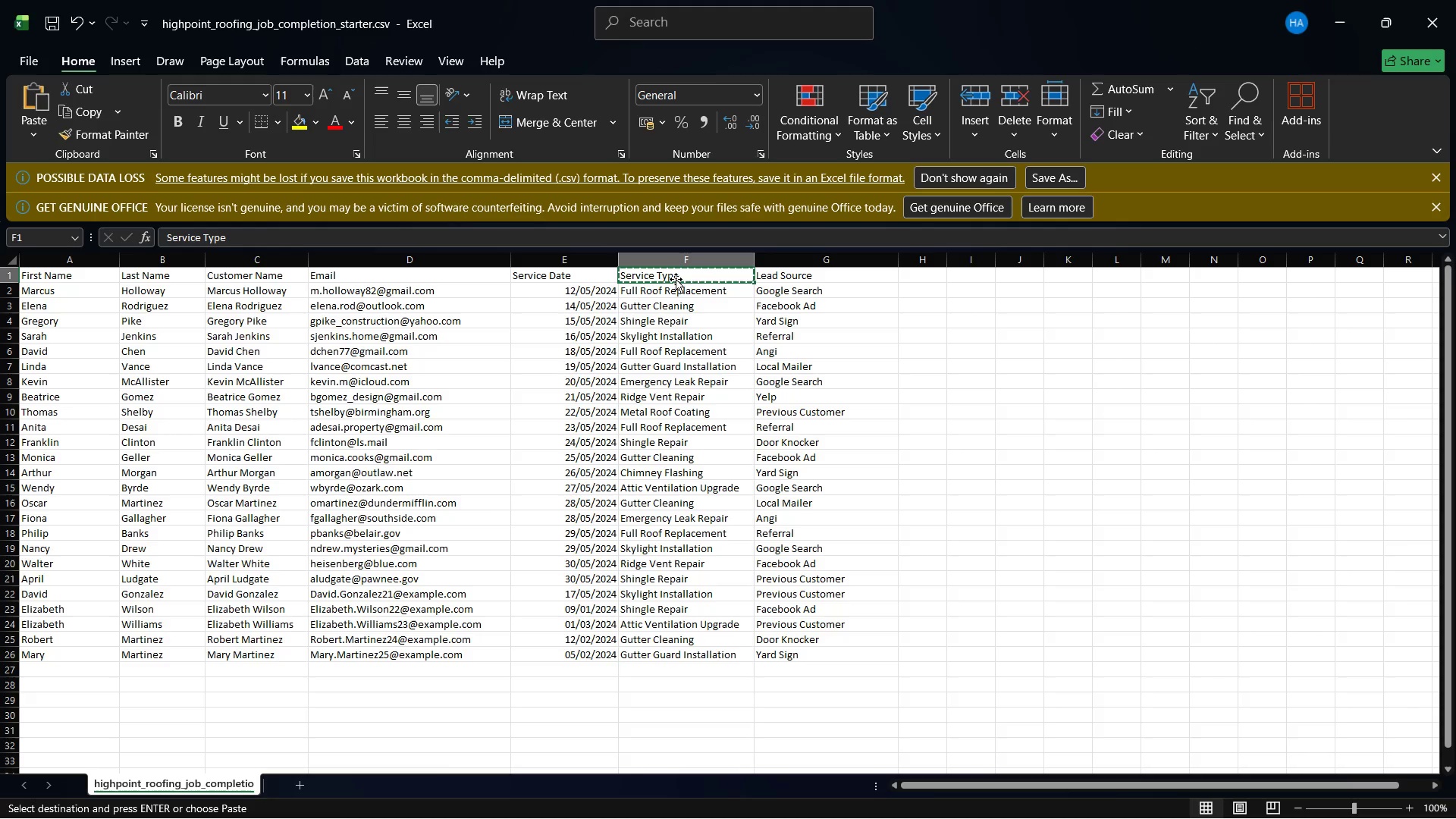 
left_click([676, 301])
 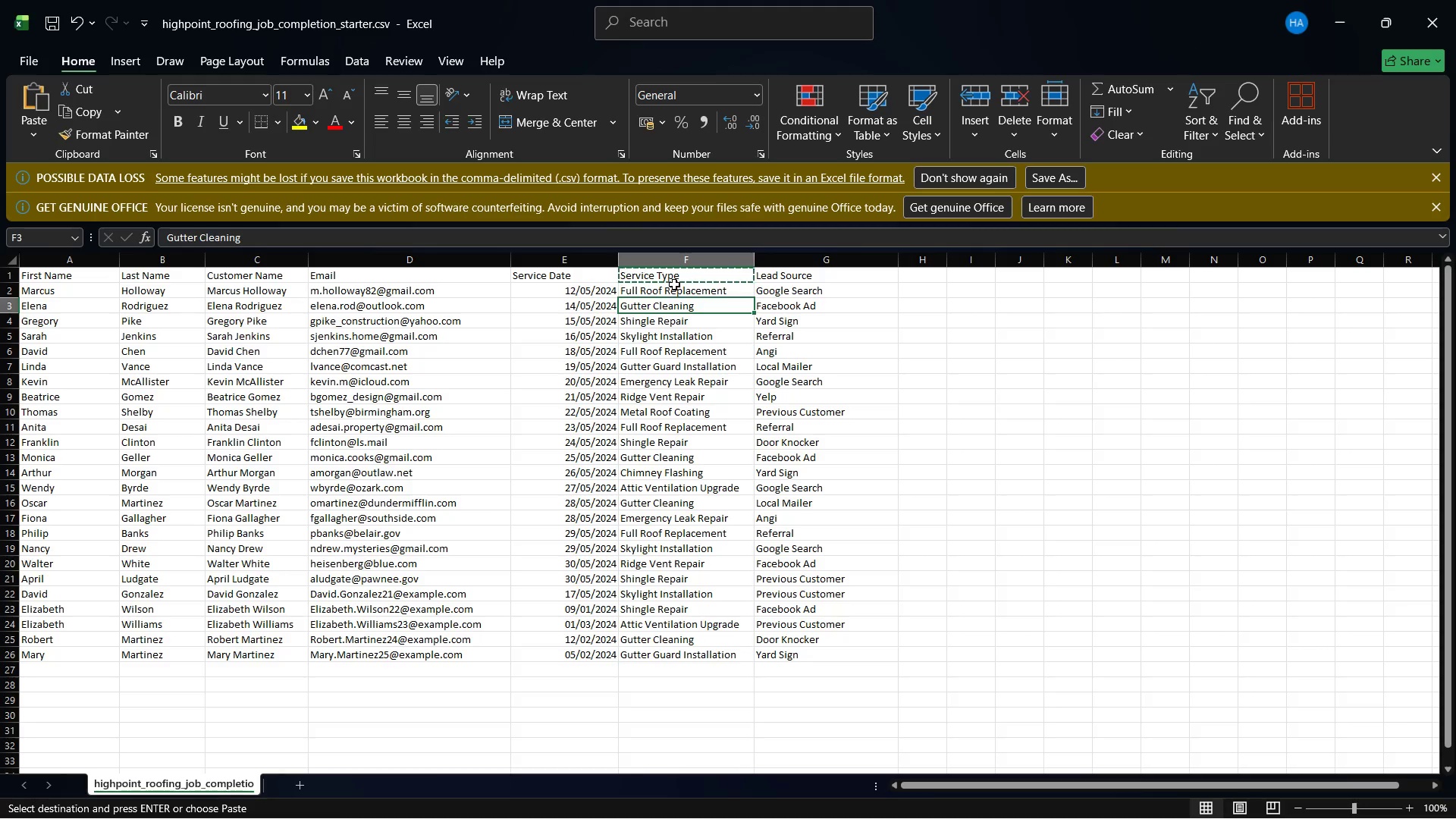 
left_click([674, 284])
 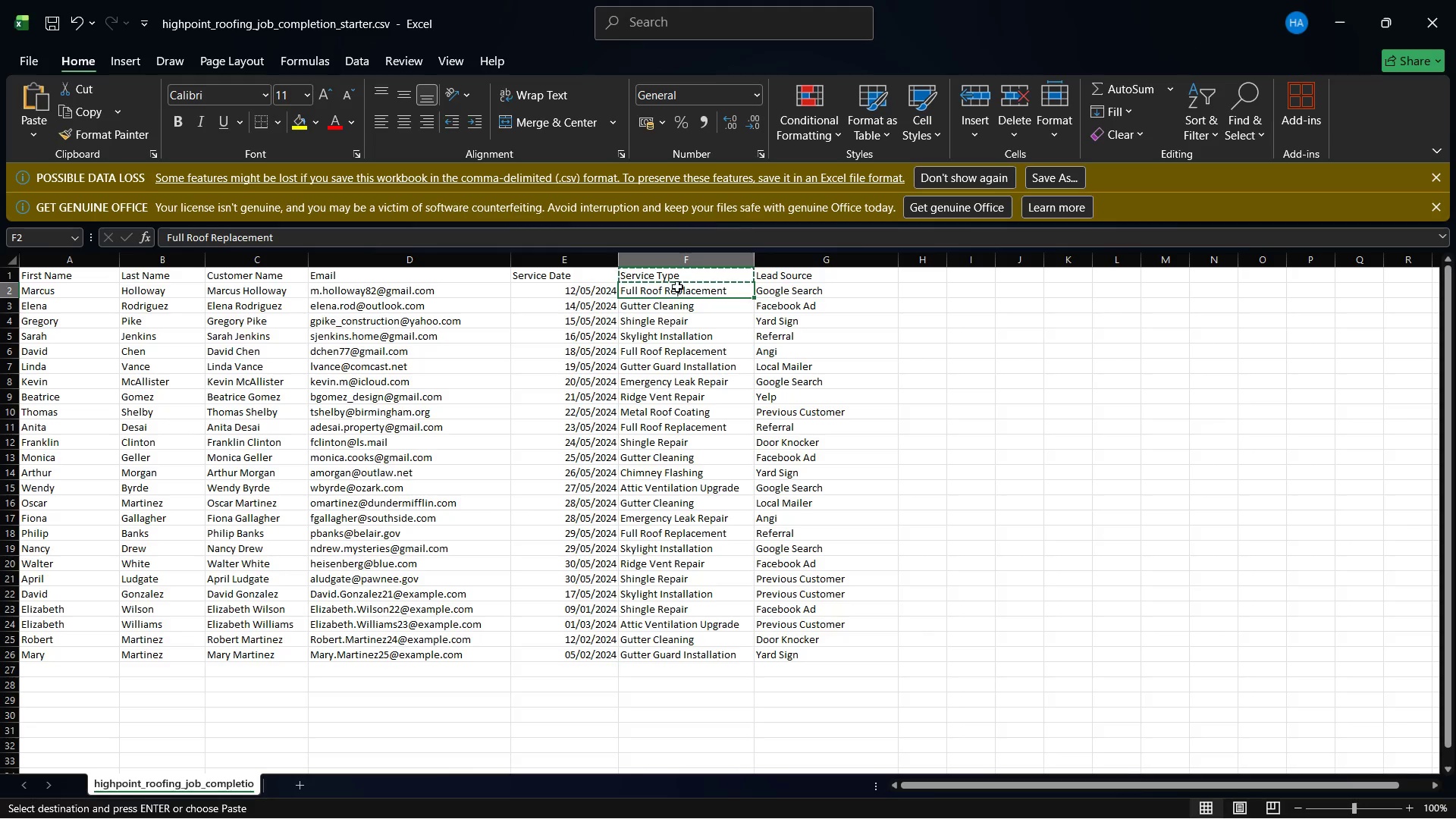 
right_click([677, 285])
 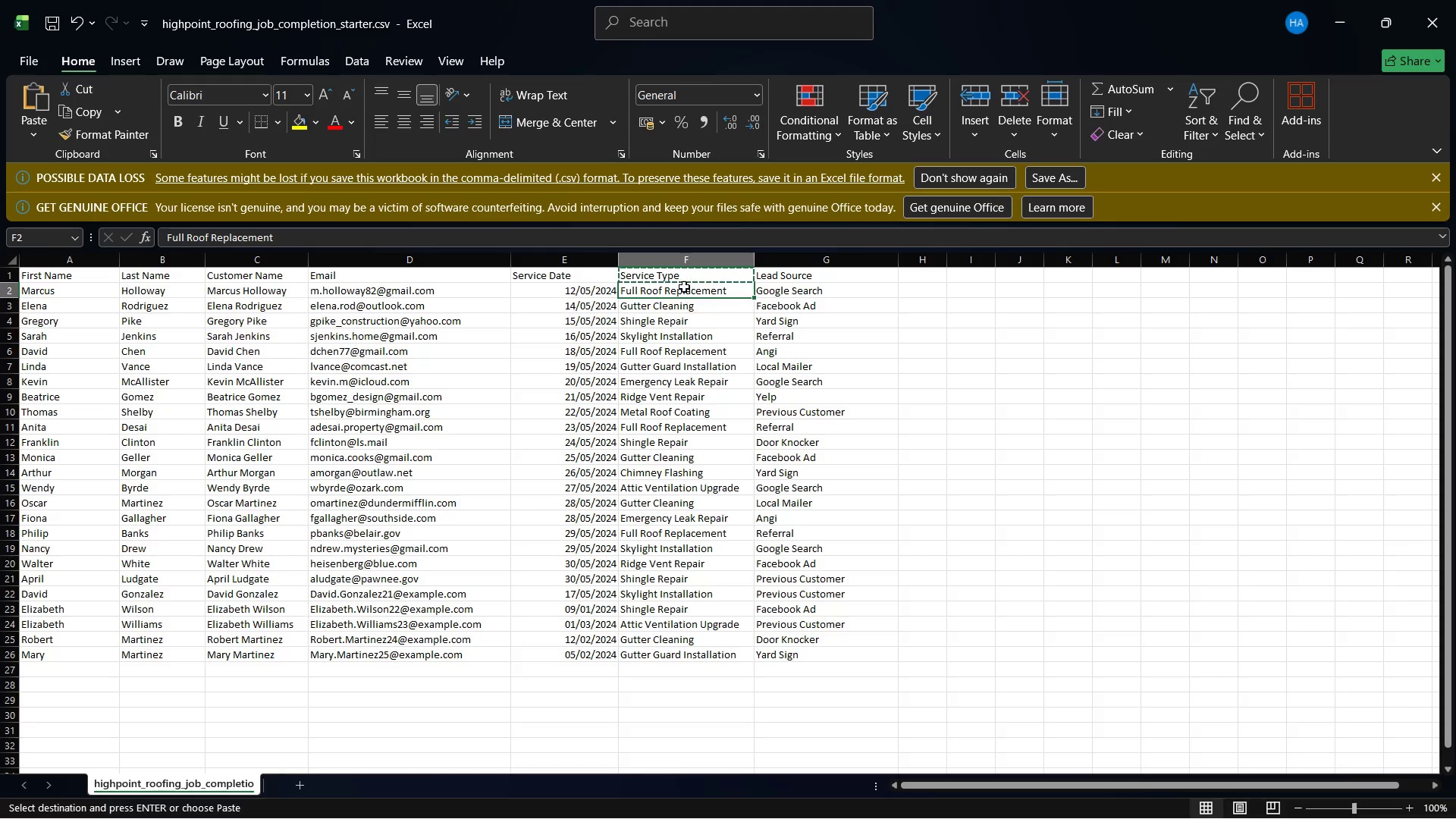 
right_click([684, 286])
 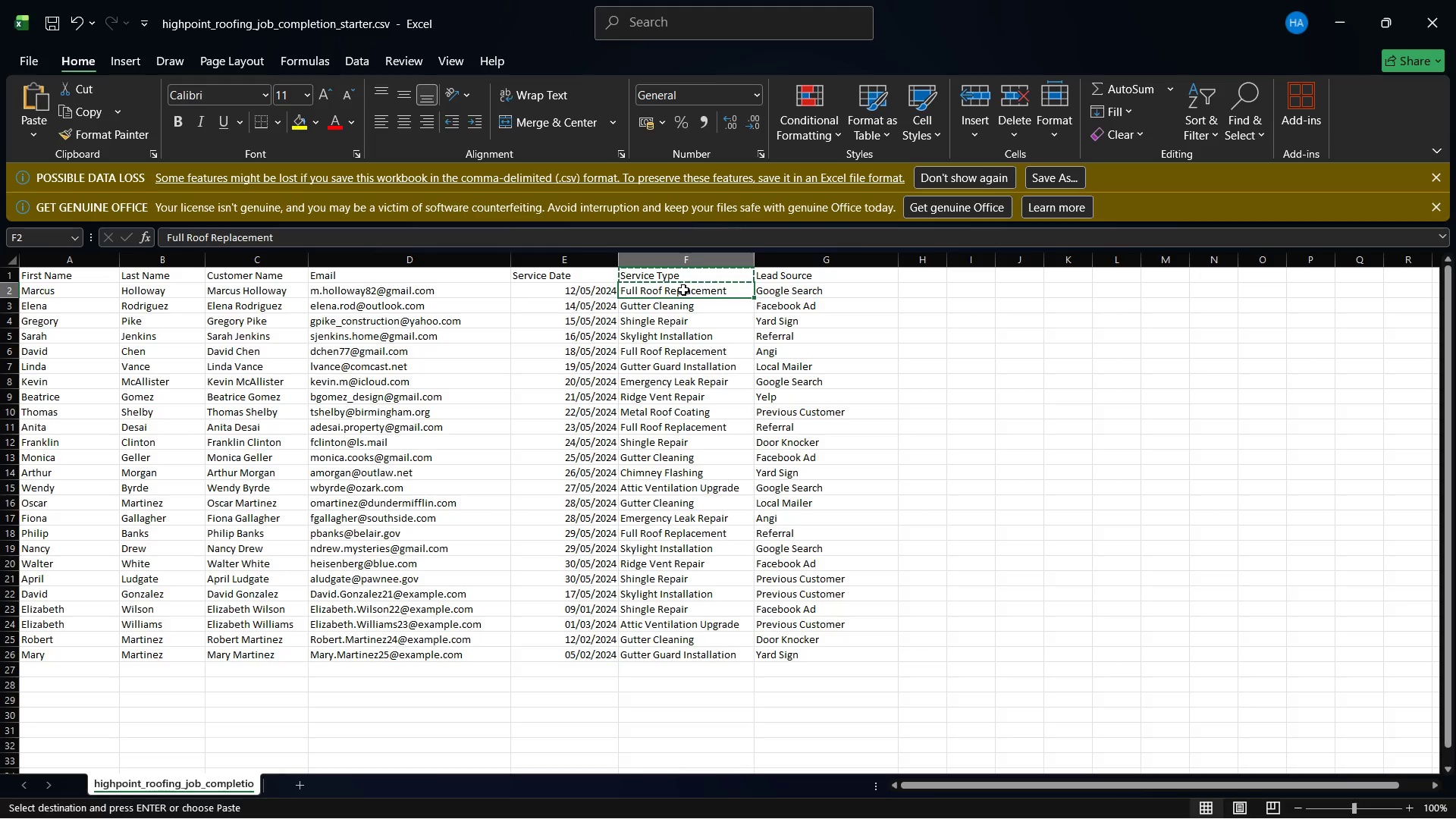 
right_click([683, 292])
 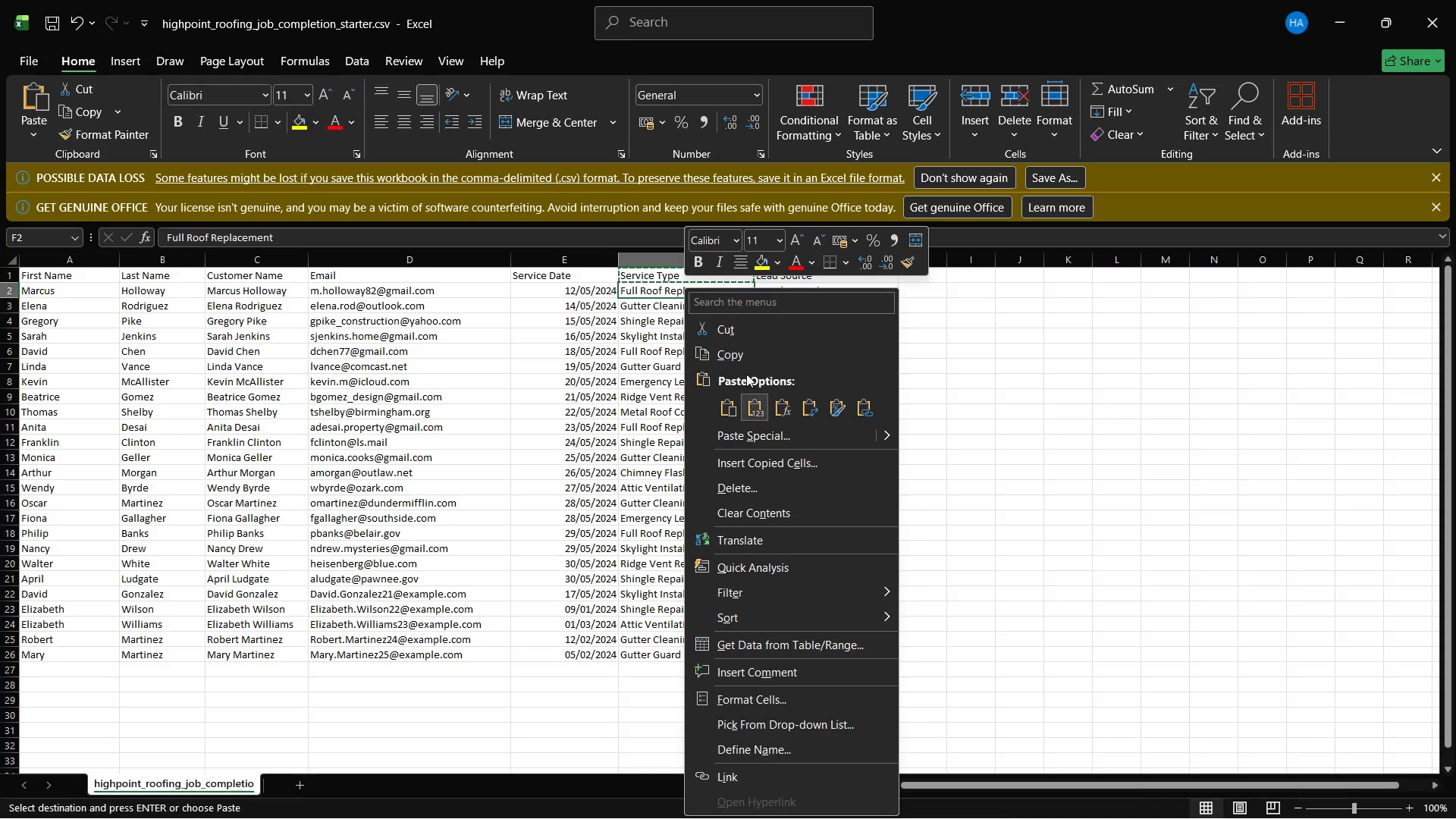 
left_click([742, 359])
 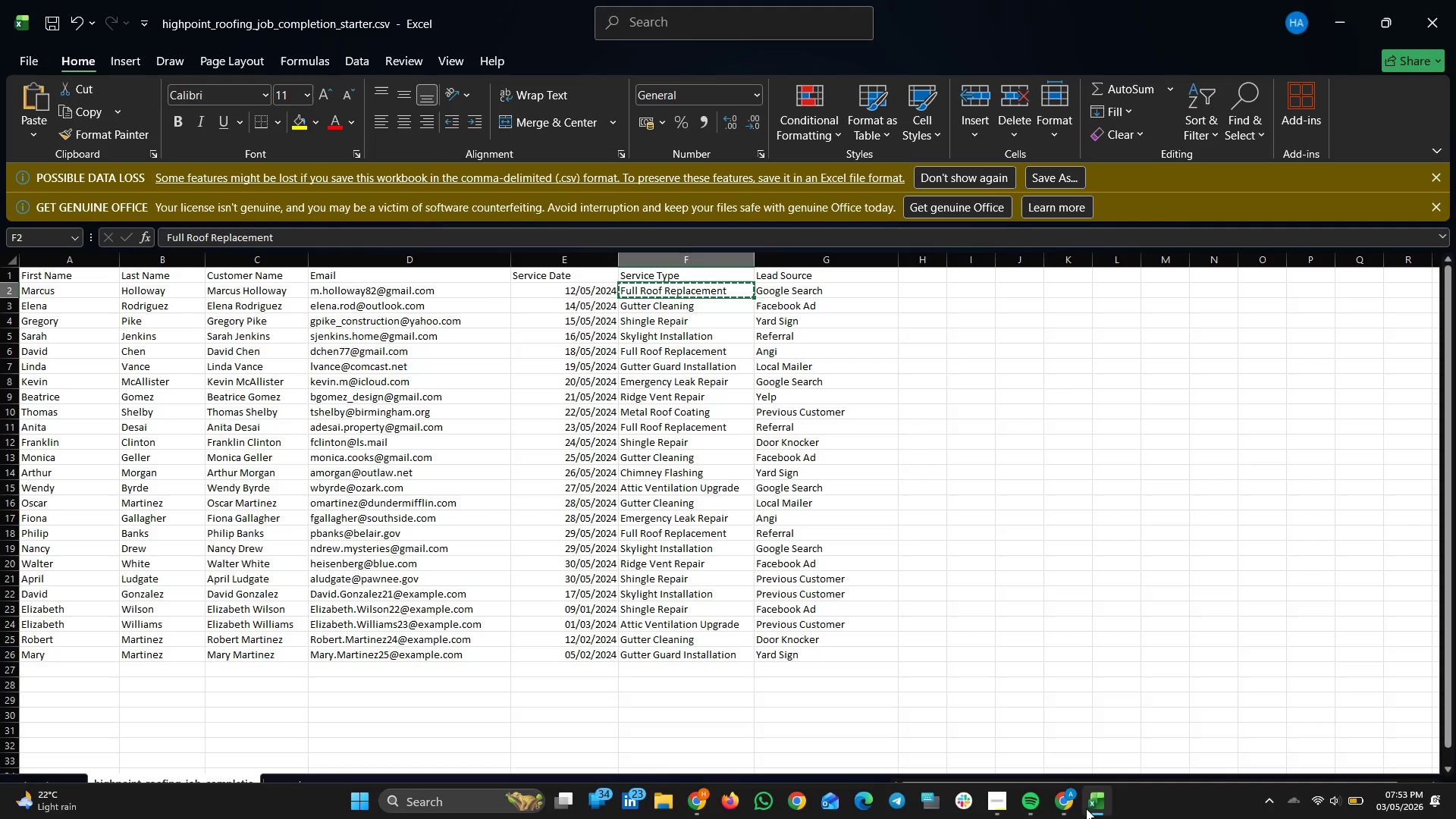 
left_click([1067, 811])
 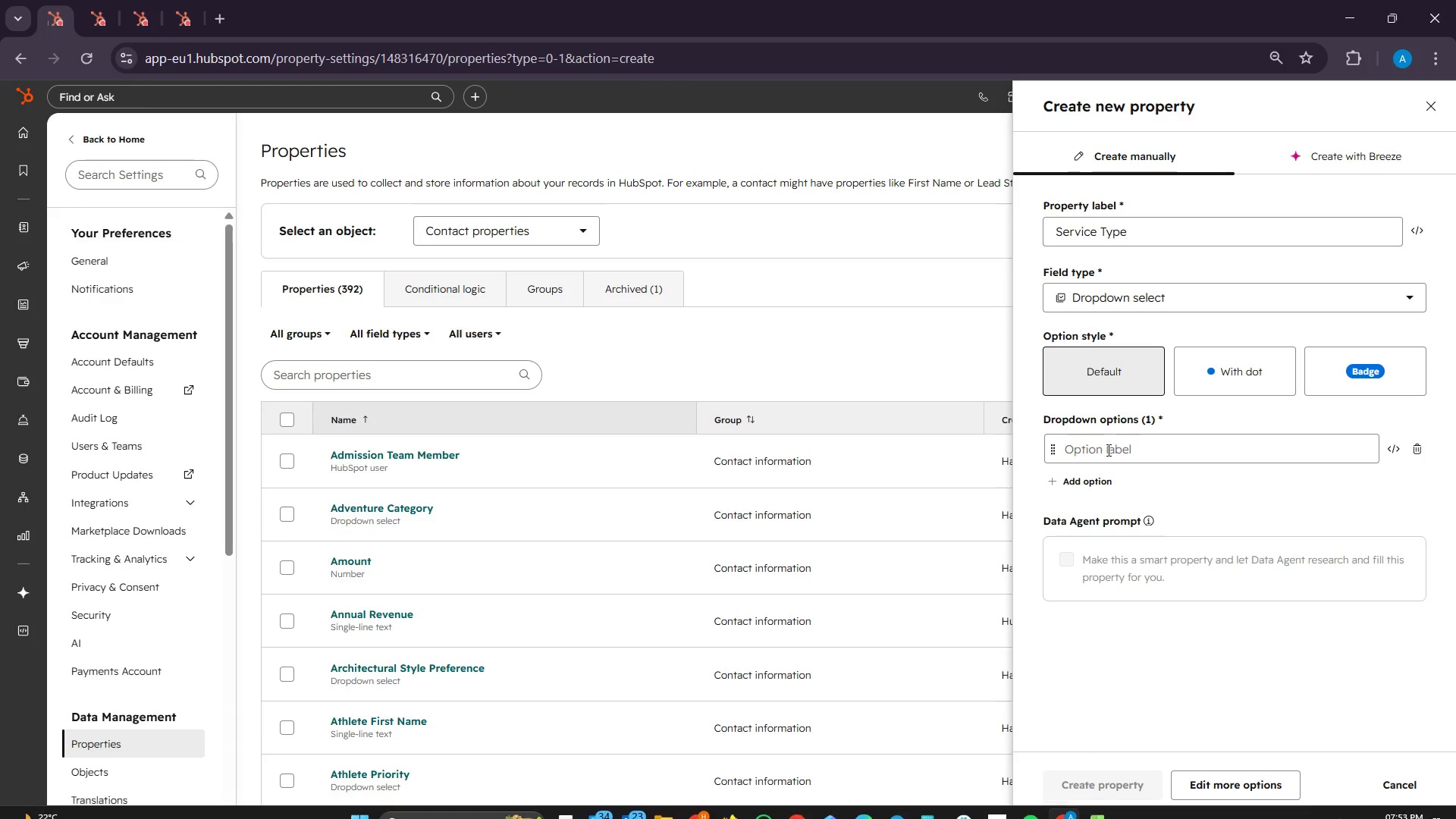 
right_click([1107, 450])
 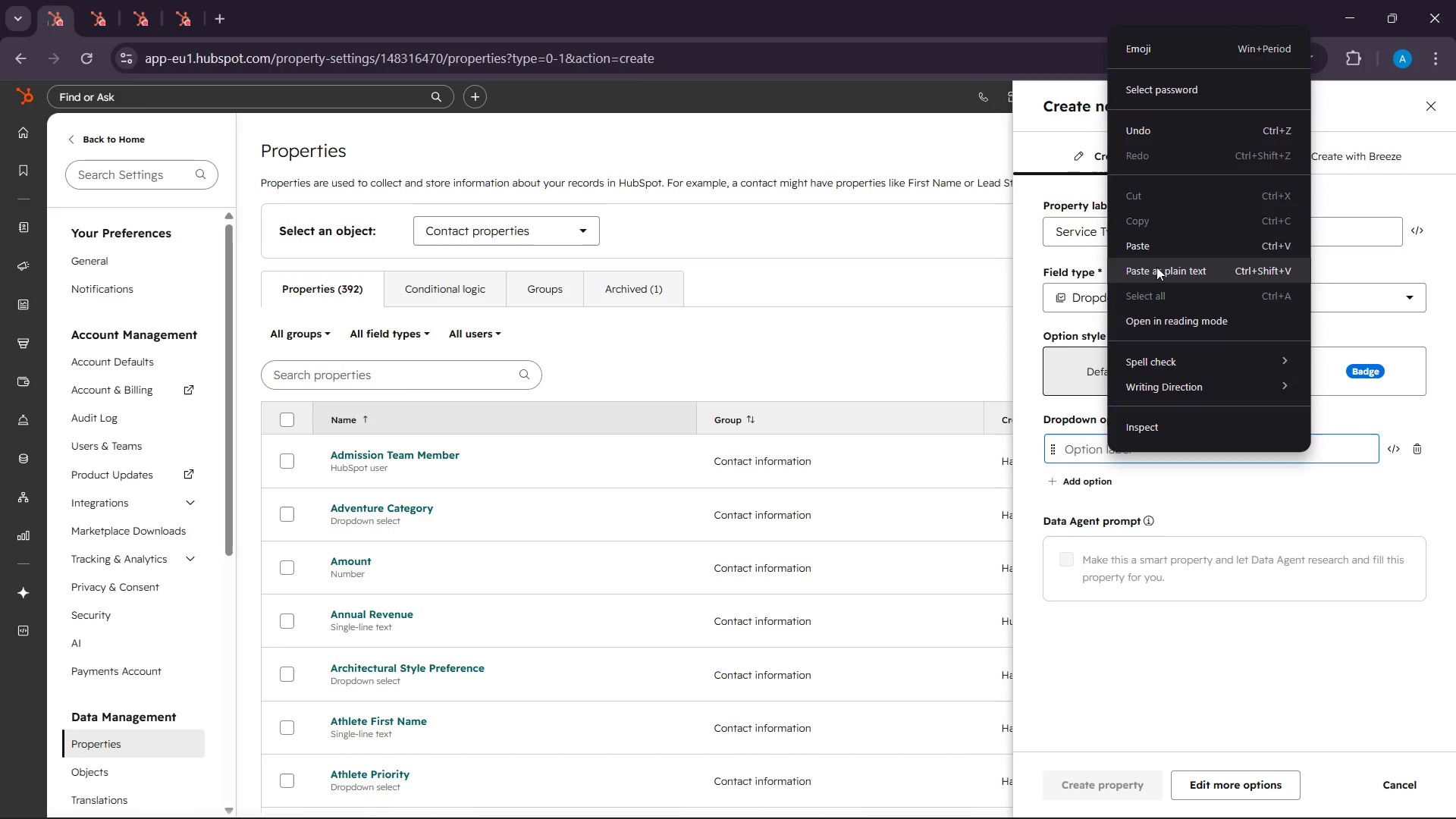 
left_click([1143, 246])
 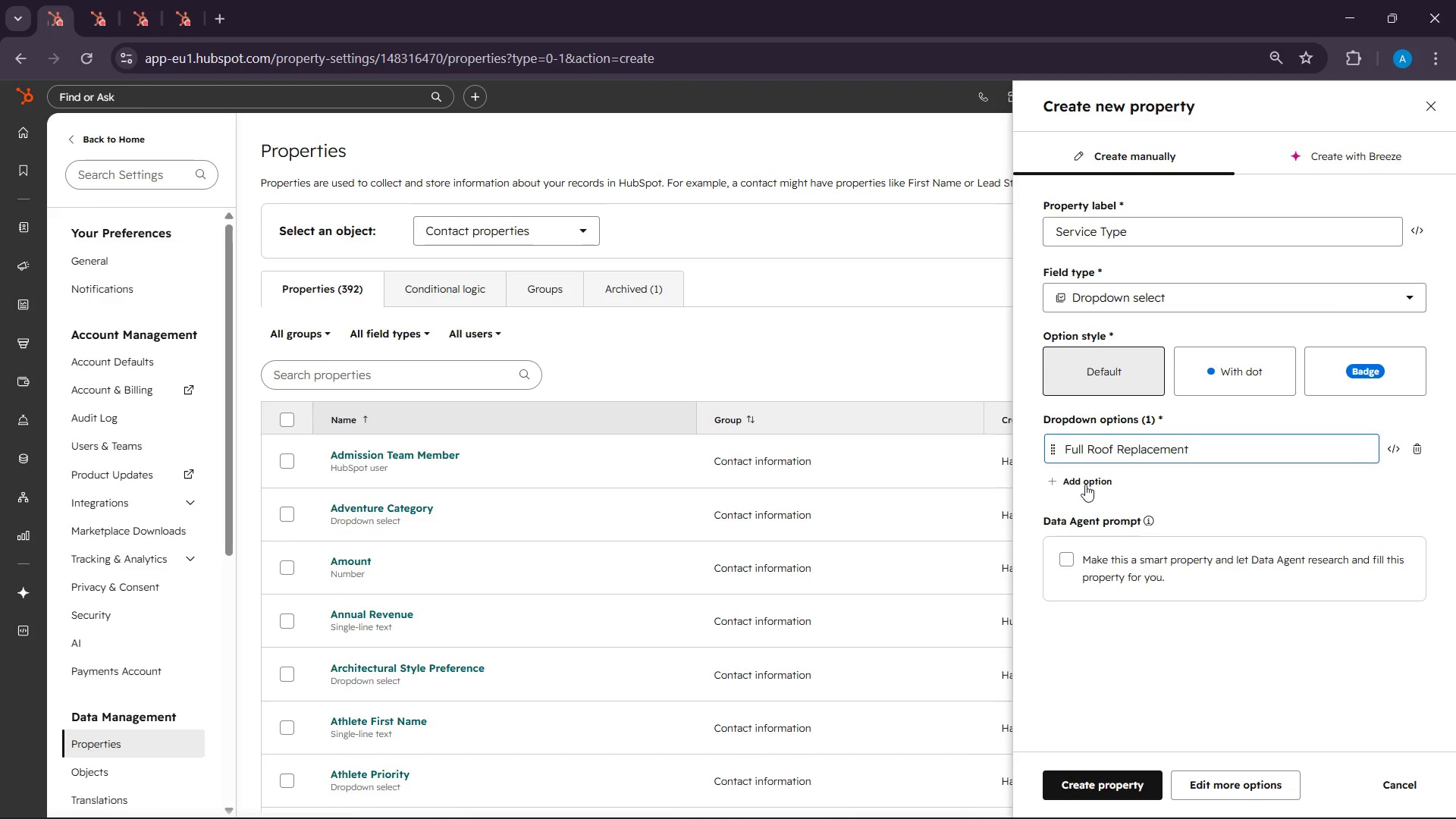 
left_click([1084, 487])
 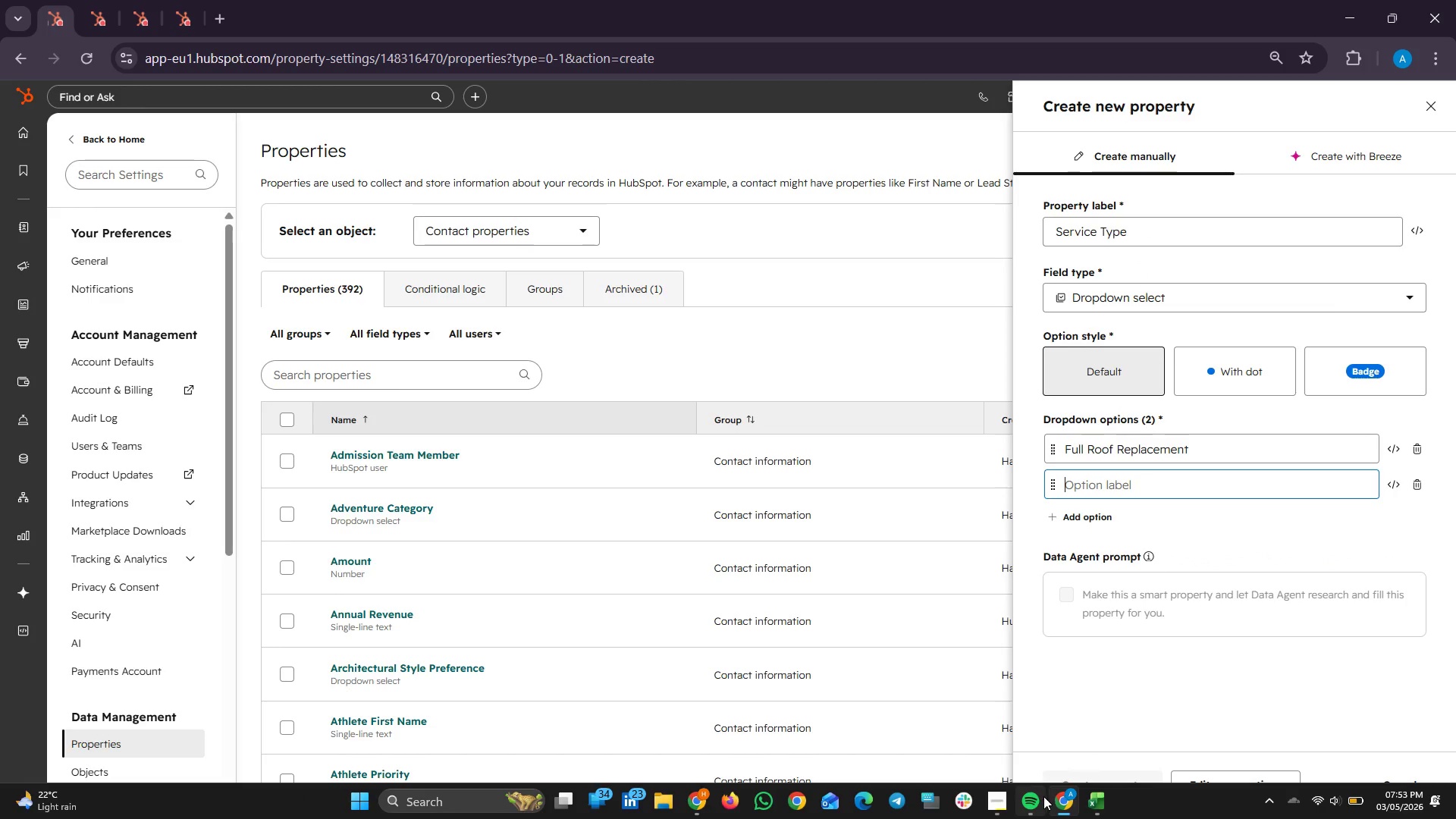 
left_click([1055, 802])
 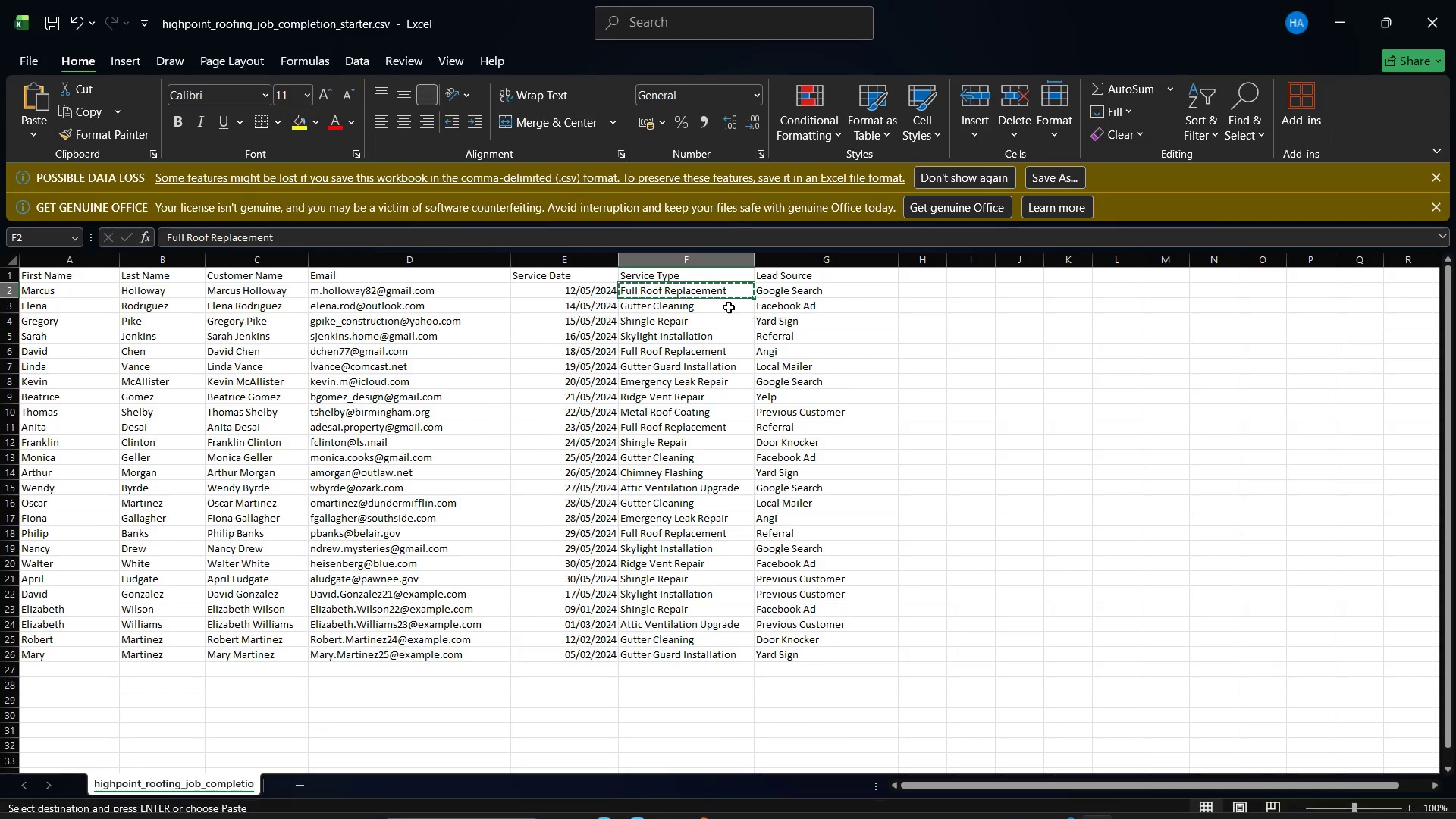 
left_click([719, 306])
 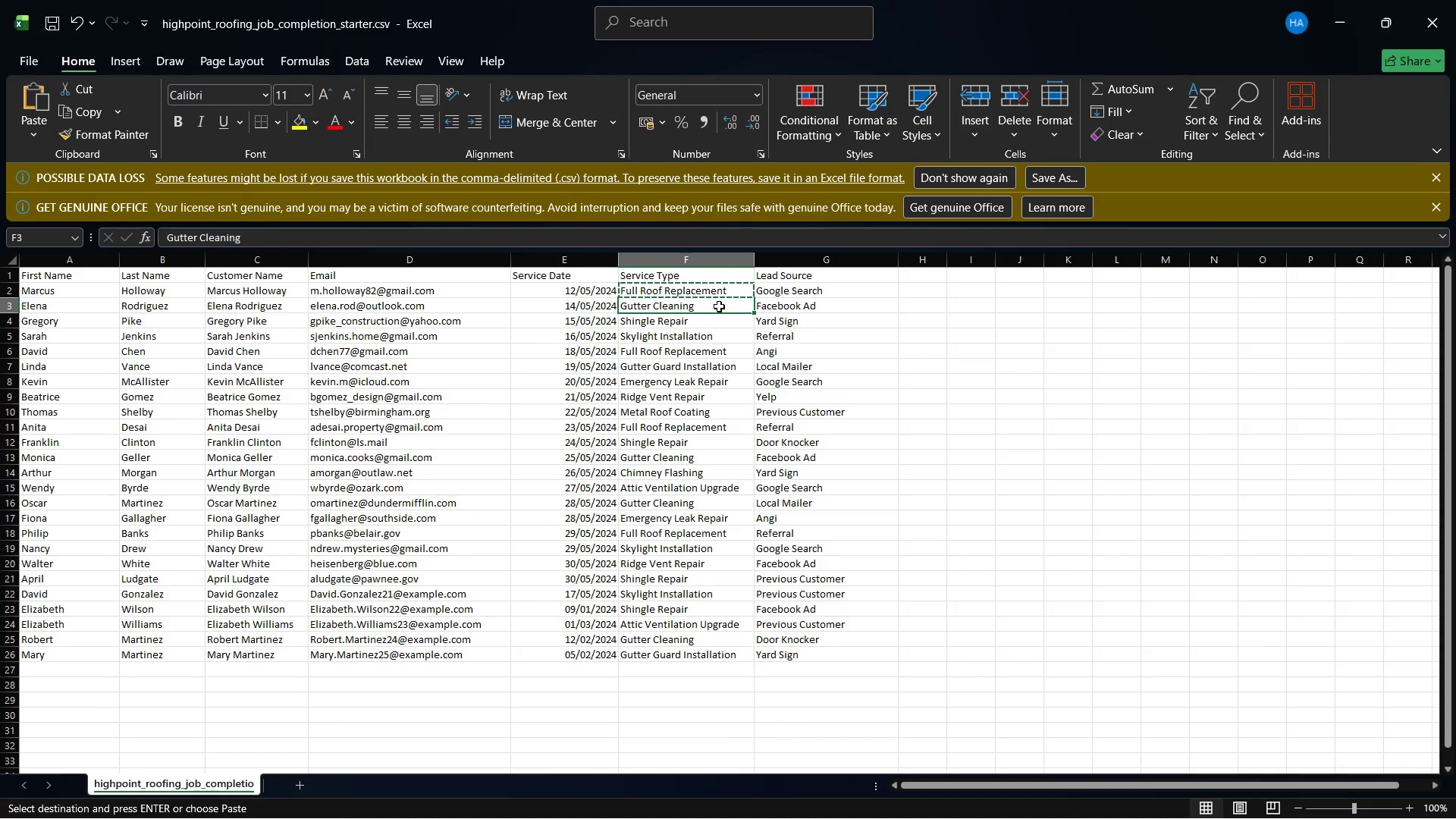 
right_click([719, 306])
 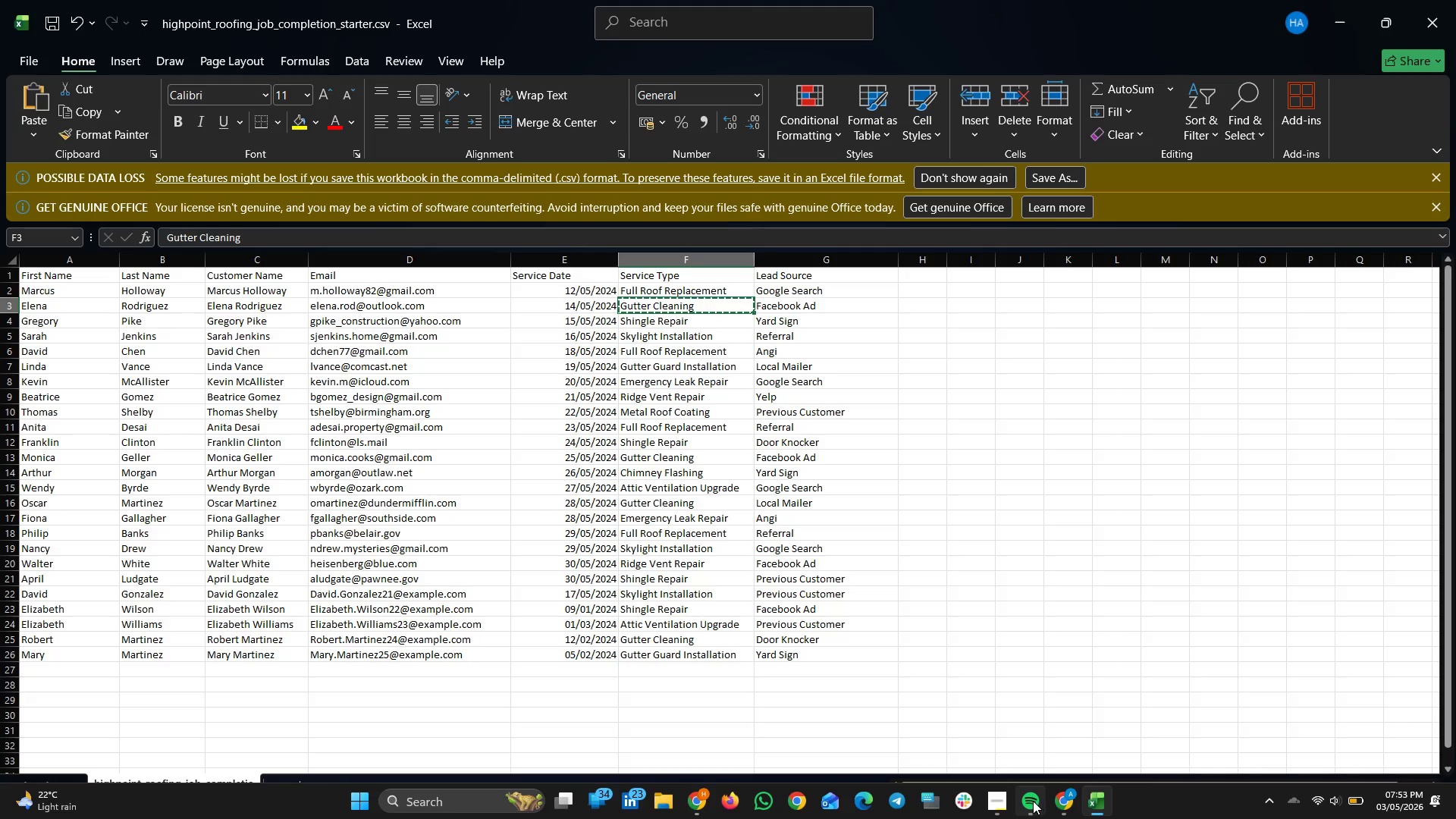 
left_click([1048, 801])
 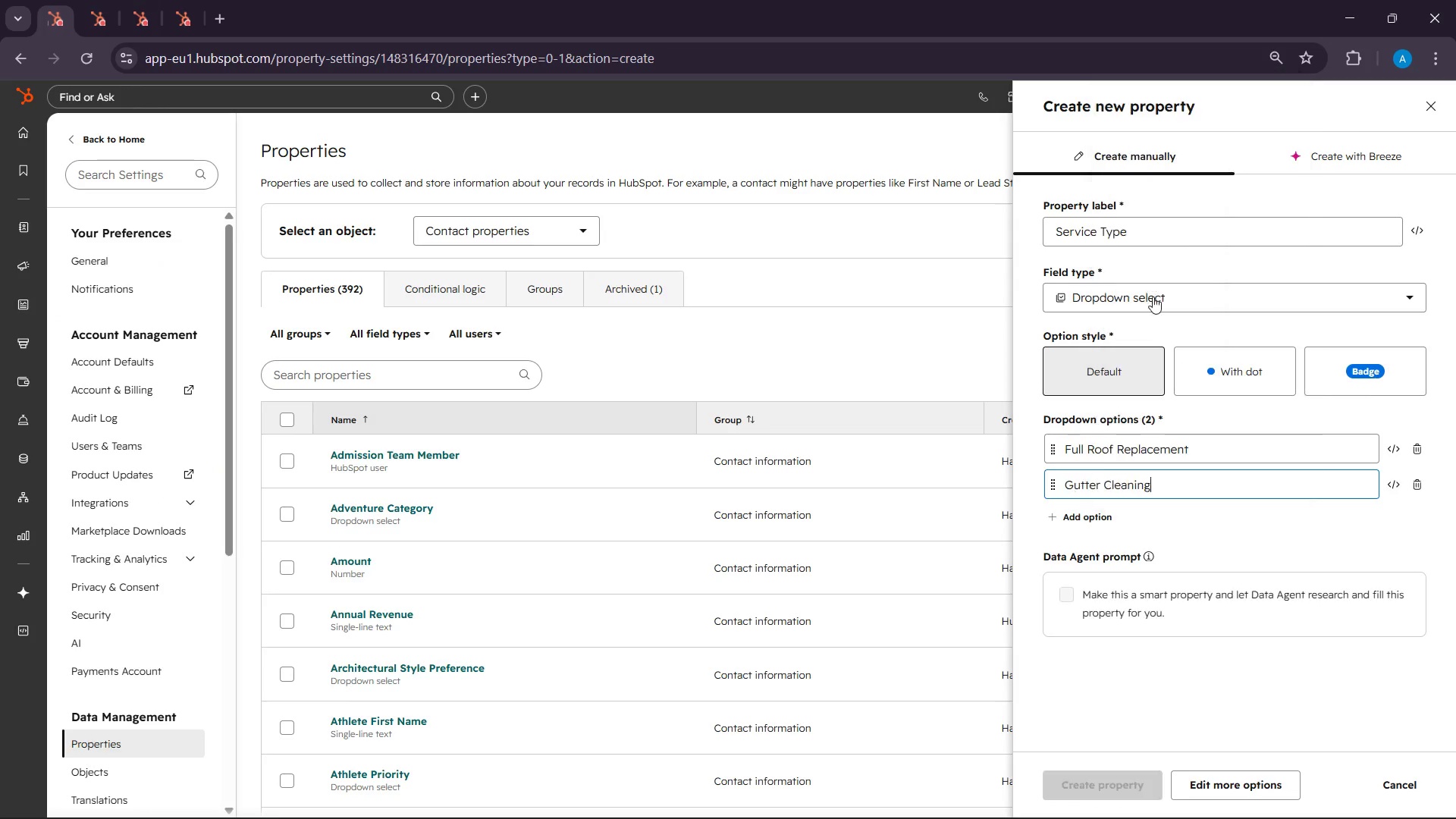 
left_click([1083, 512])
 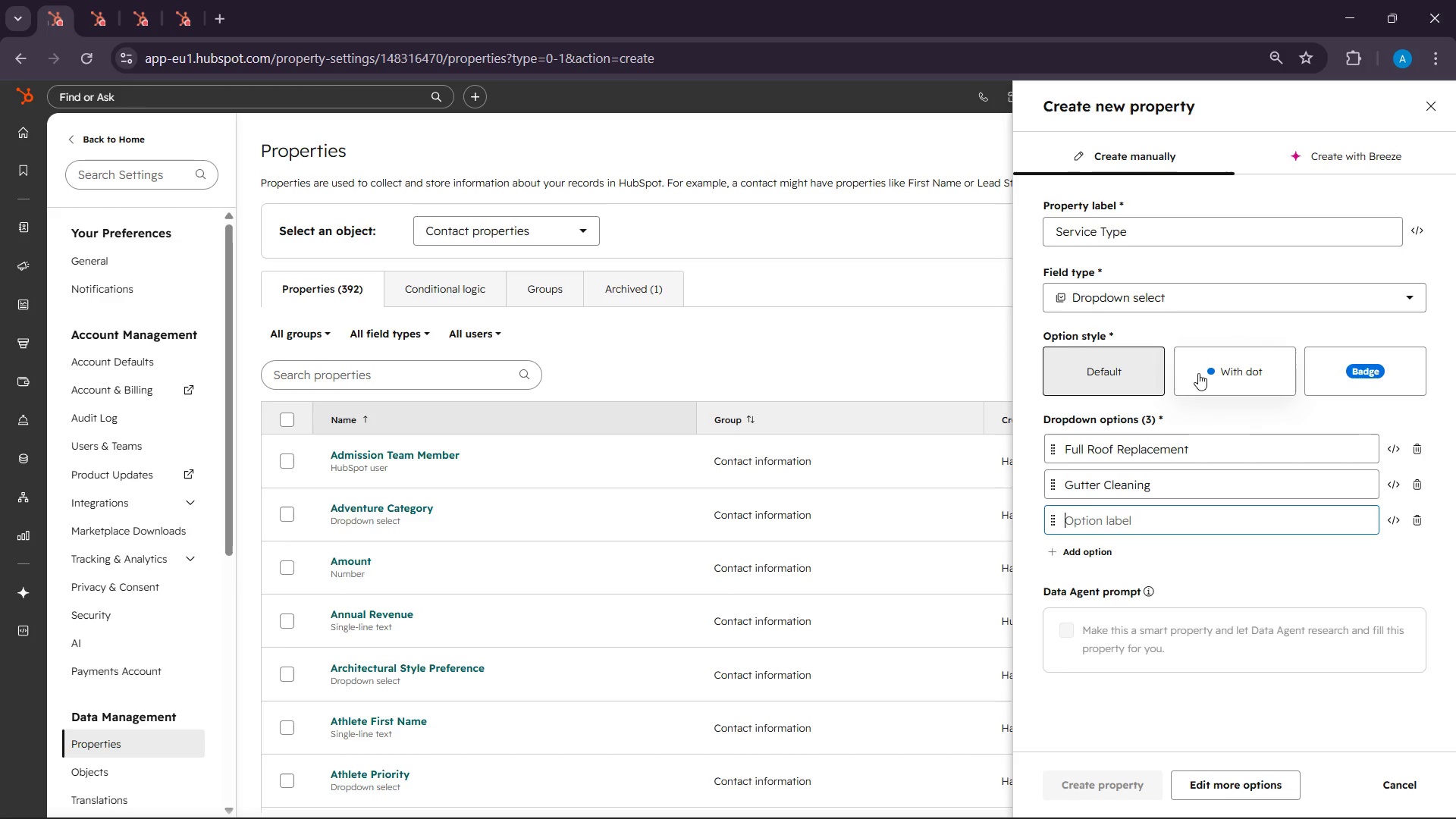 
wait(12.44)
 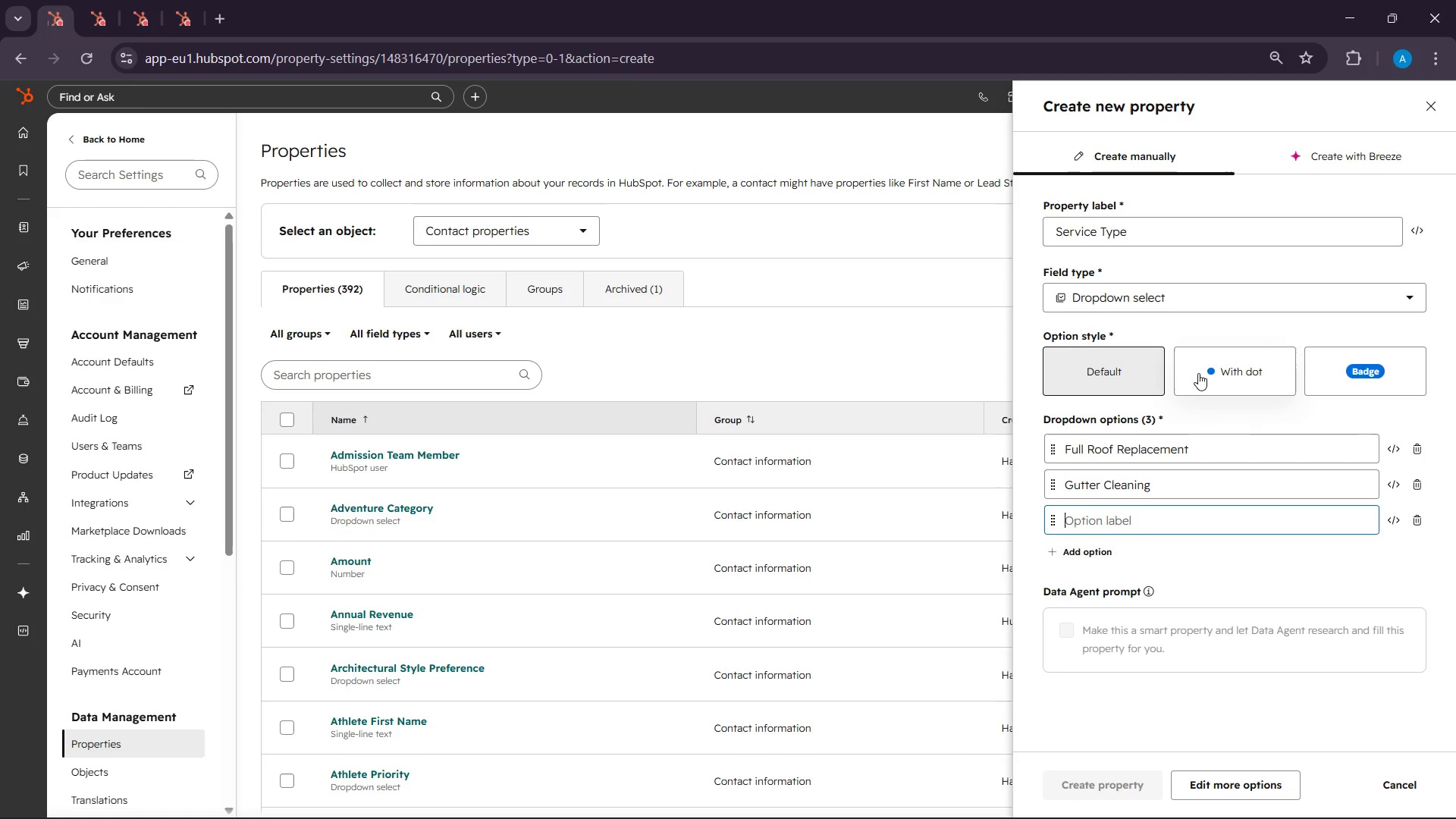 
left_click([1061, 800])
 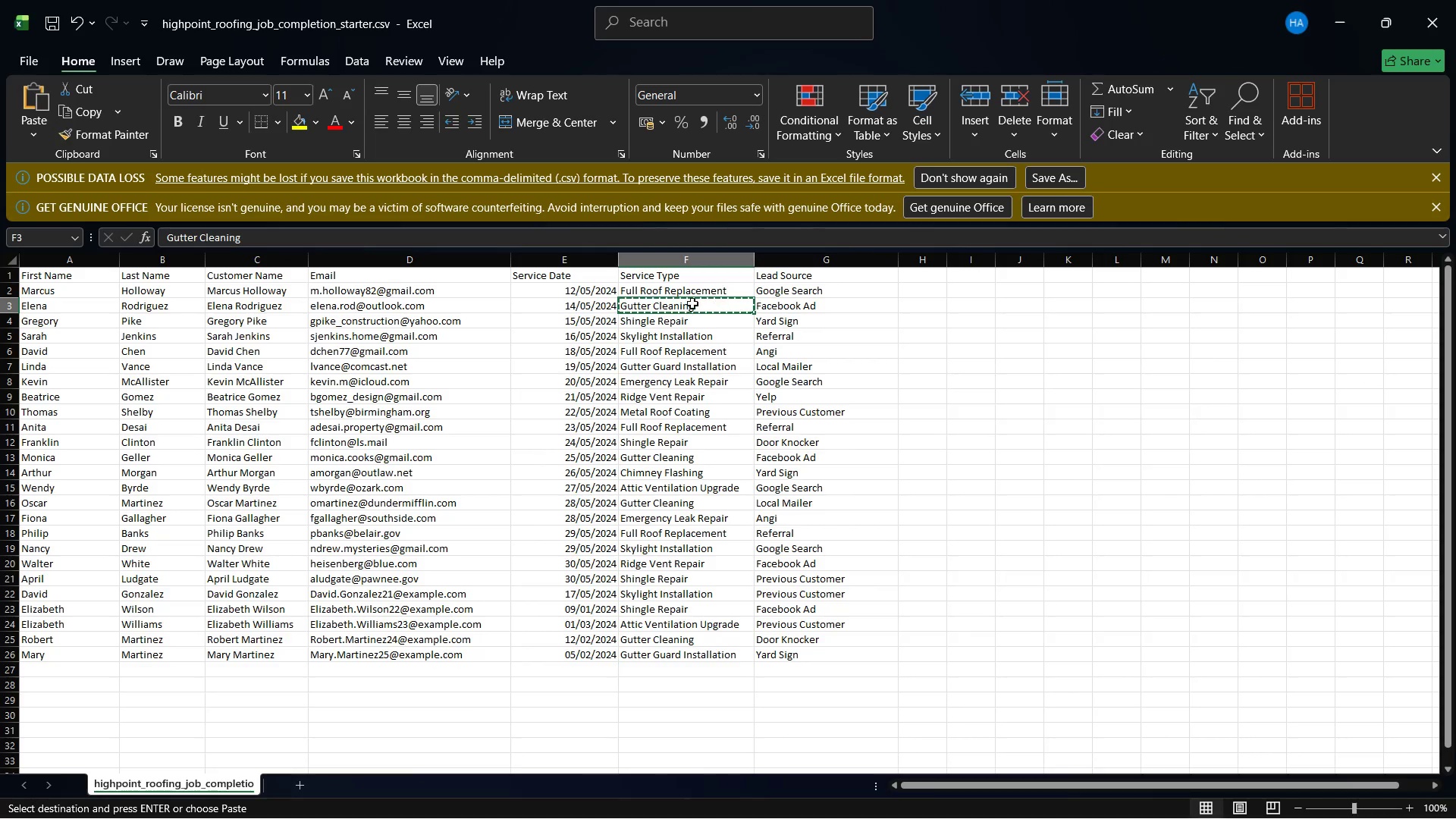 
left_click([669, 328])
 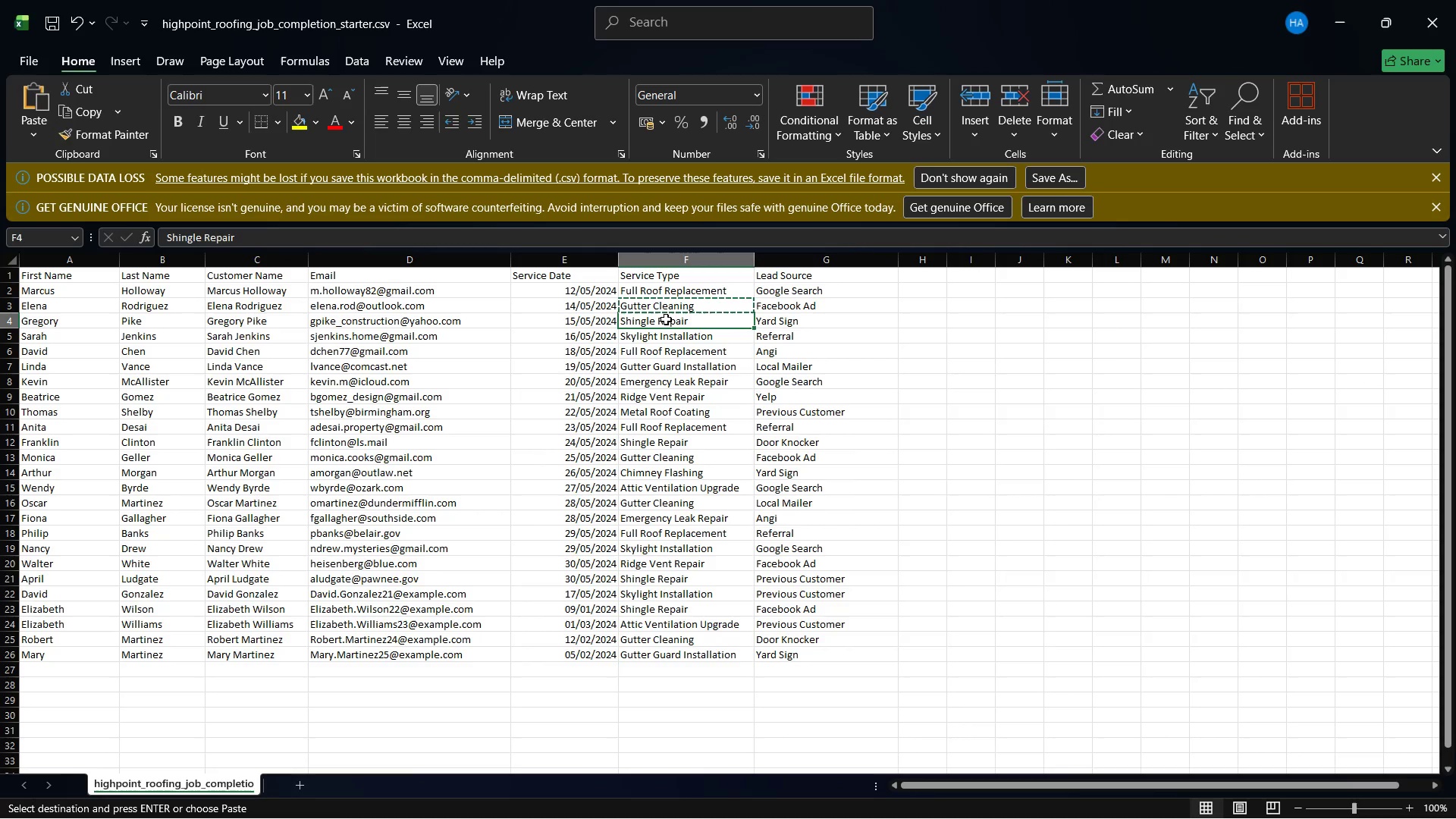 
right_click([666, 319])
 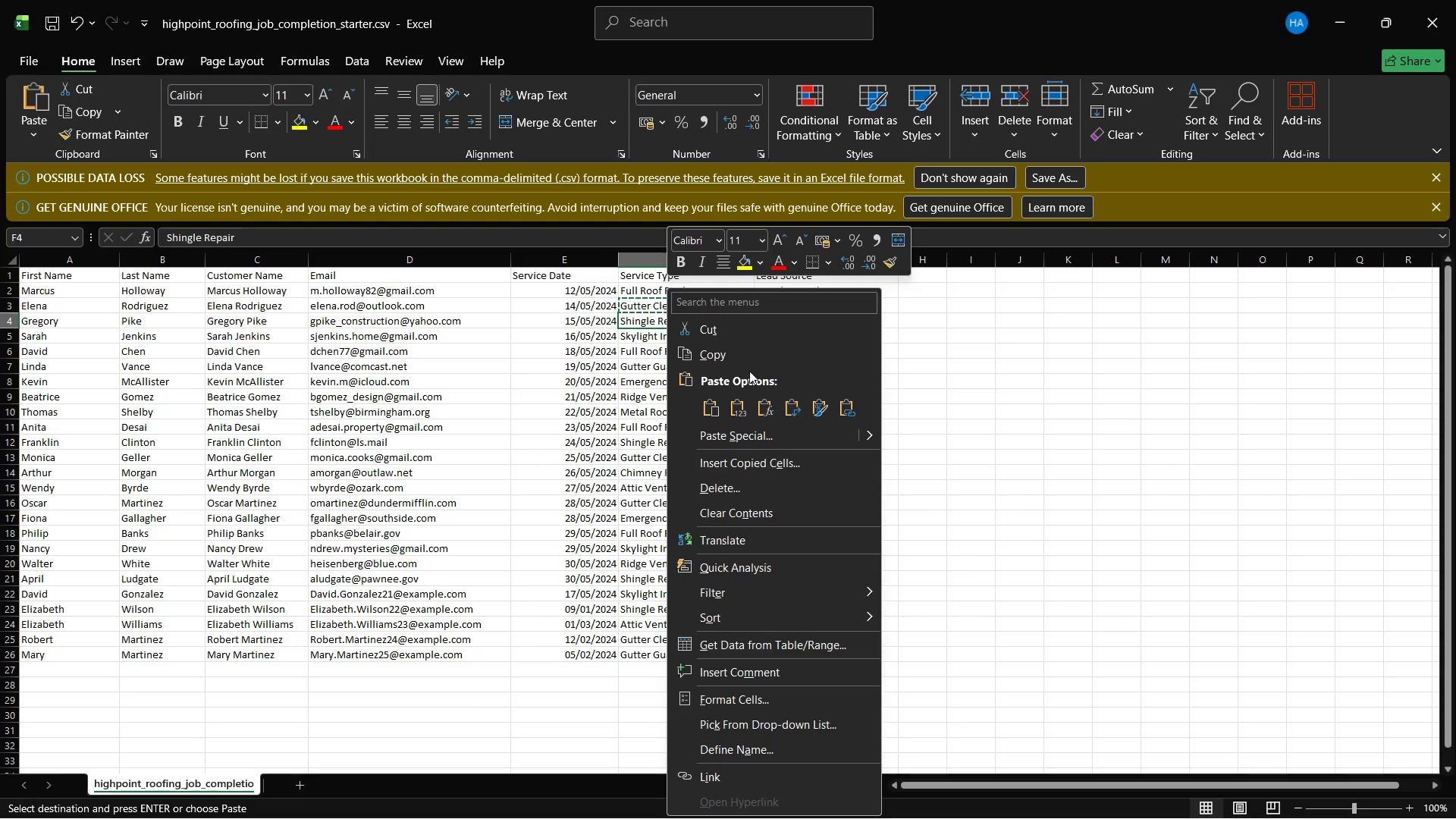 
left_click([736, 356])
 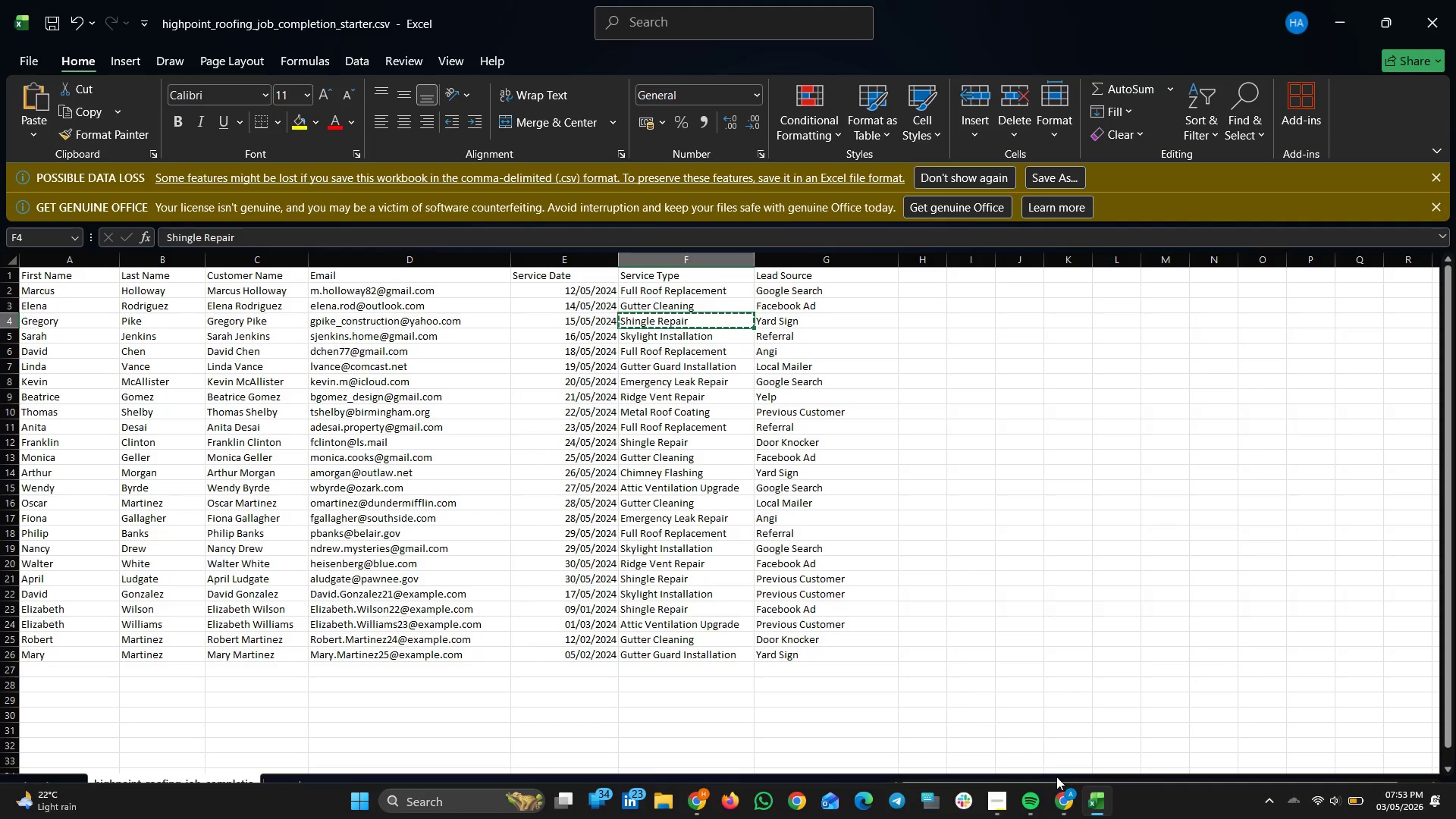 
left_click([1055, 795])
 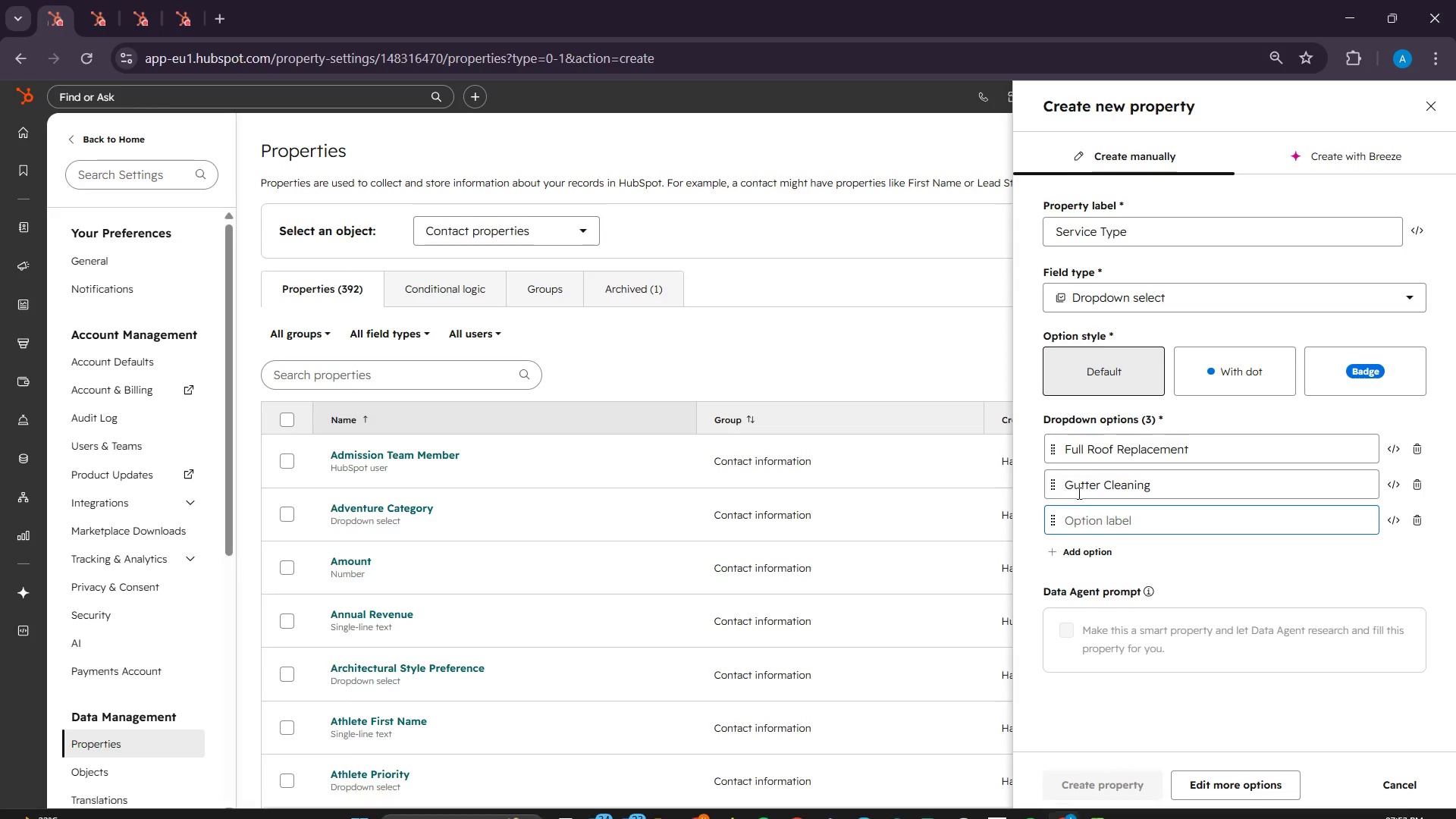 
right_click([1078, 513])
 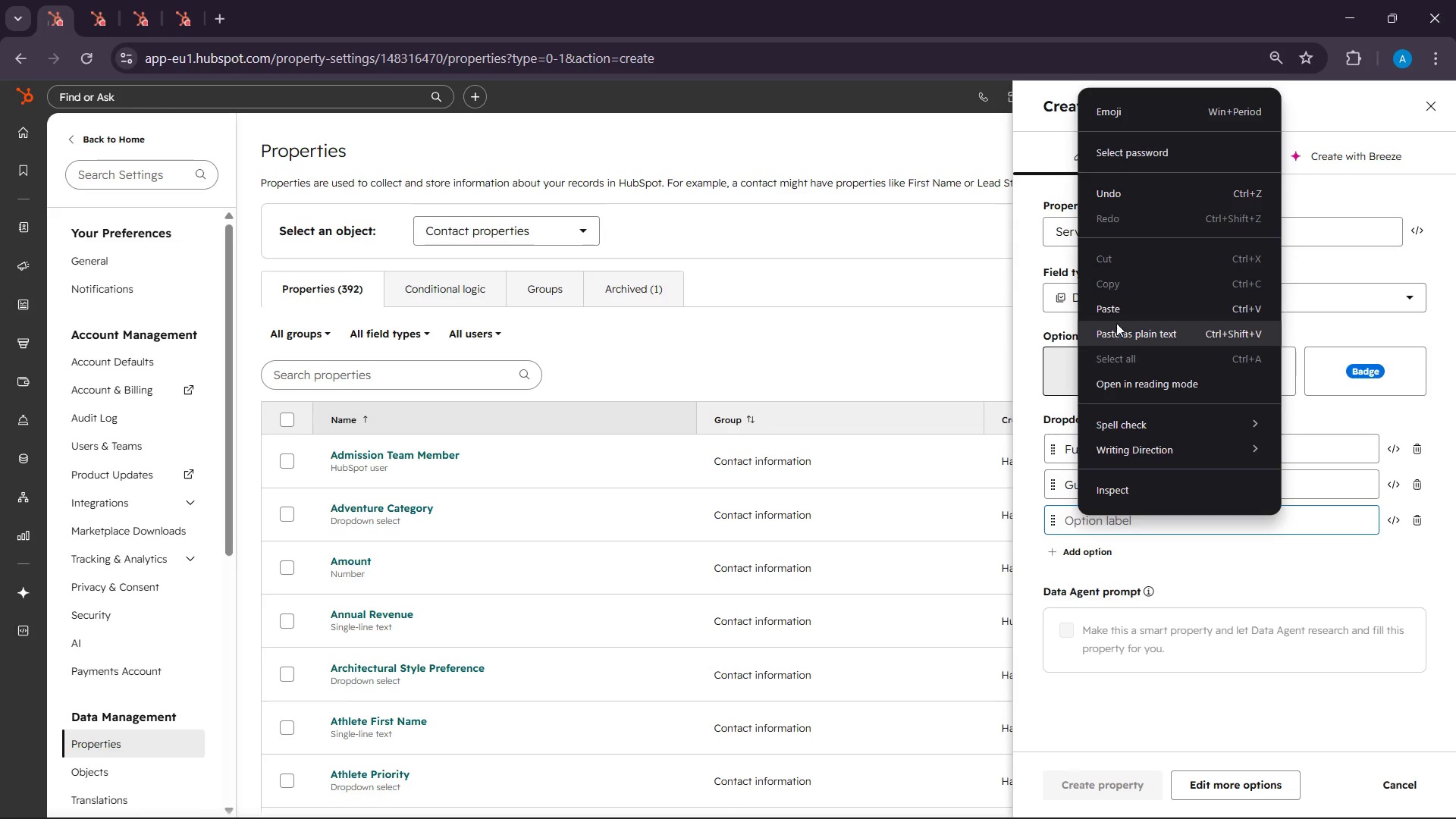 
left_click([1116, 319])
 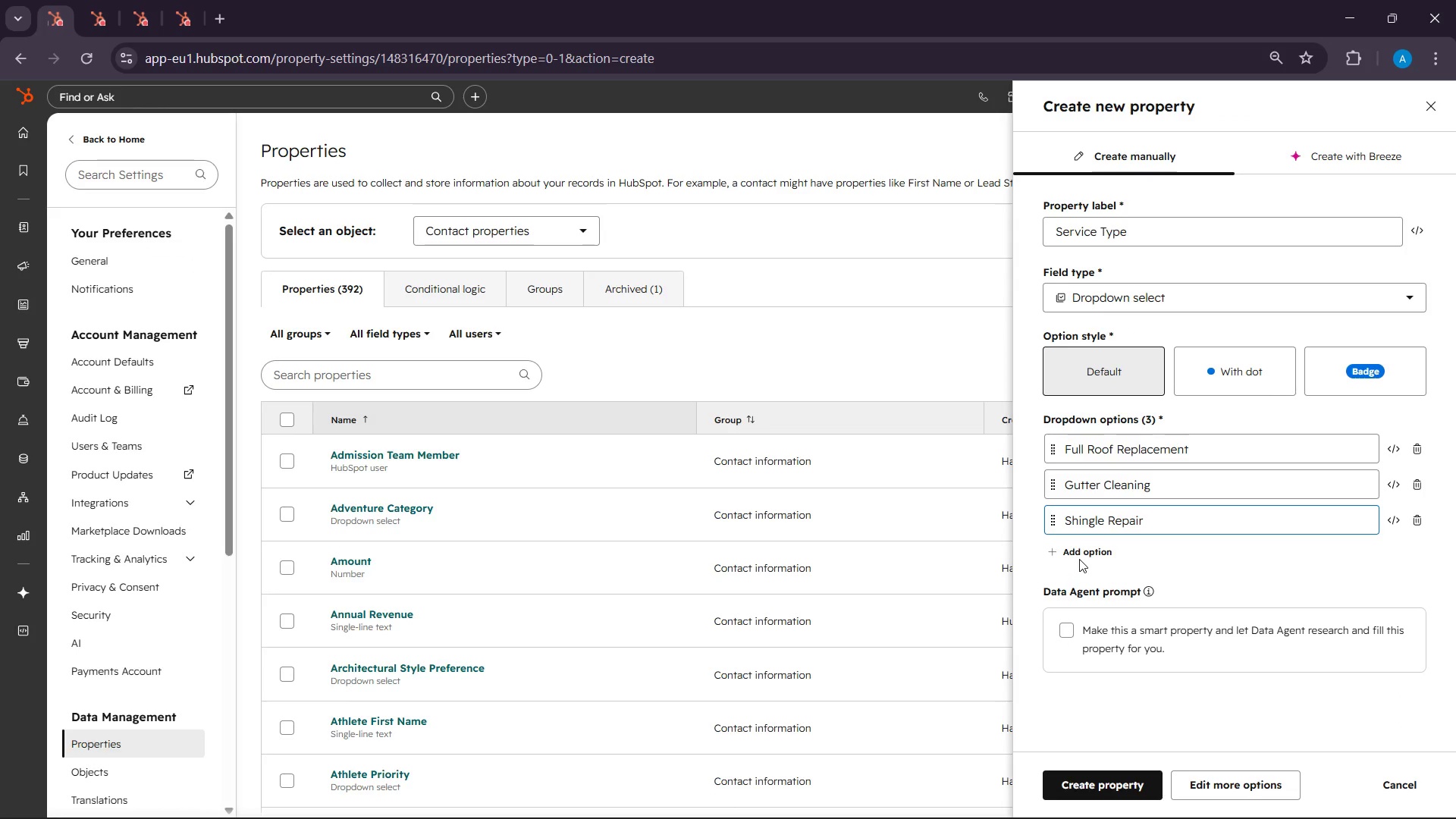 
left_click([1079, 555])
 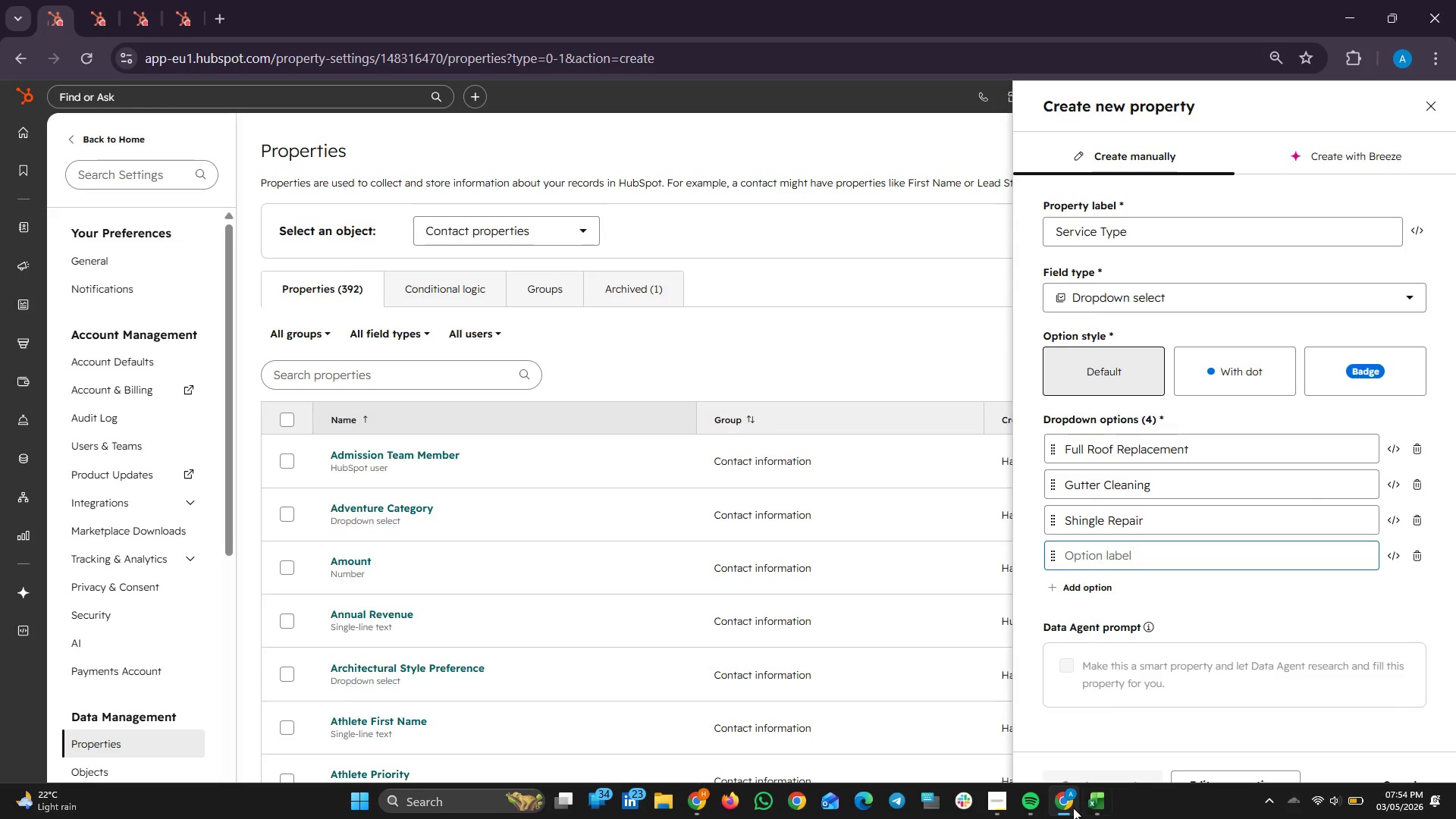 
left_click([1069, 804])
 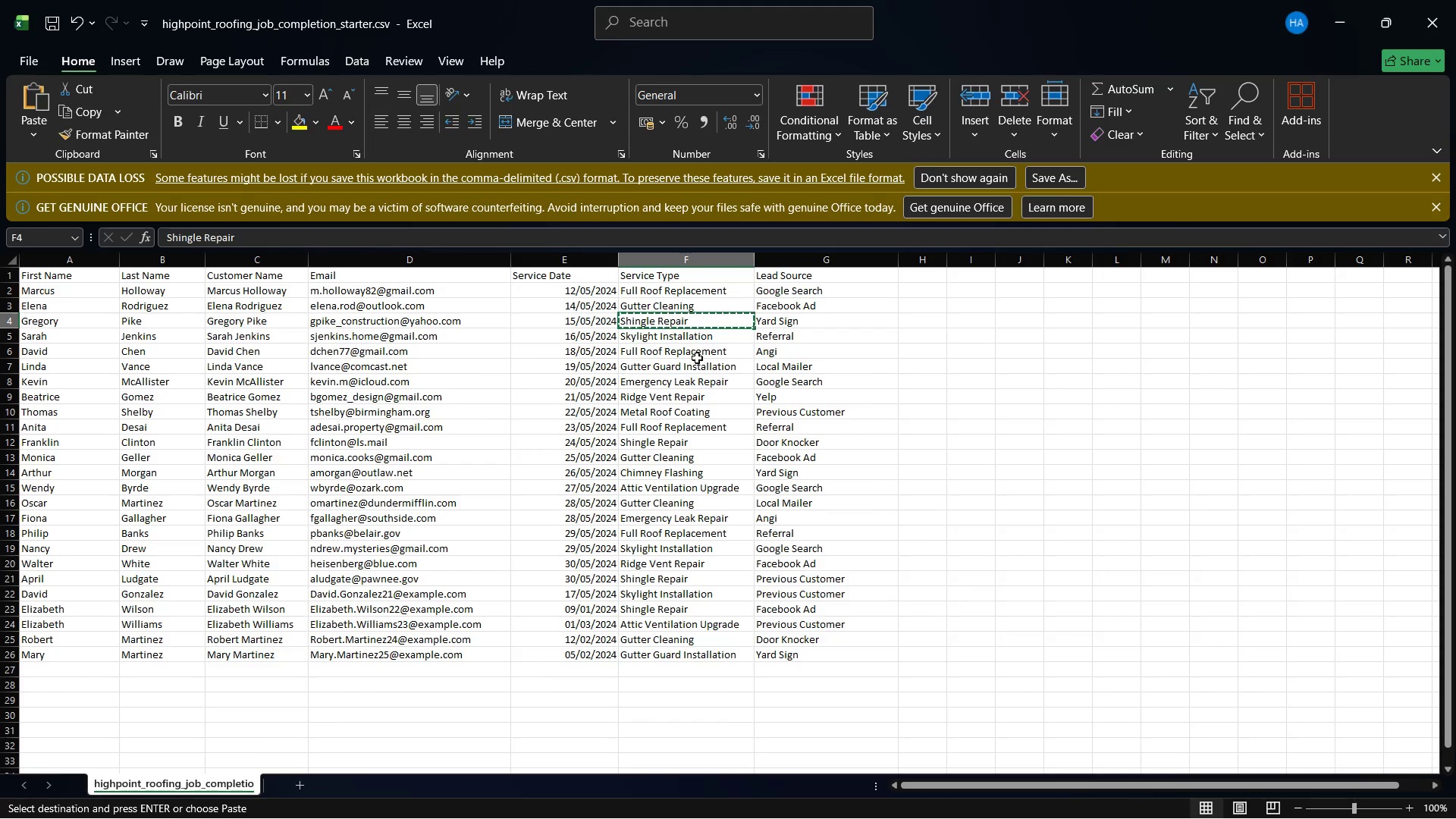 
left_click([689, 339])
 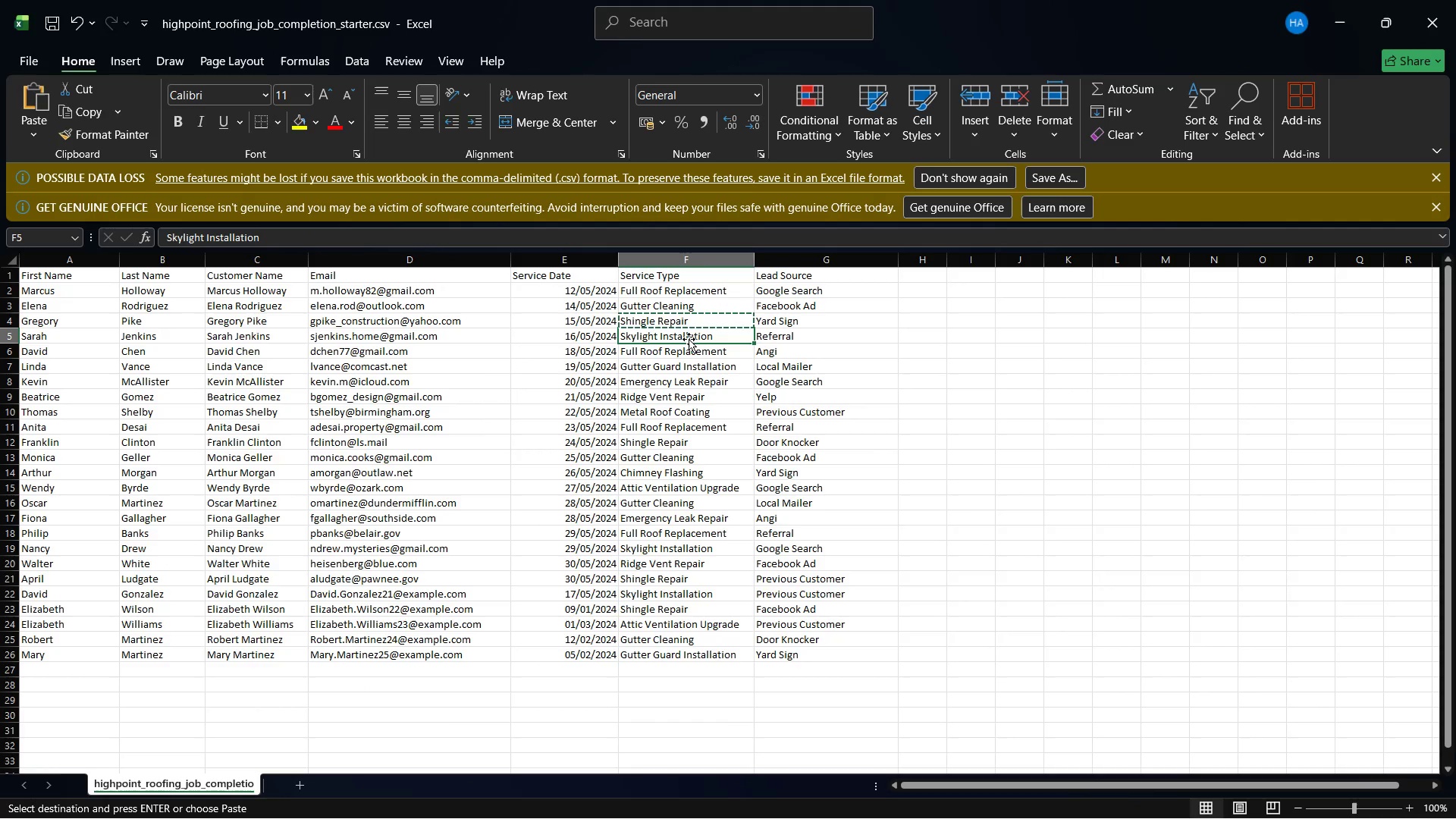 
right_click([689, 339])
 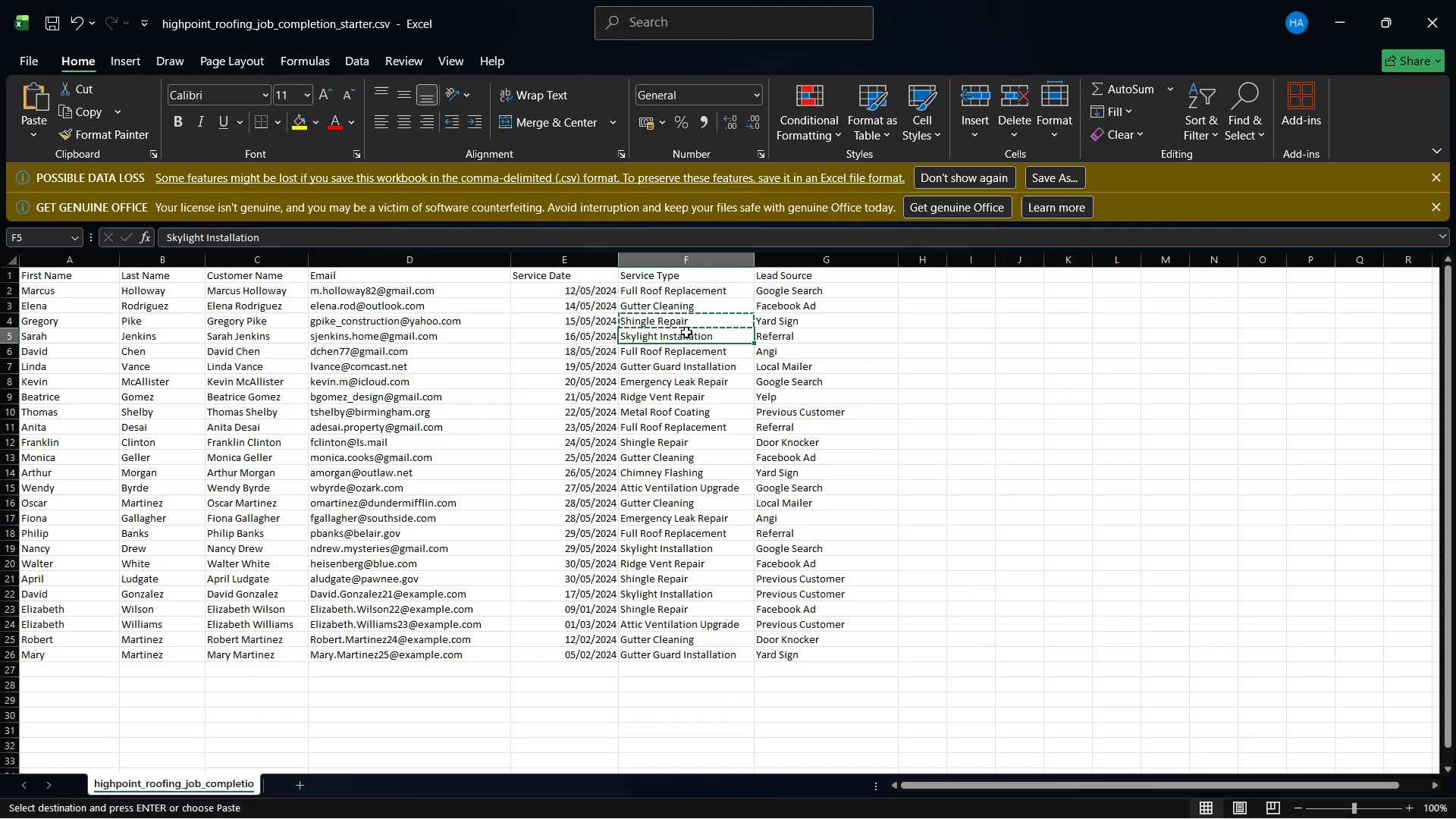 
right_click([686, 334])
 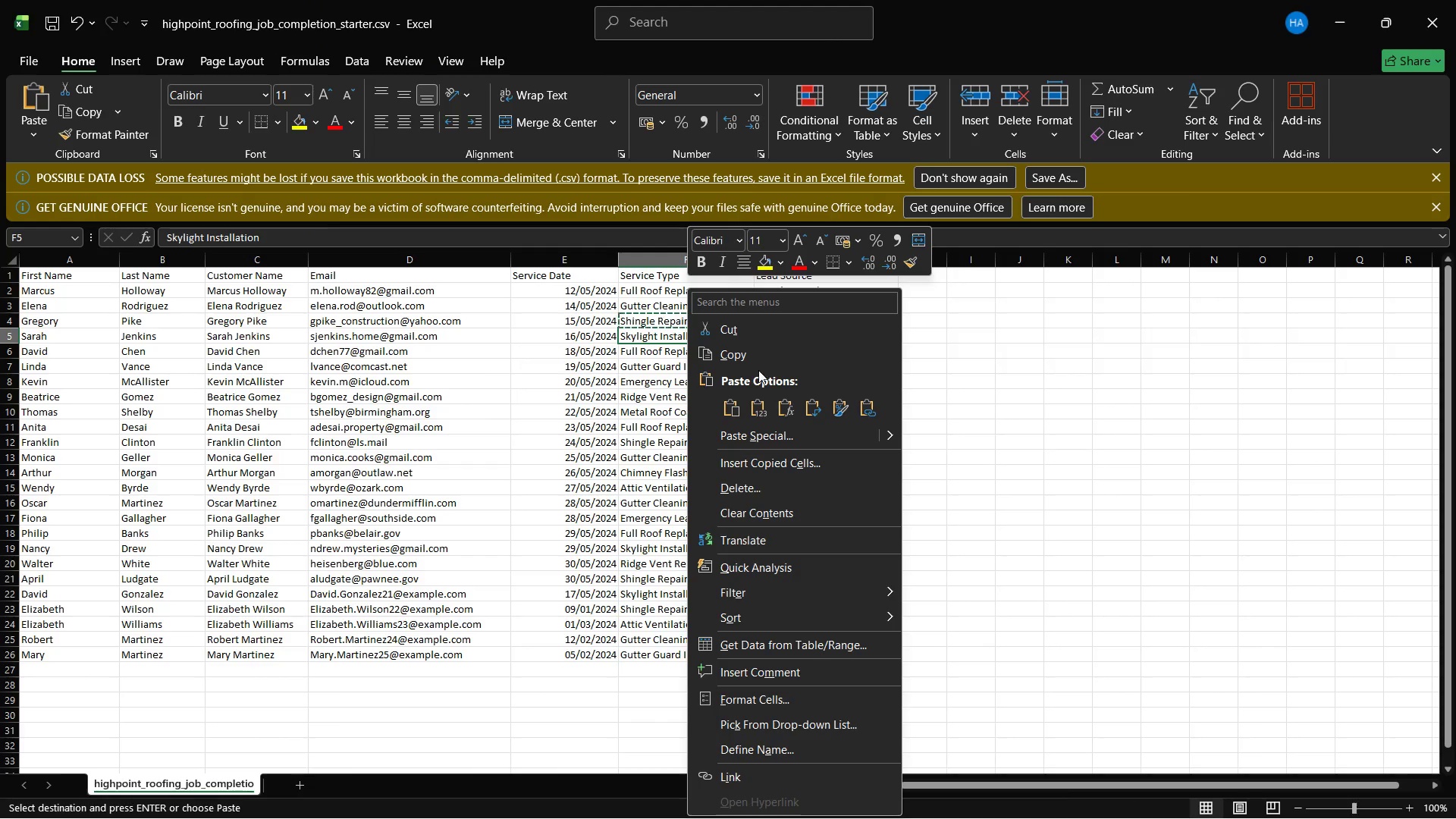 
left_click([758, 367])
 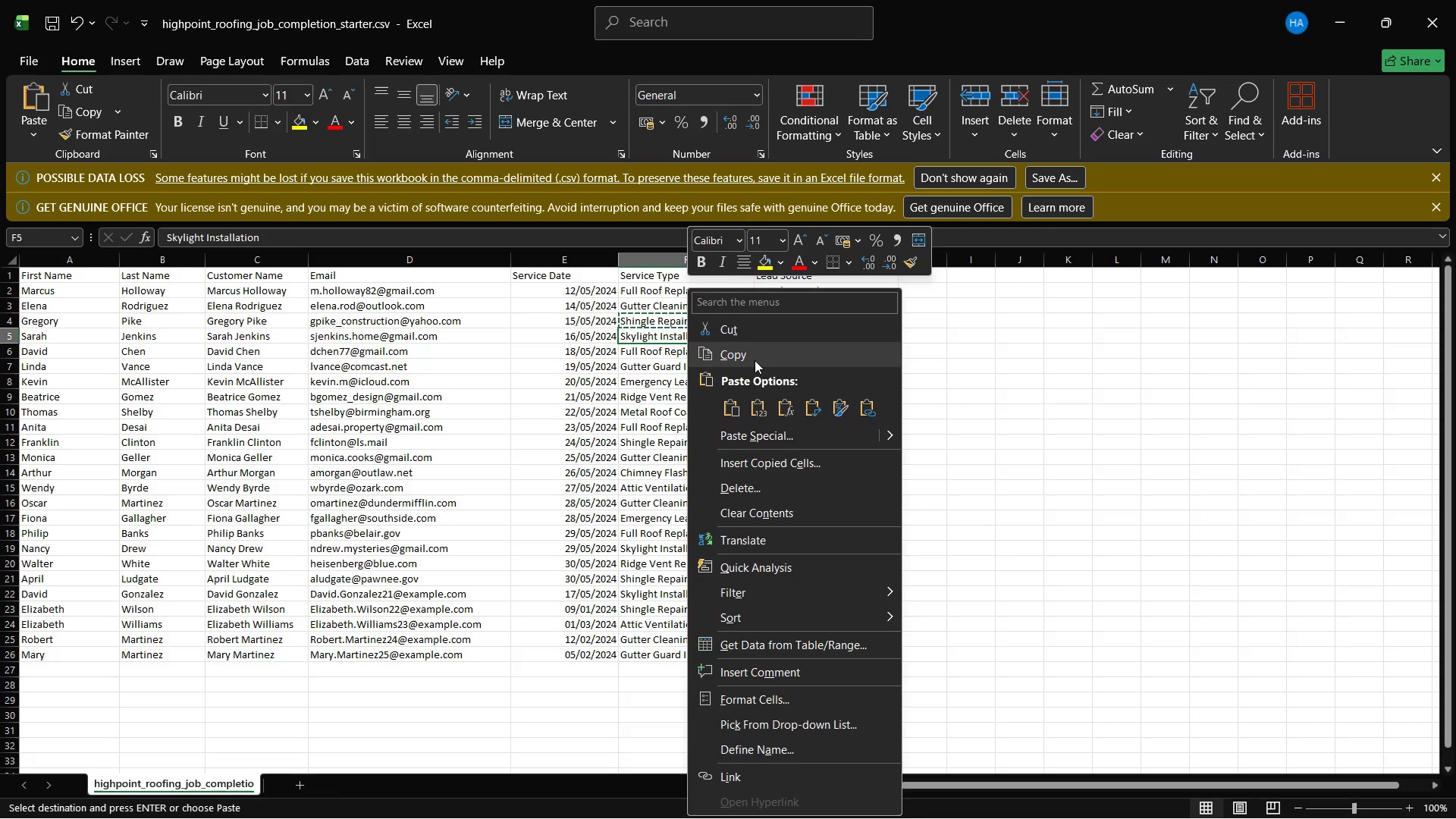 
left_click([755, 360])
 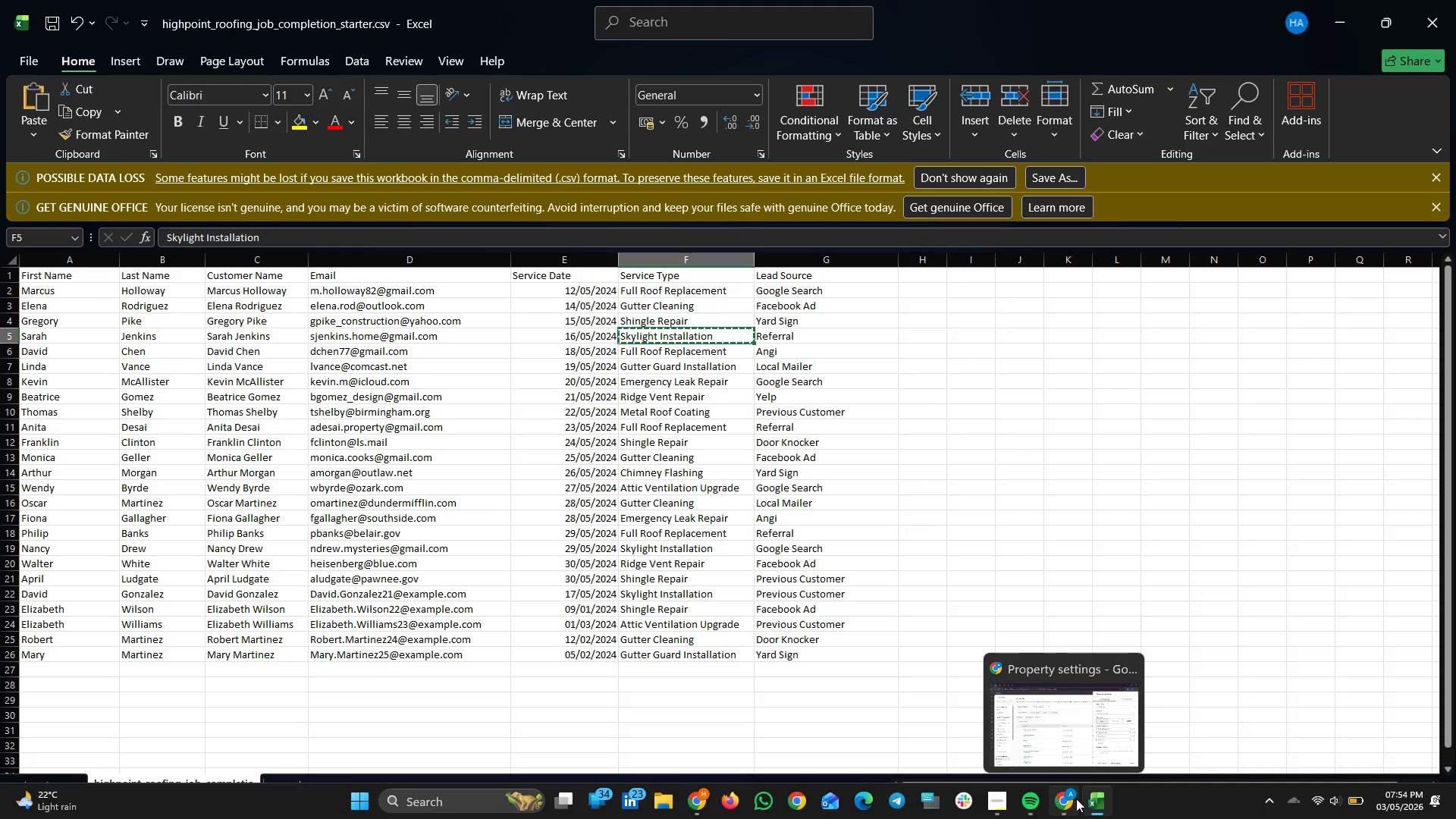 
left_click([1076, 799])
 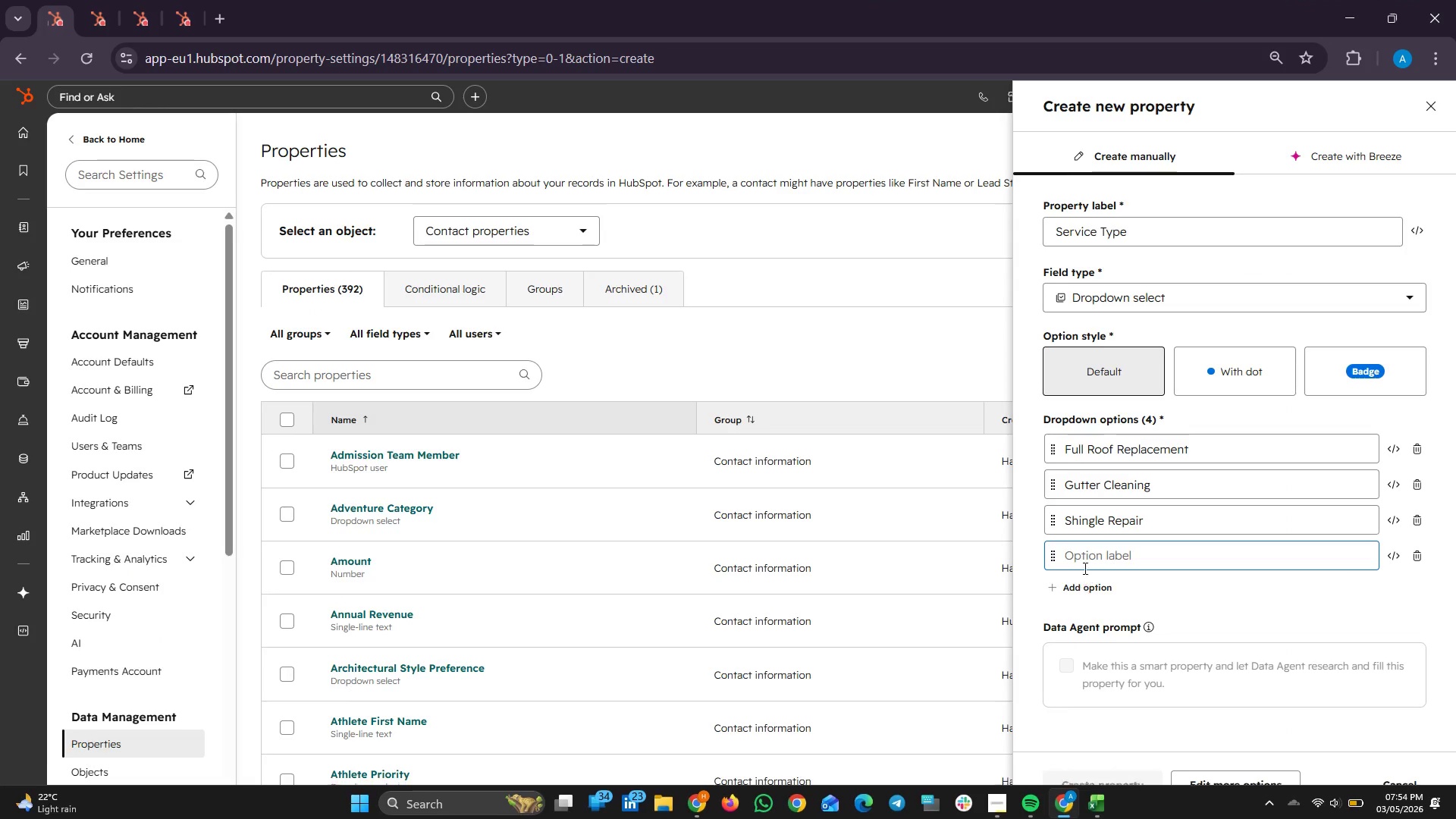 
right_click([1086, 564])
 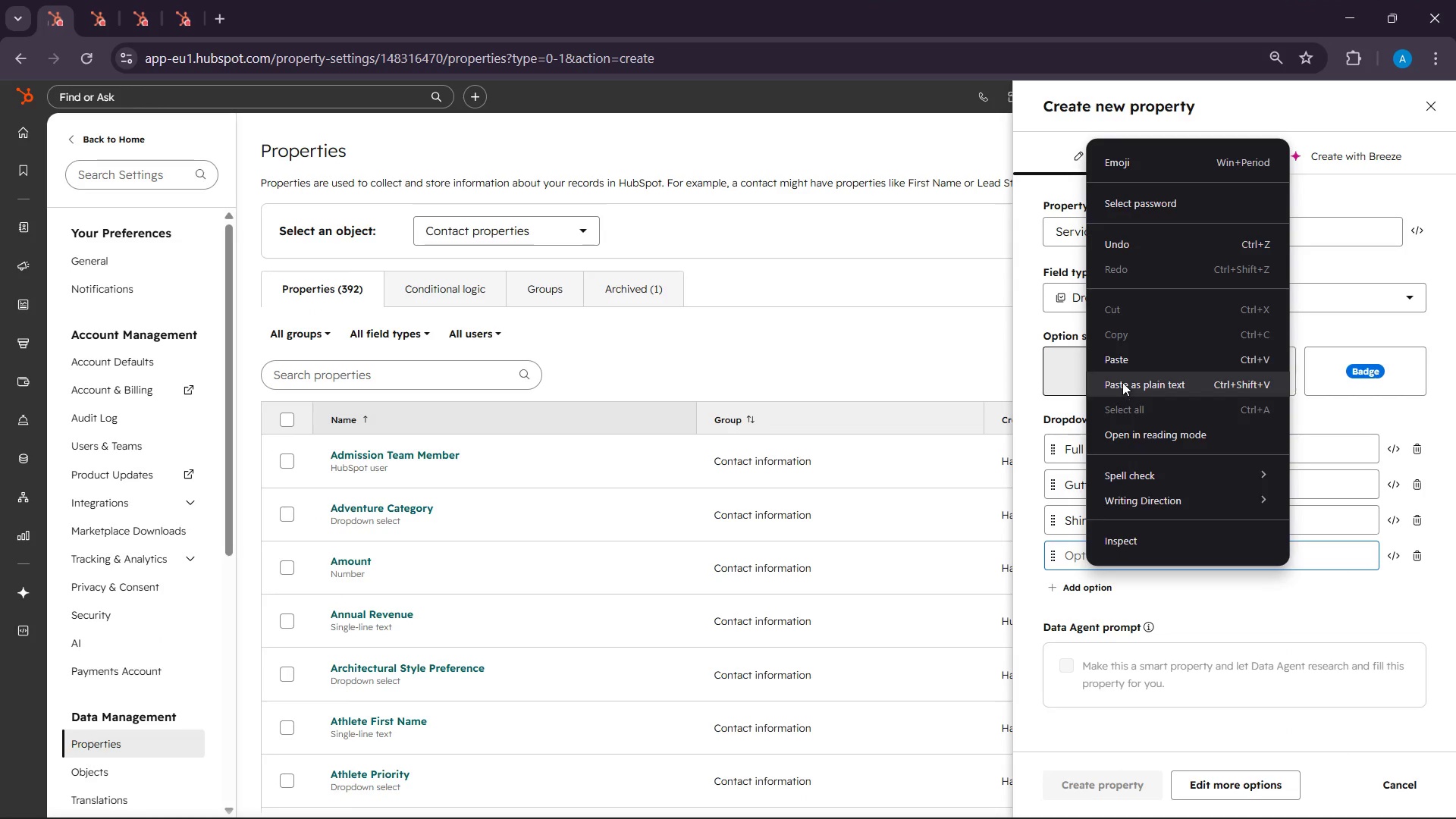 
left_click([1122, 363])
 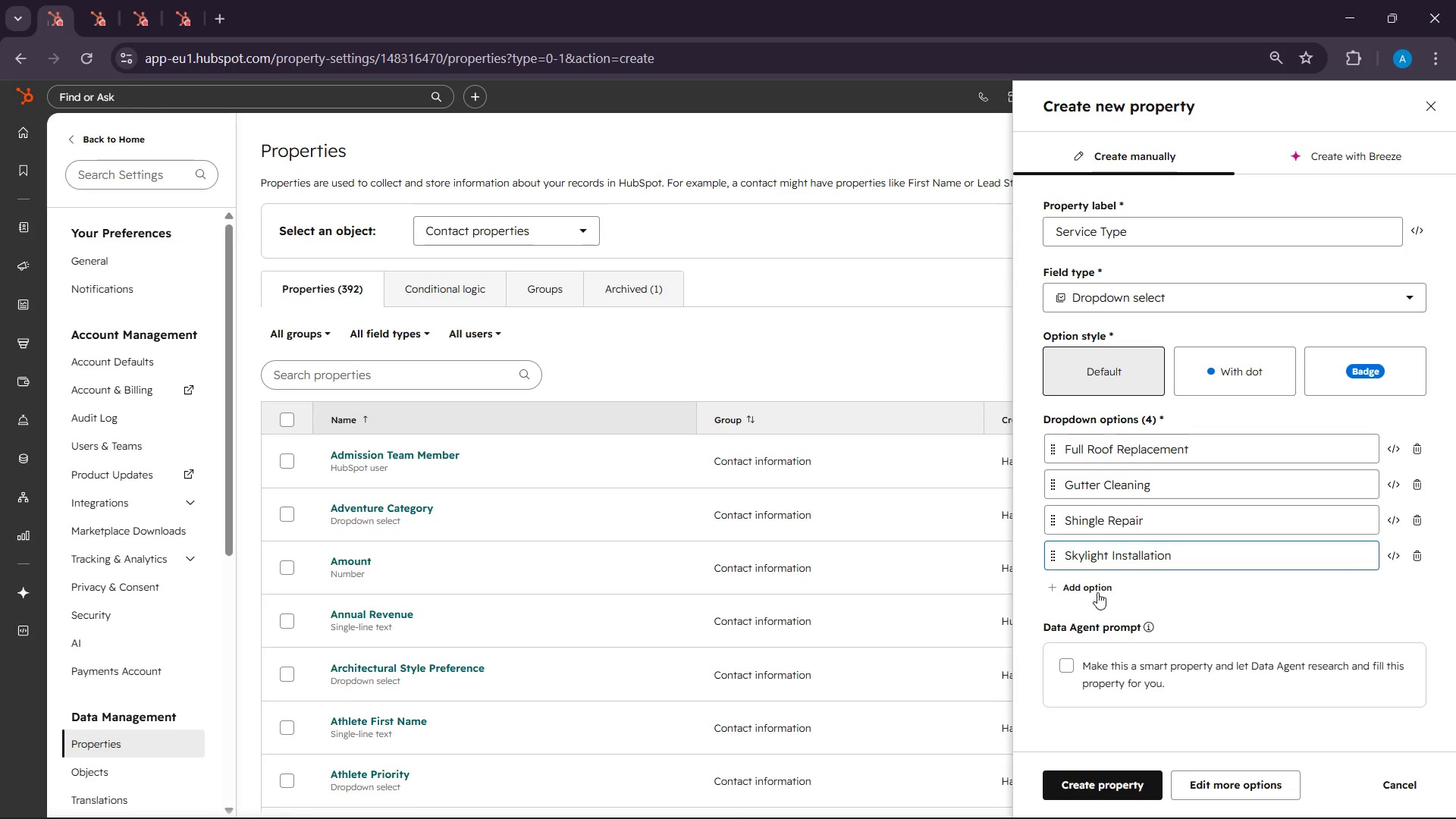 
left_click([1096, 598])
 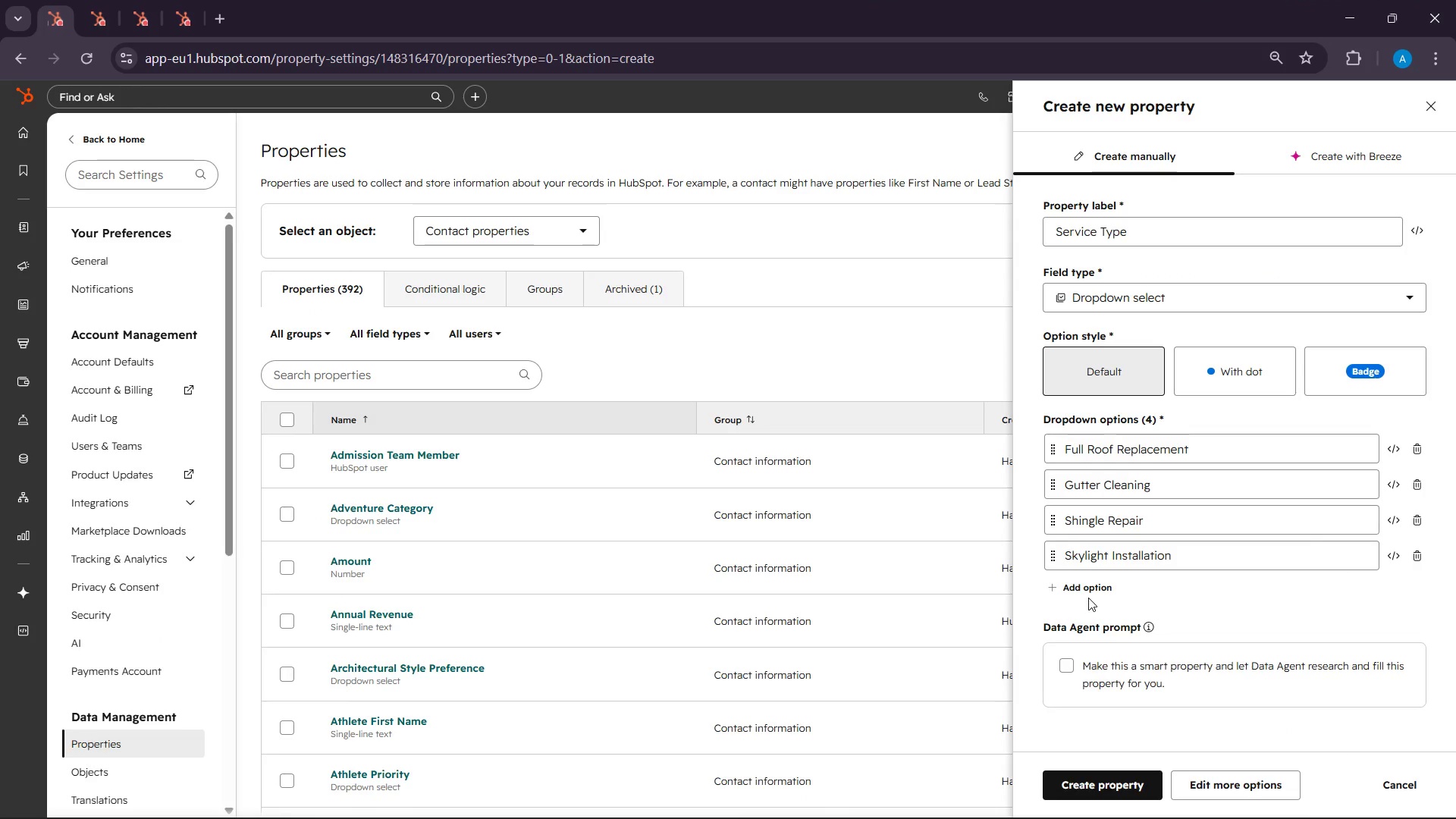 
left_click([1088, 598])
 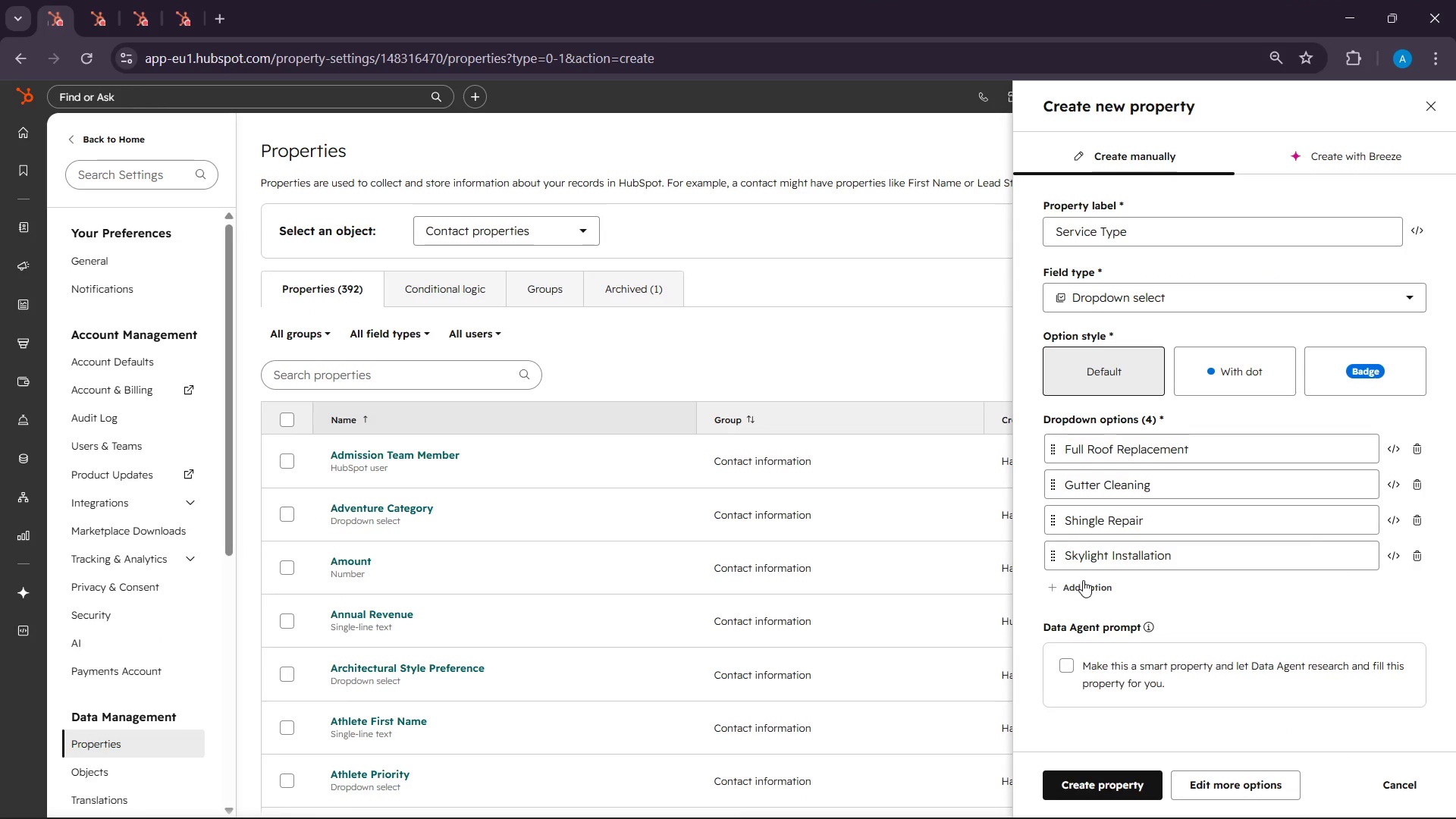 
left_click([1083, 580])
 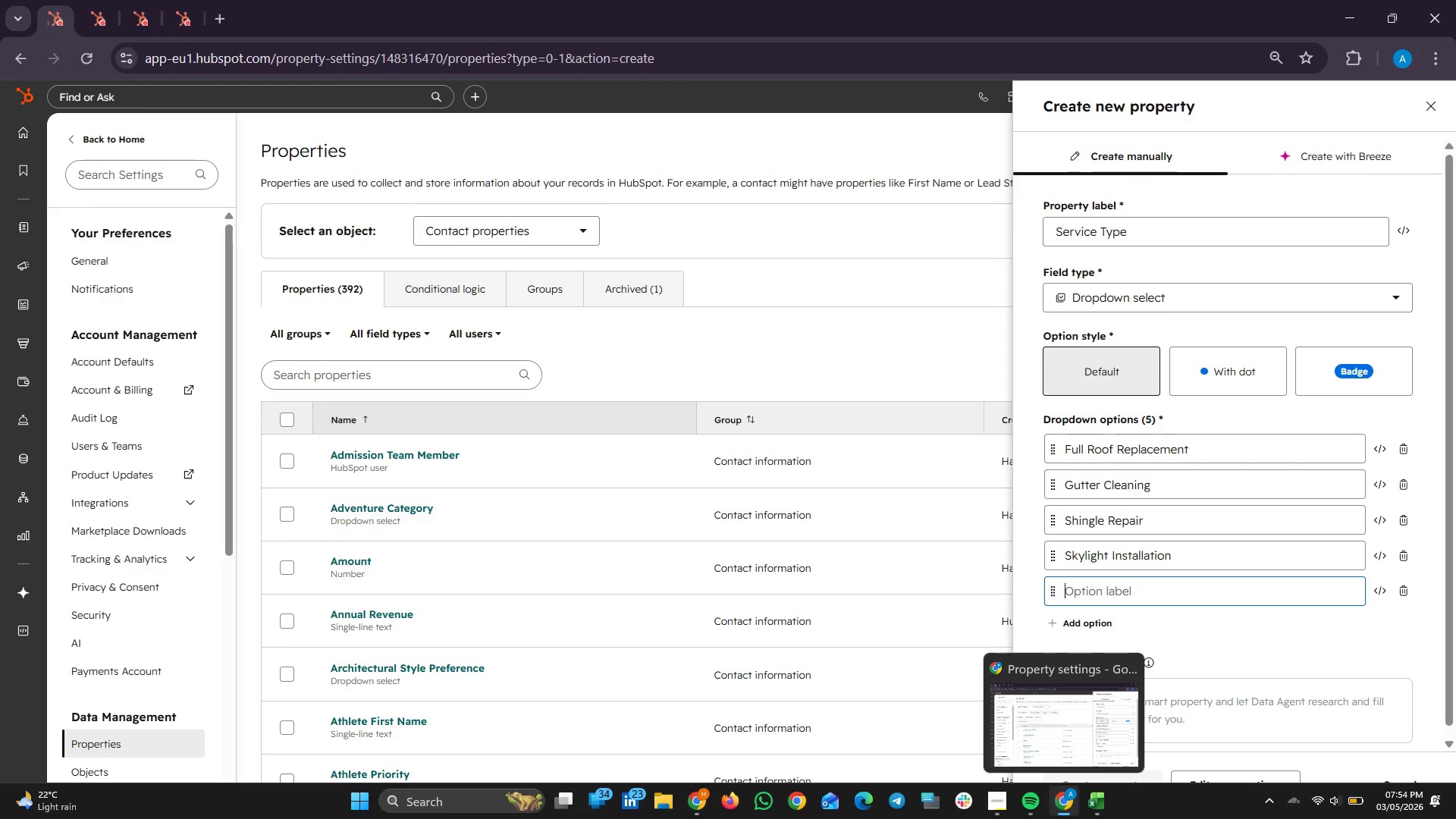 
wait(19.2)
 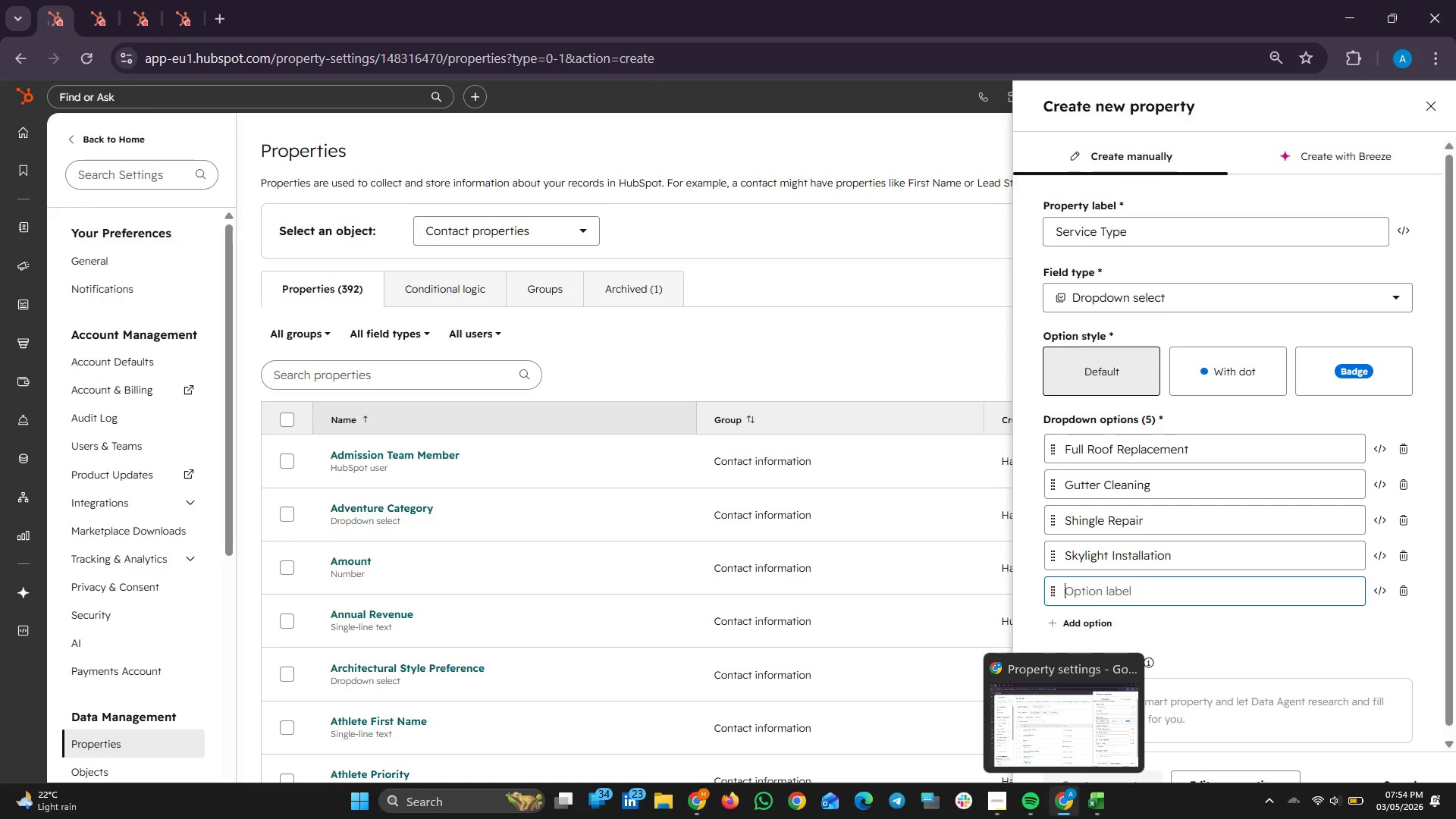 
left_click([1065, 799])
 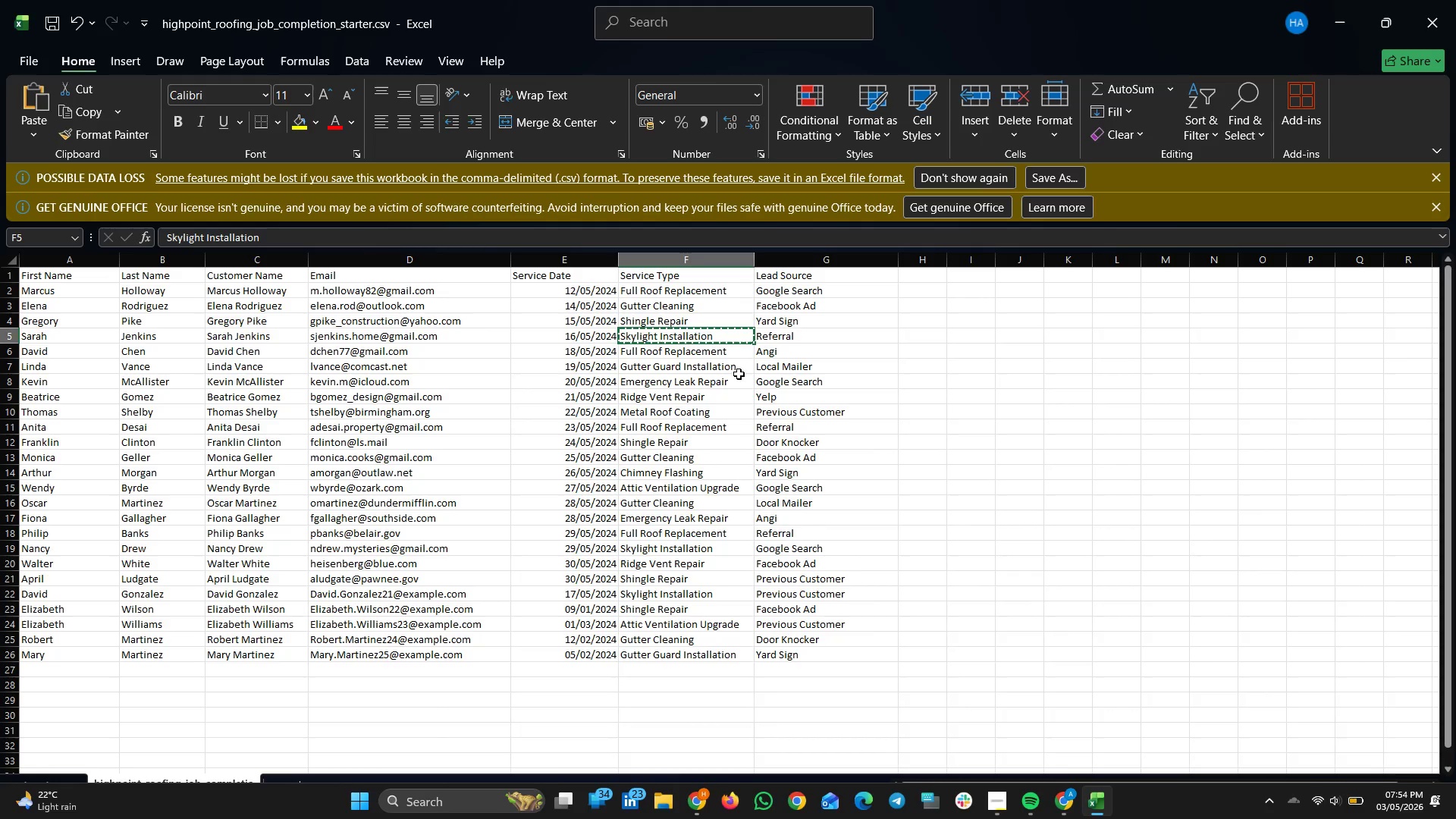 
left_click([719, 350])
 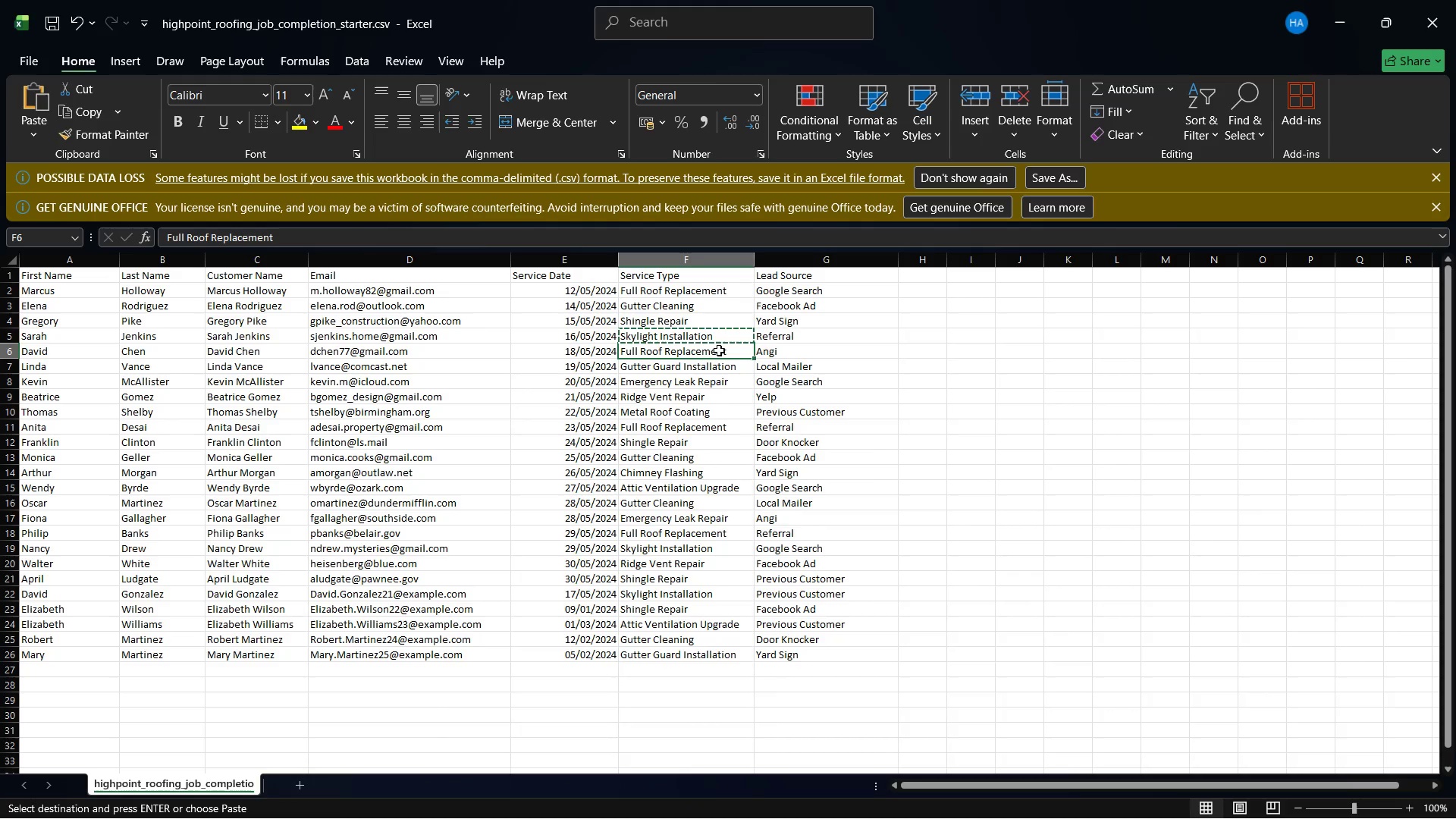 
right_click([719, 350])
 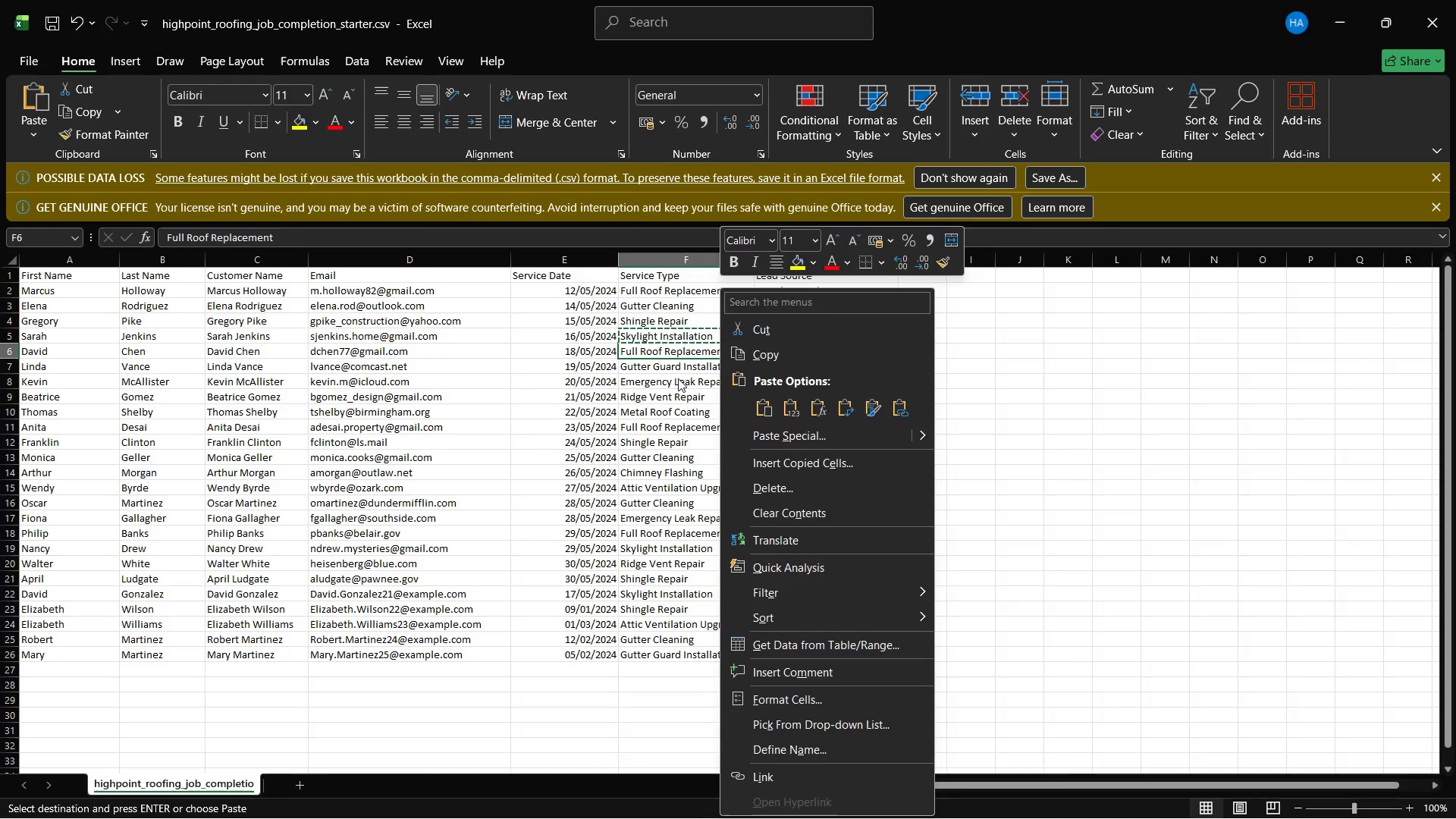 
left_click([664, 359])
 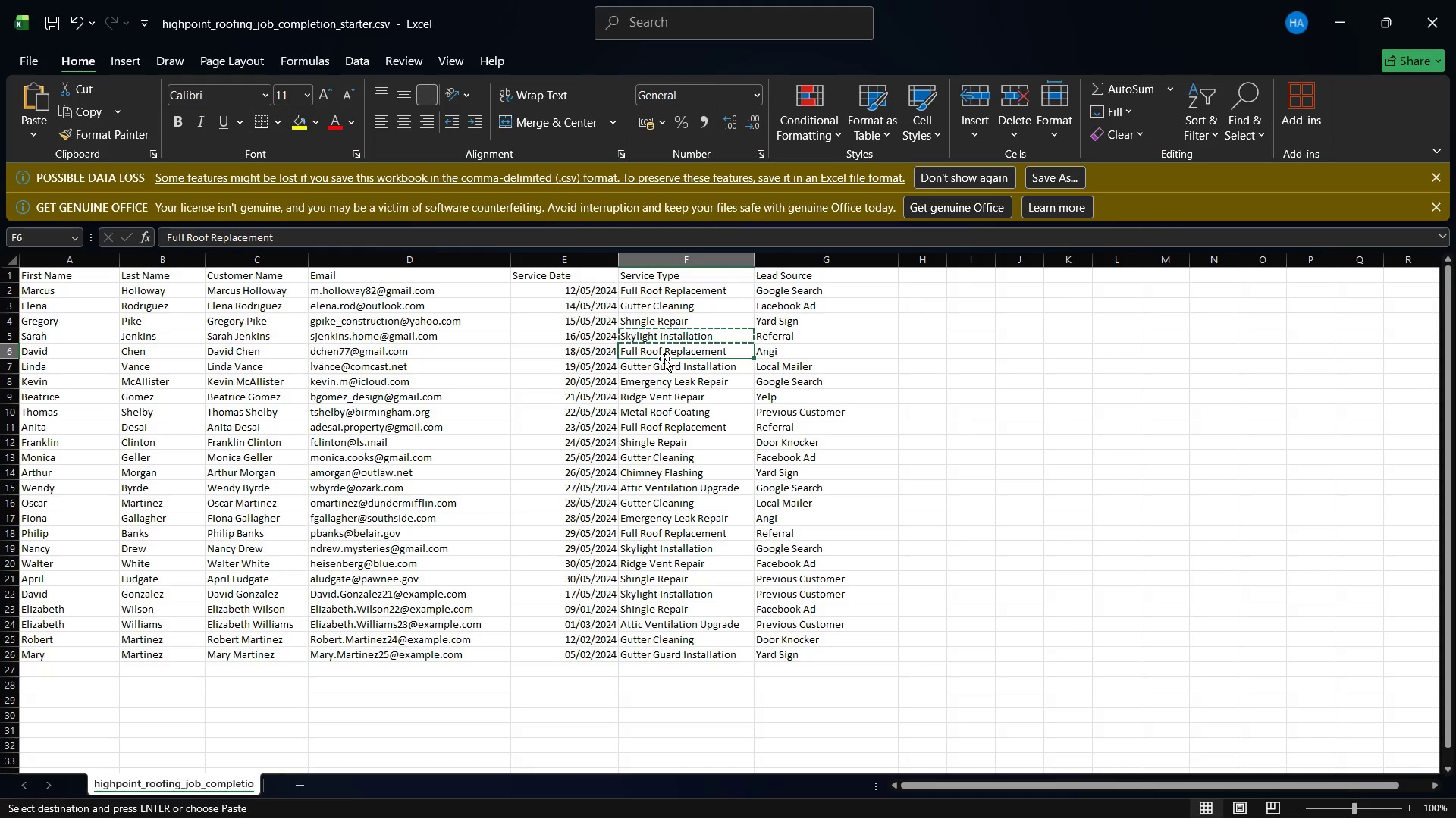 
wait(15.08)
 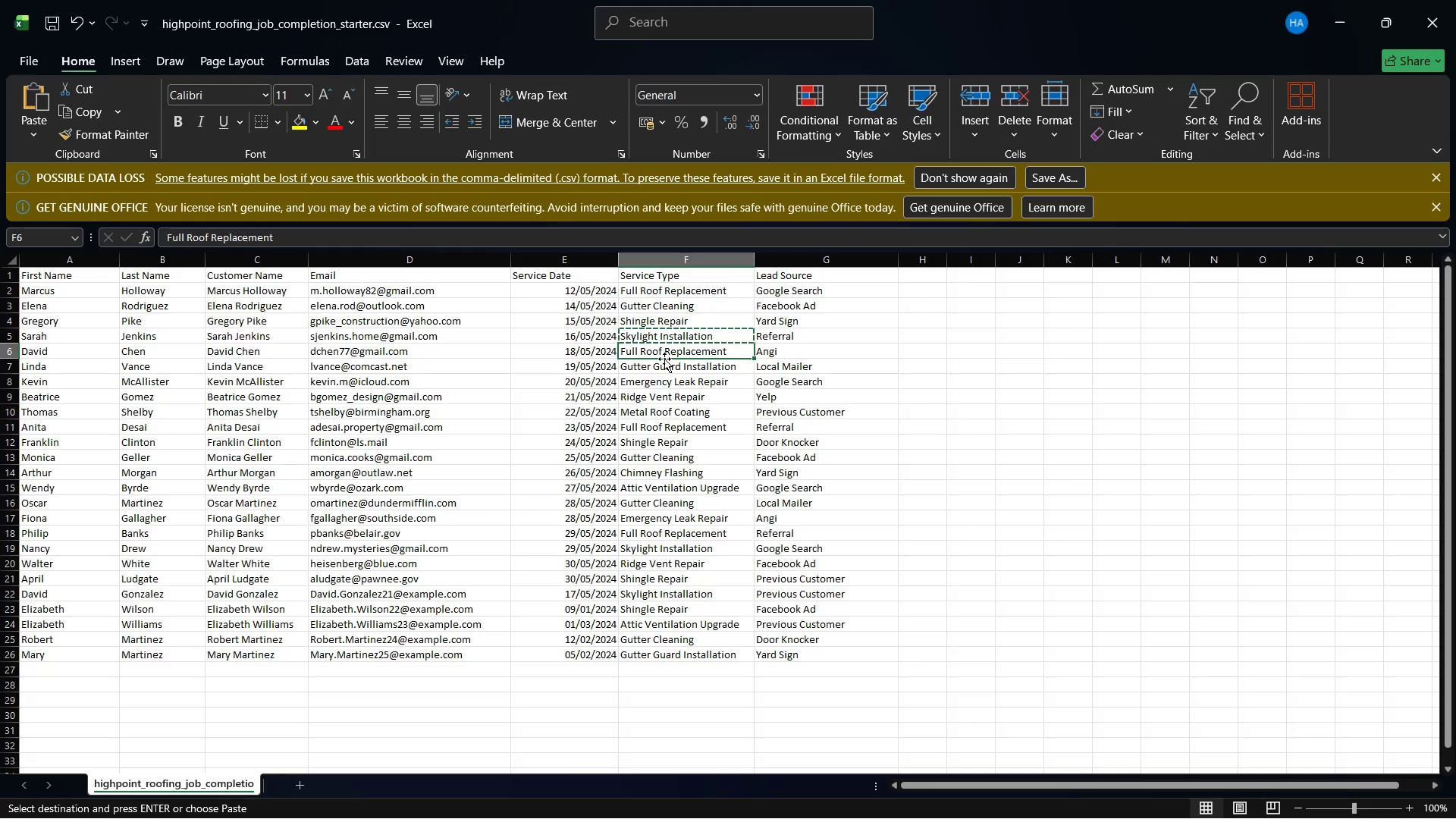 
left_click([664, 359])
 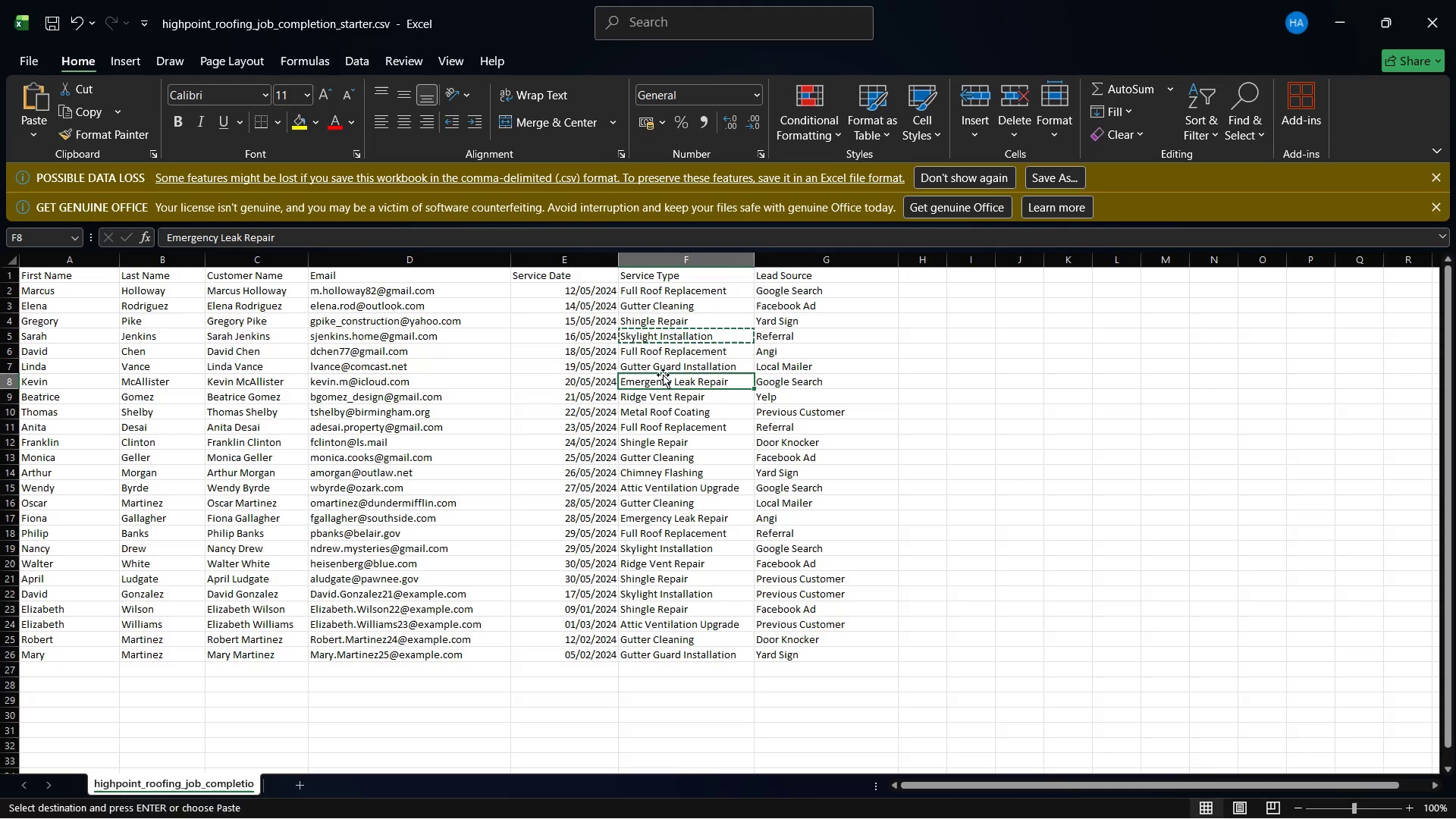 
left_click([659, 372])
 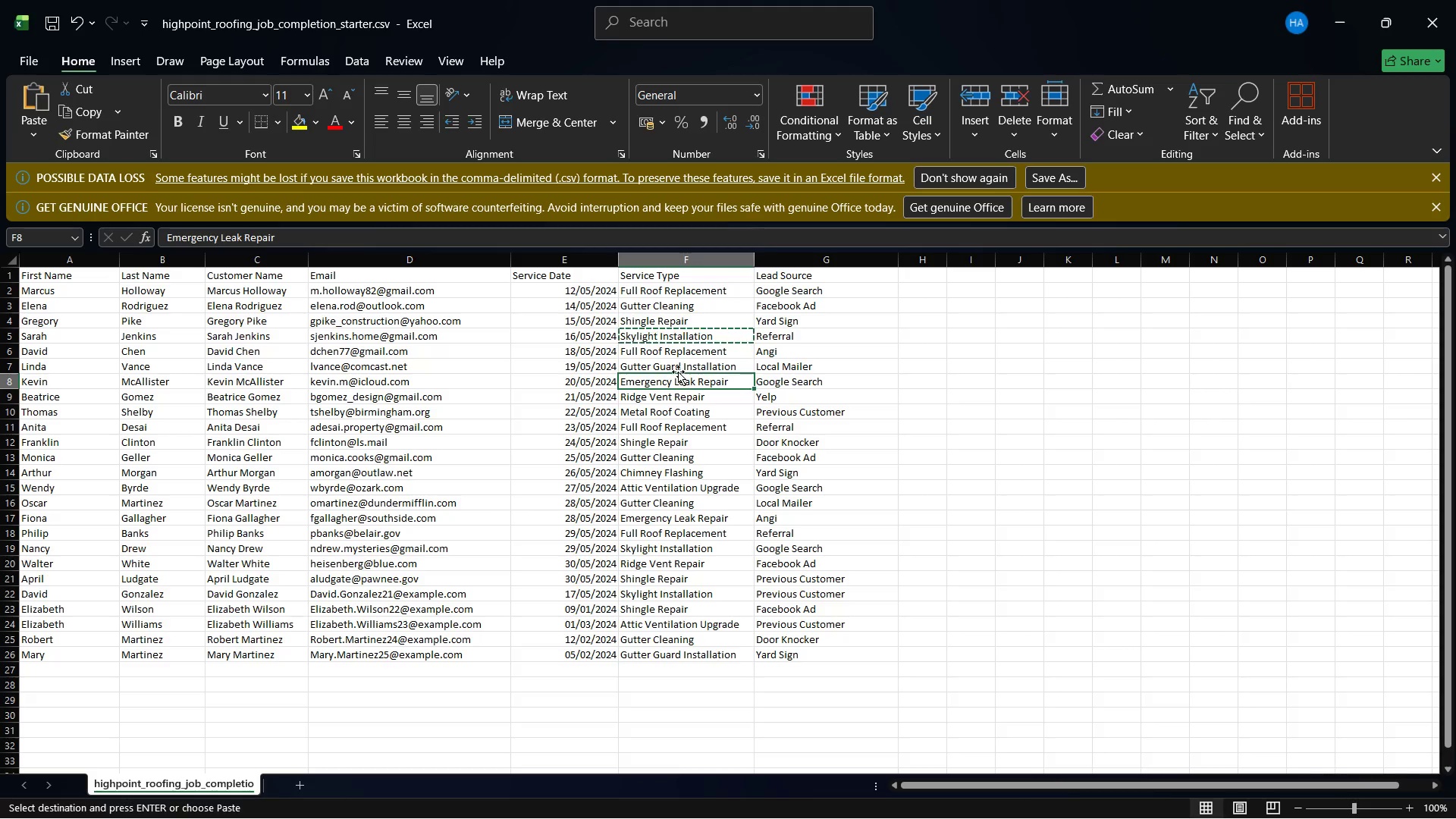 
left_click([673, 366])
 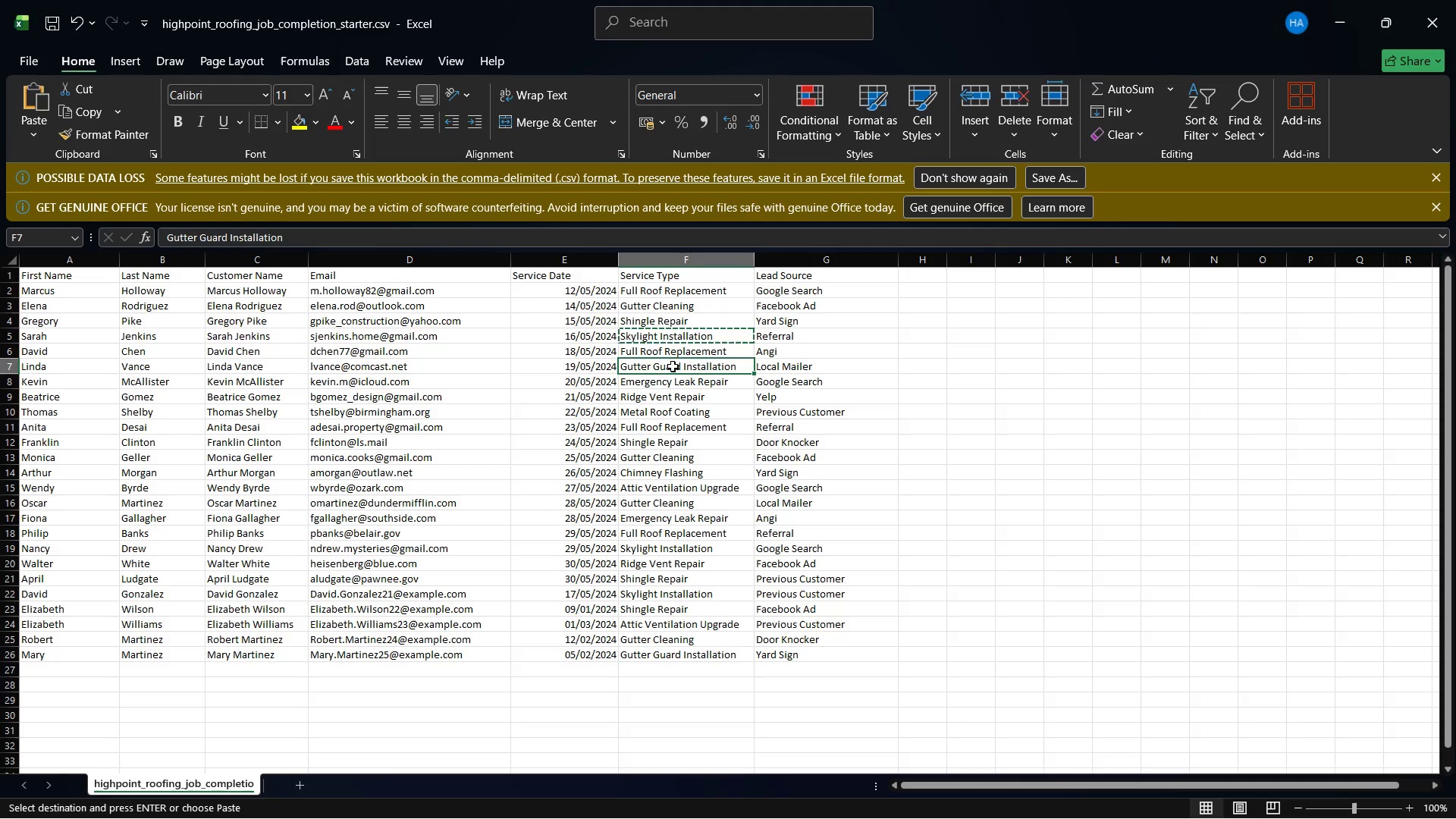 
right_click([673, 366])
 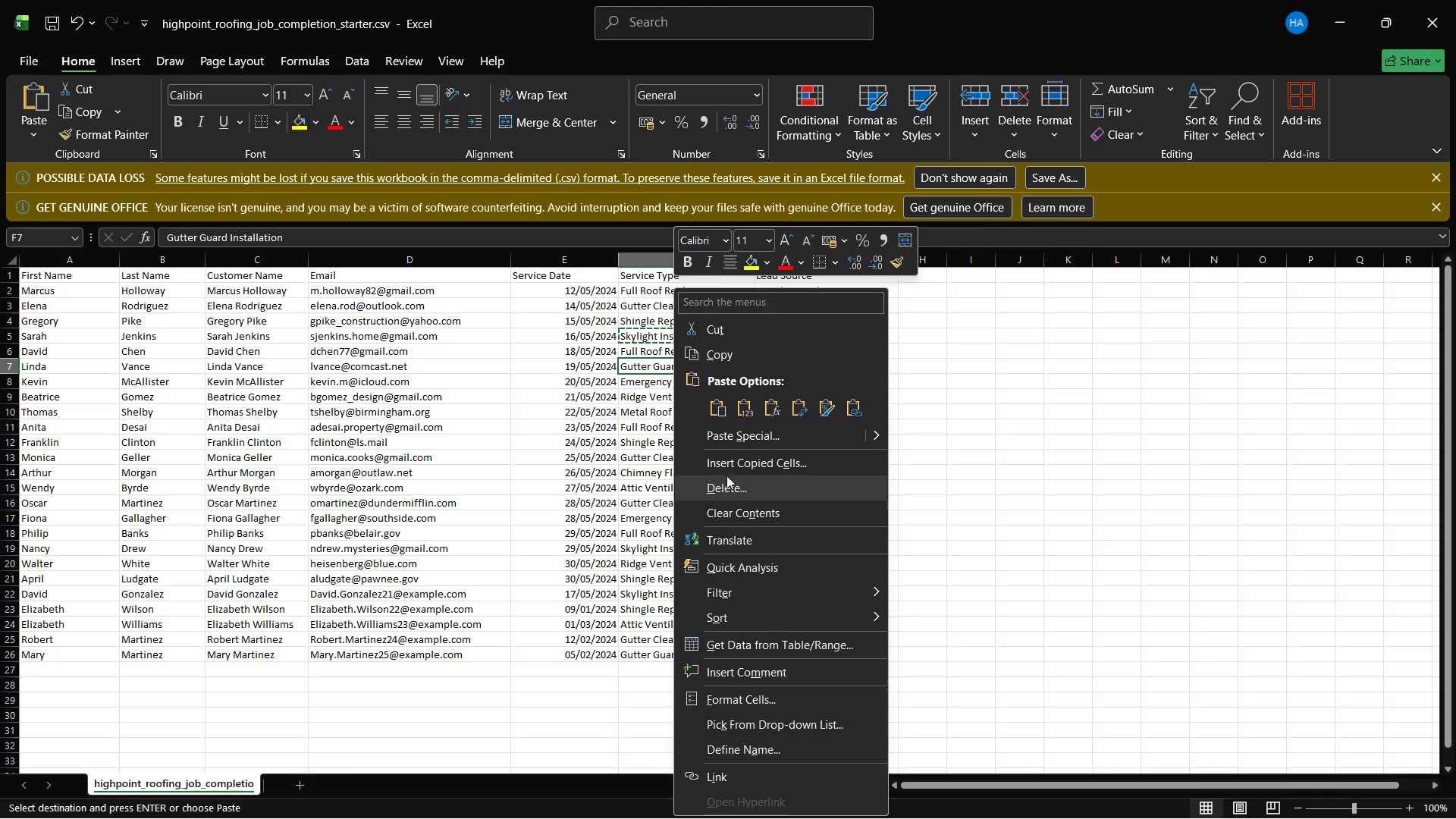 
left_click([703, 360])
 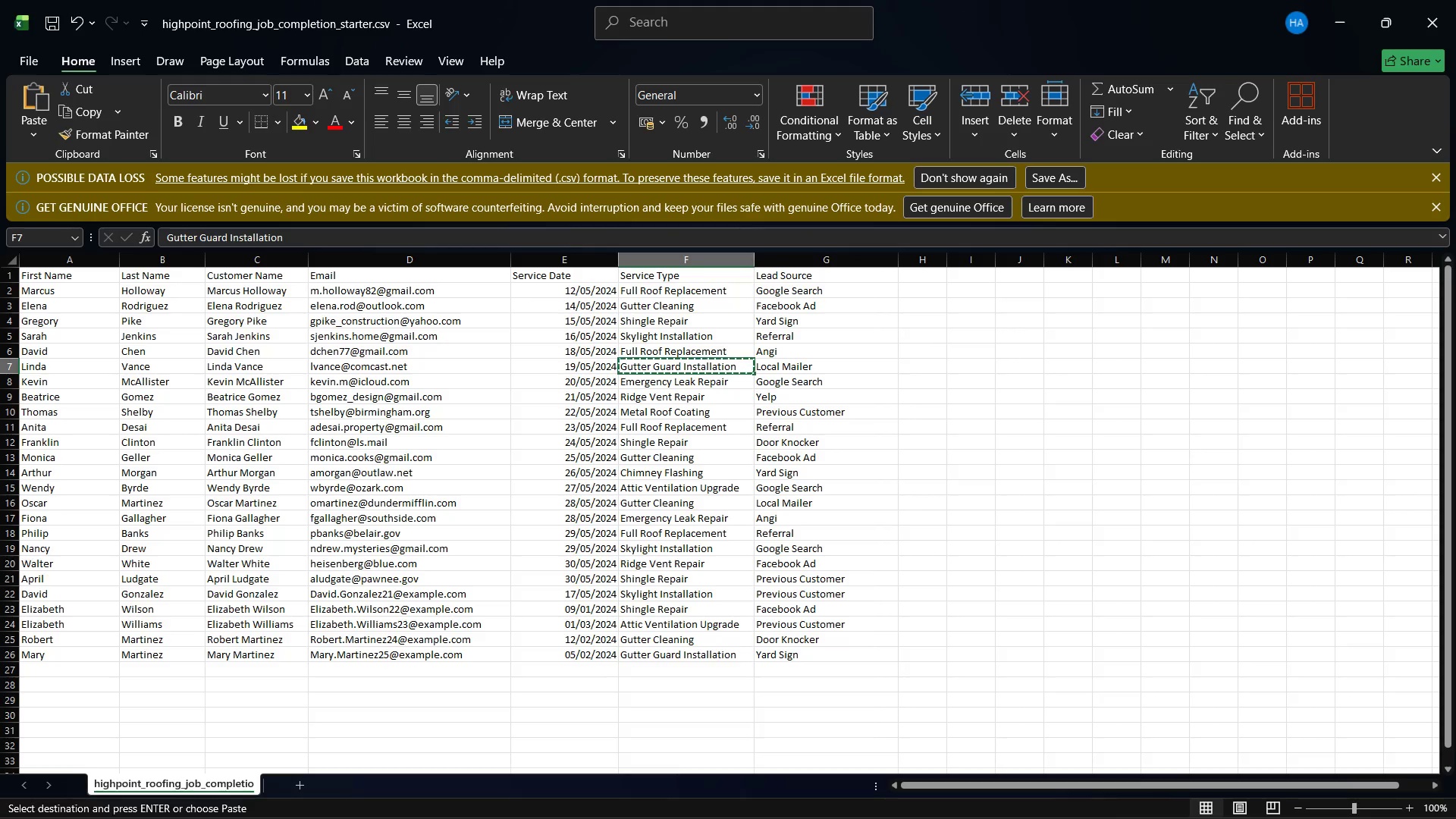 
left_click([1075, 805])
 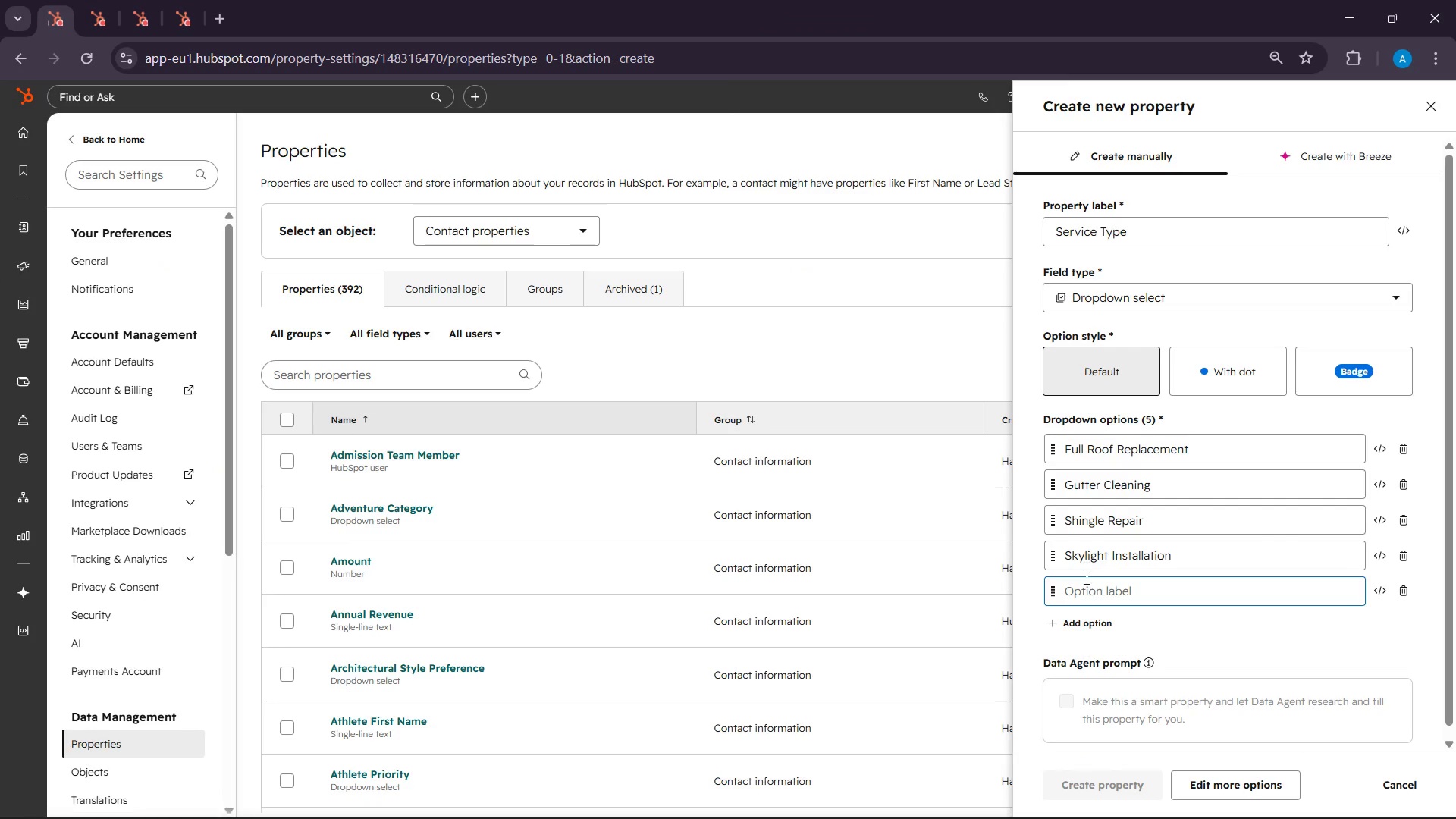 
right_click([1083, 586])
 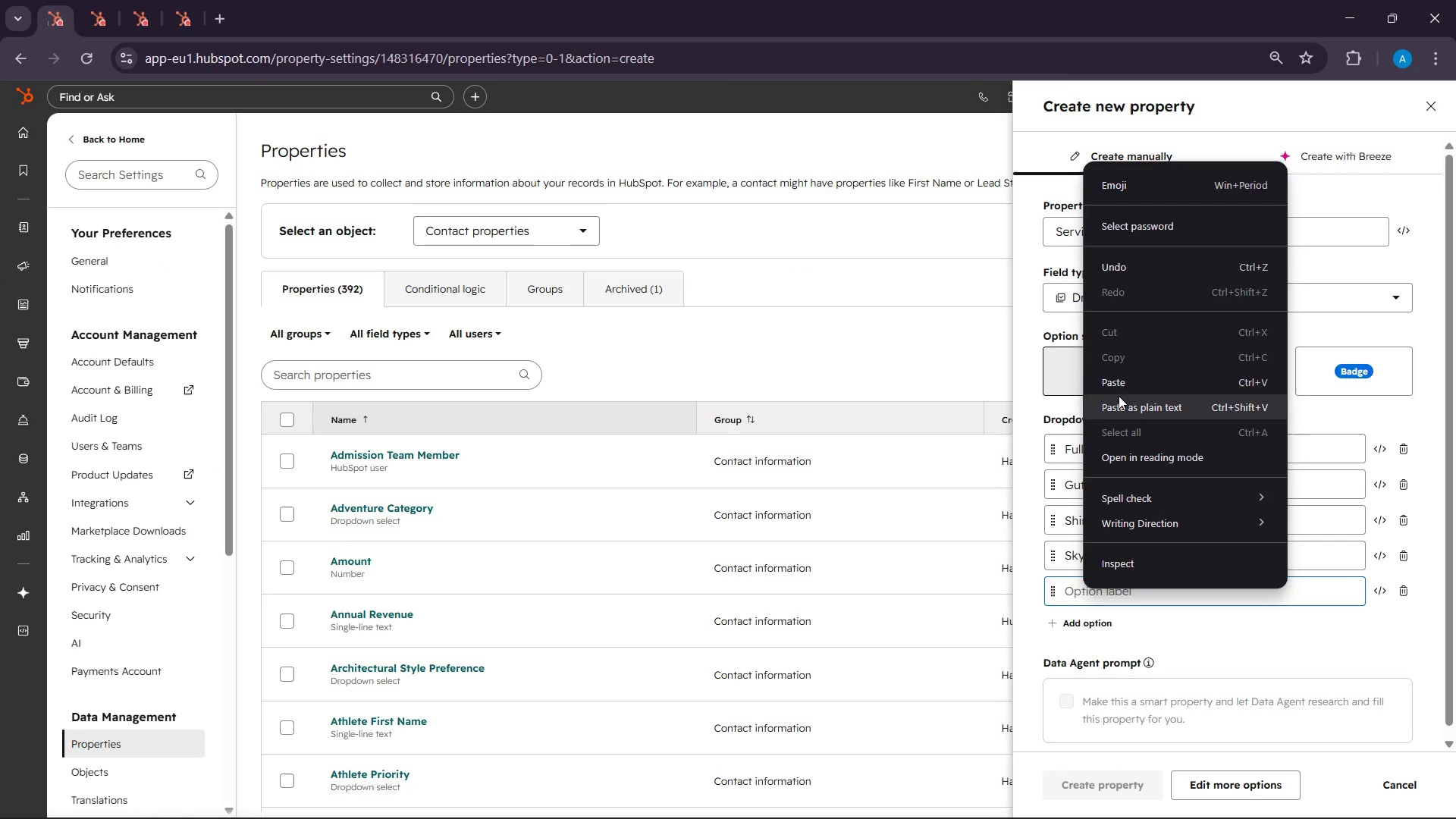 
left_click([1120, 381])
 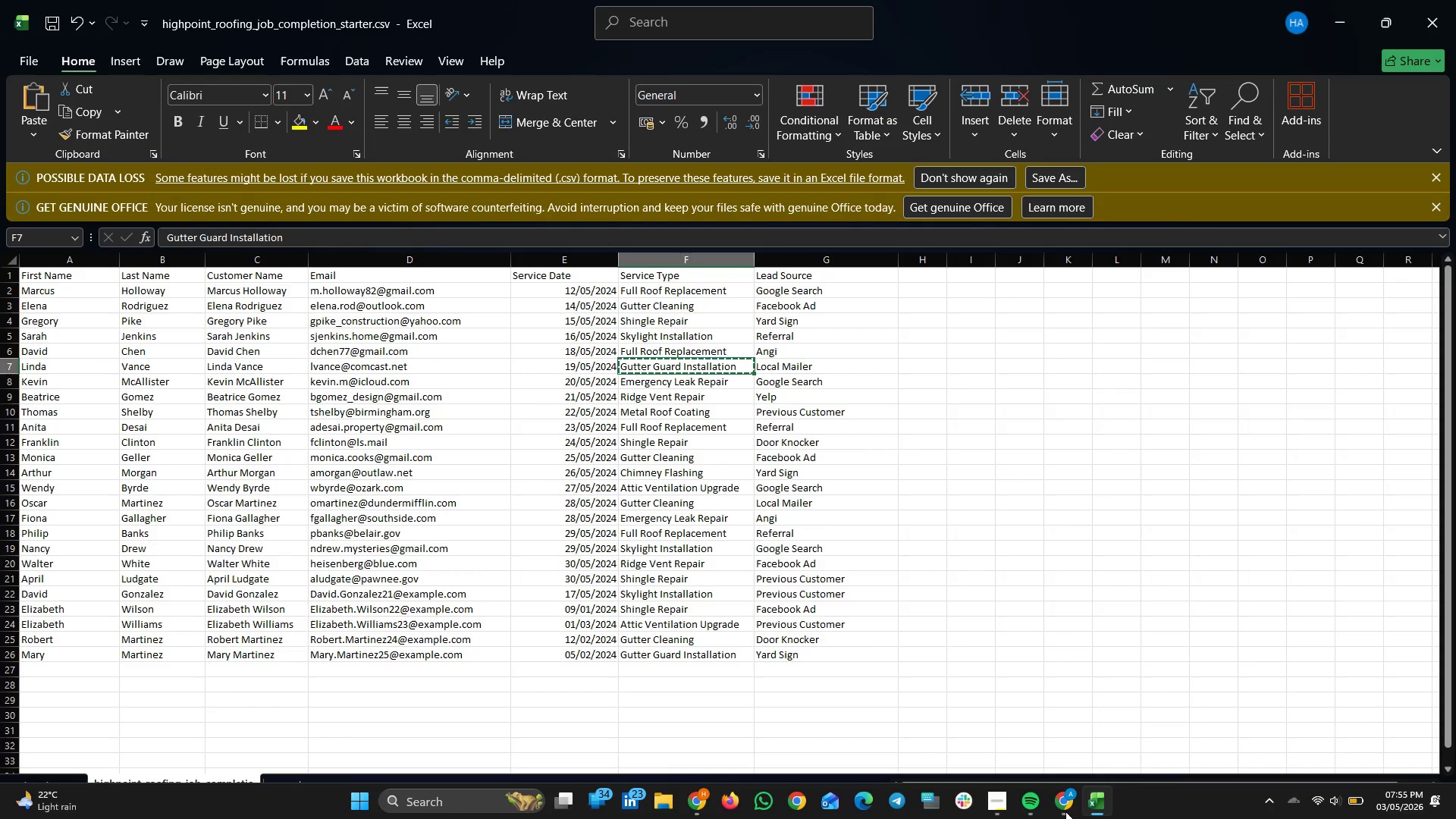 
wait(9.59)
 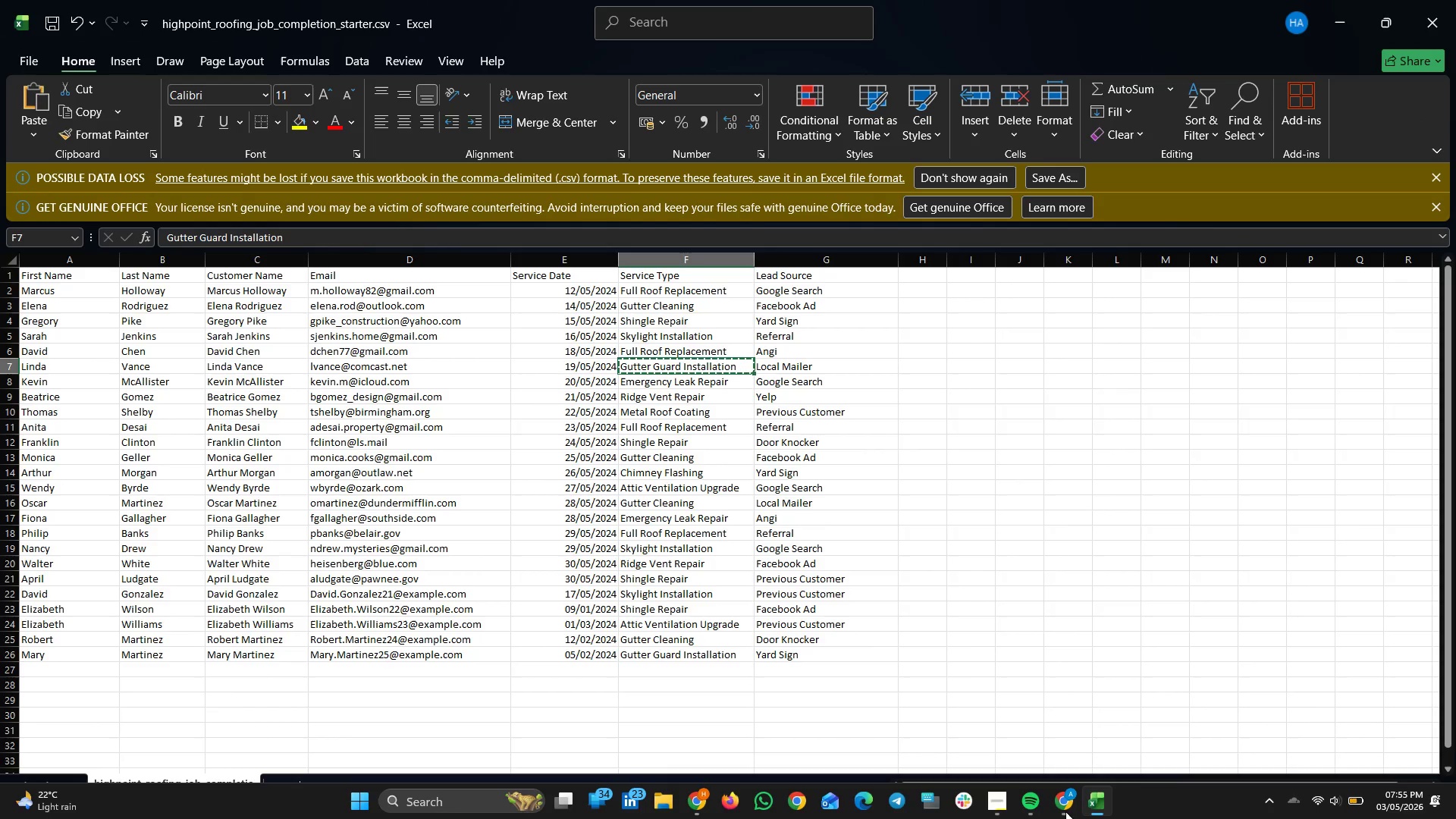 
left_click([675, 377])
 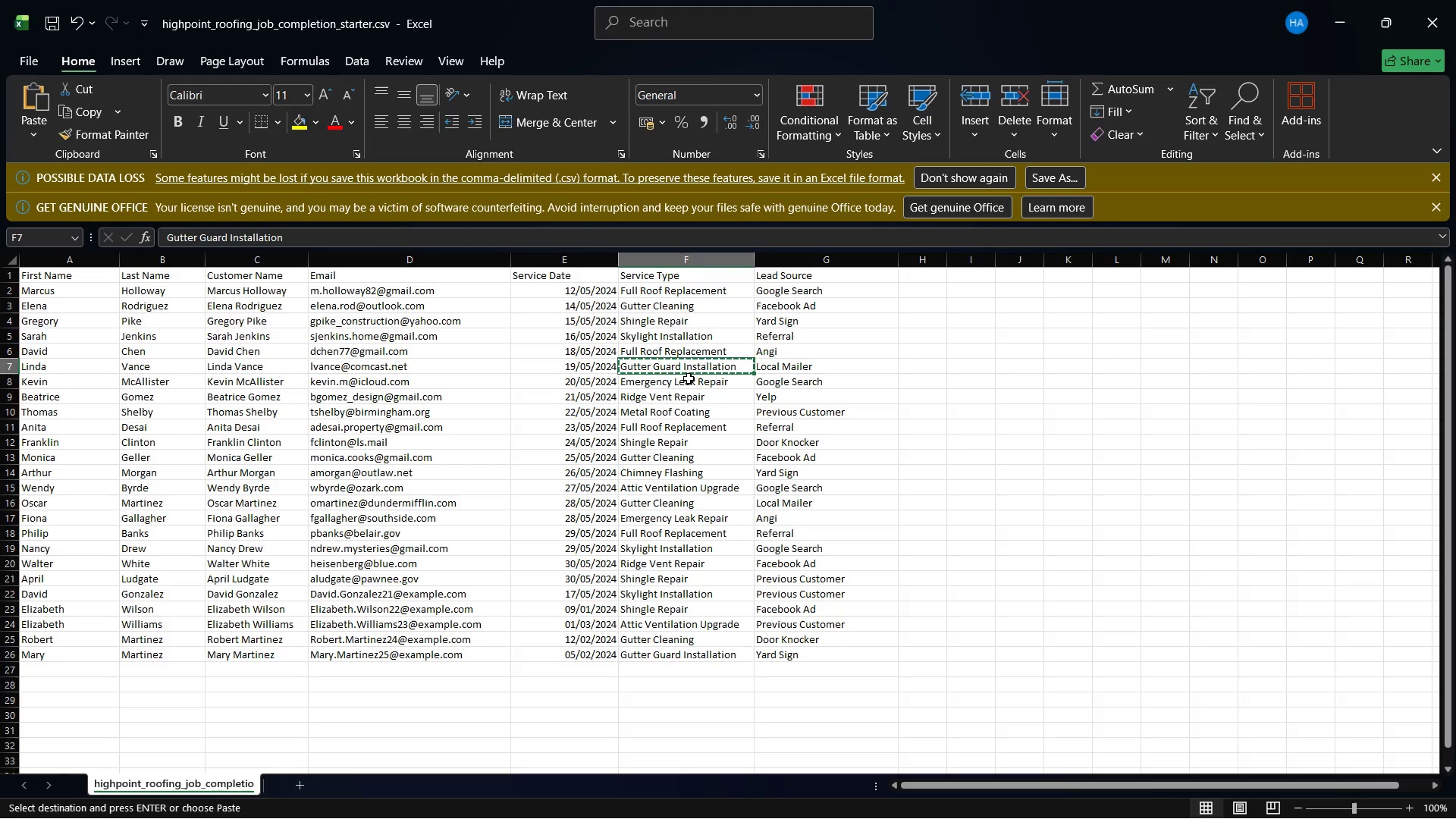 
left_click([689, 378])
 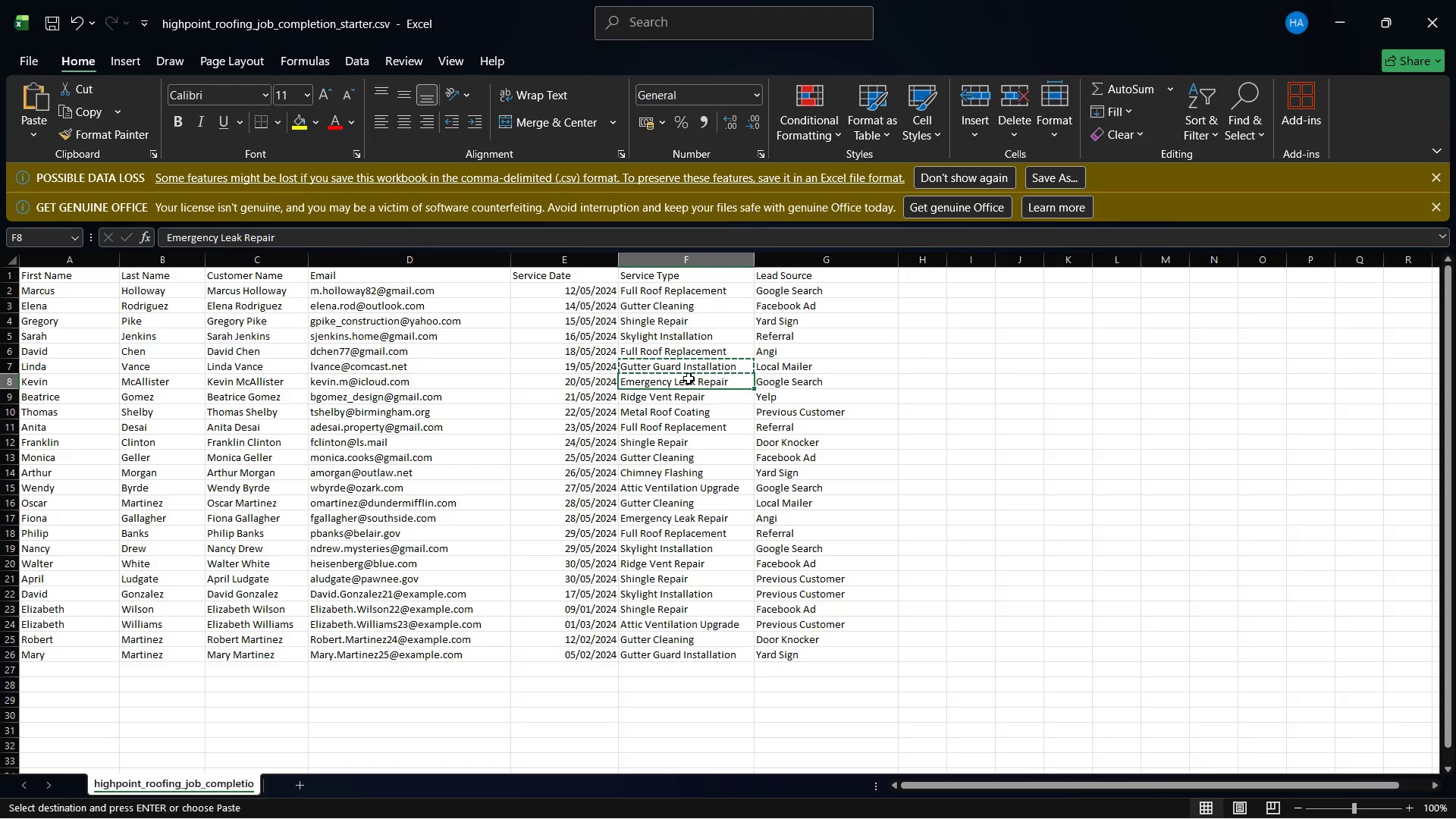 
right_click([689, 378])
 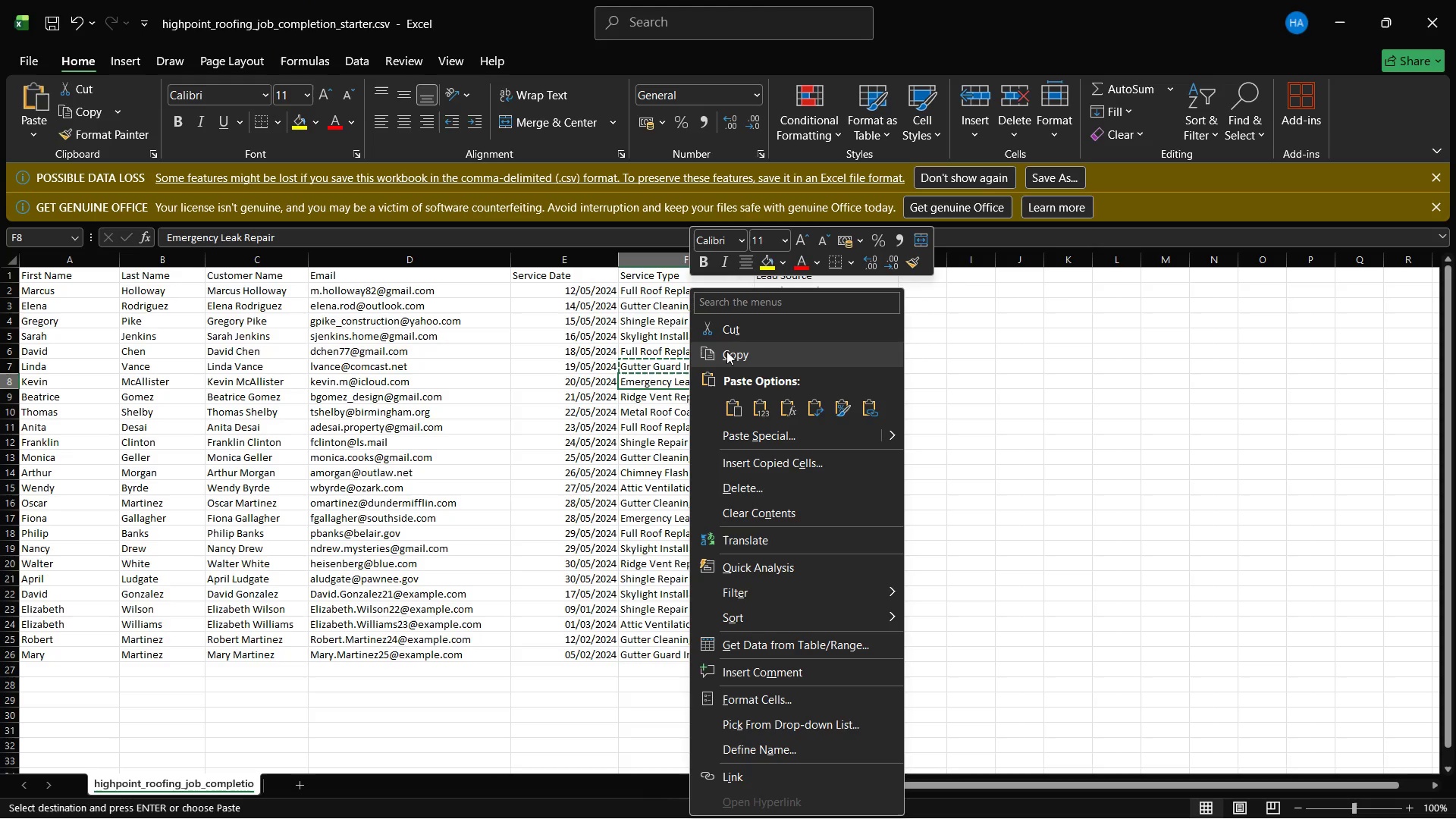 
left_click([726, 351])
 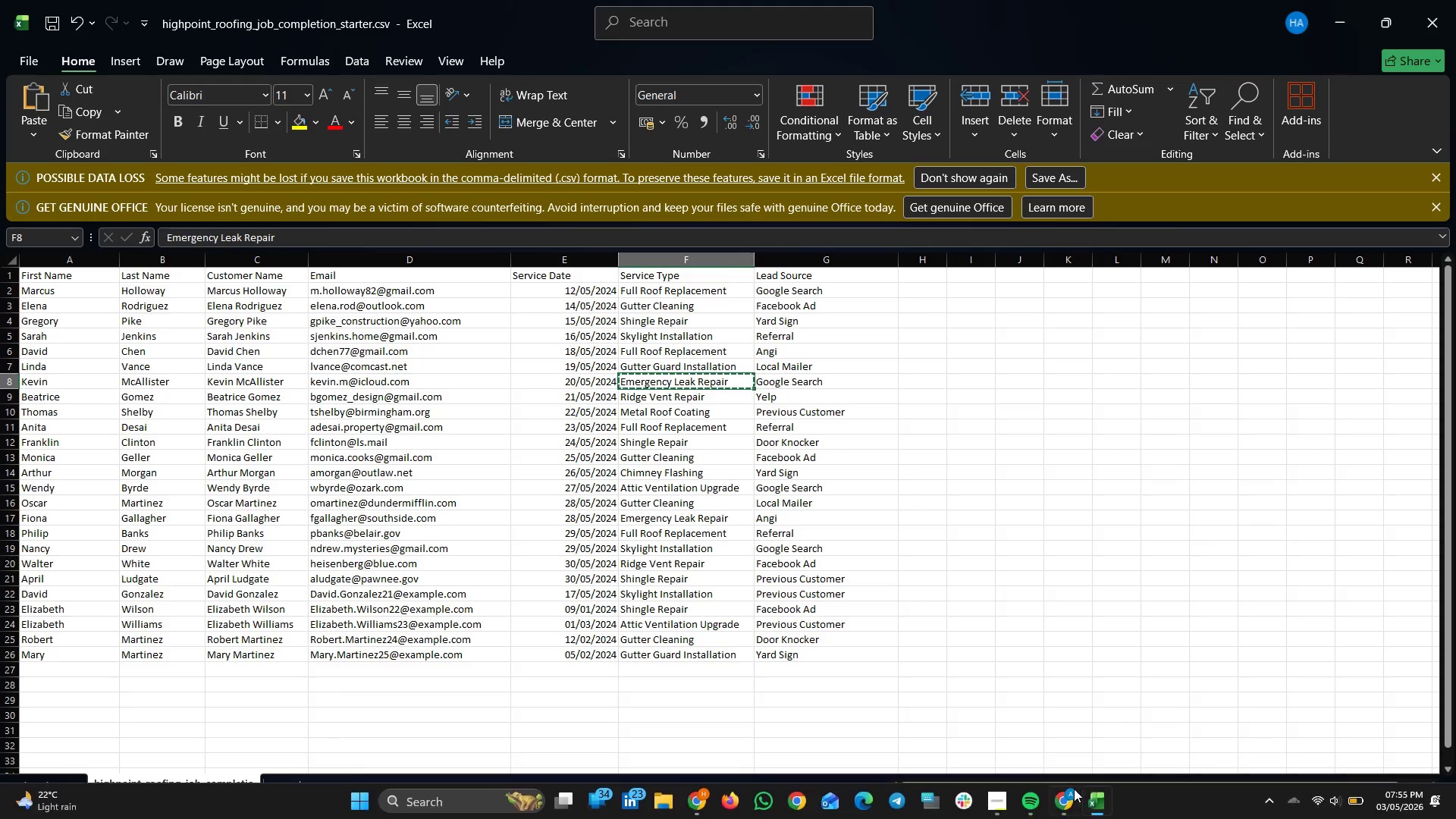 
left_click([1067, 808])
 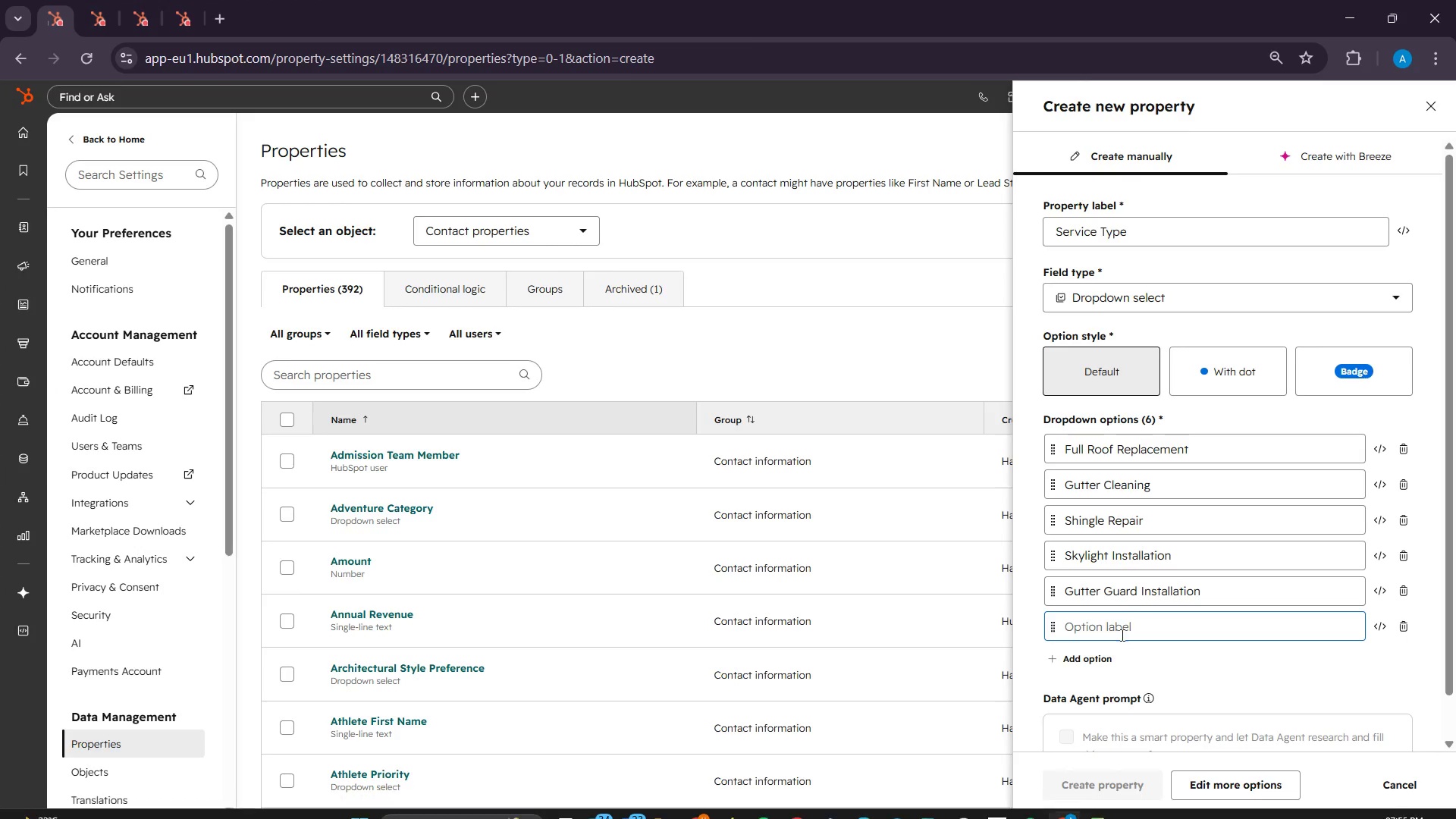 
right_click([1120, 635])
 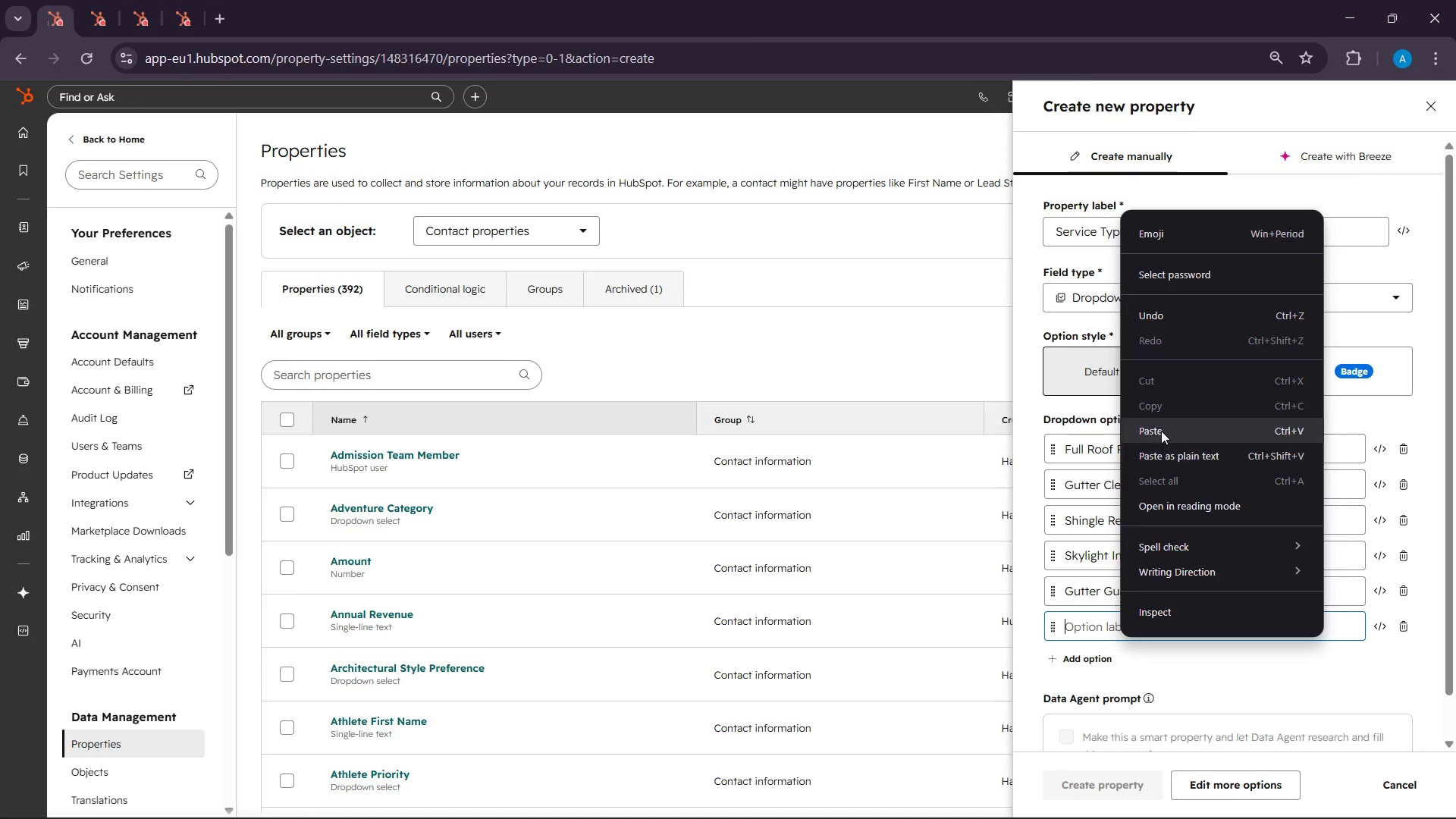 
left_click([1163, 427])
 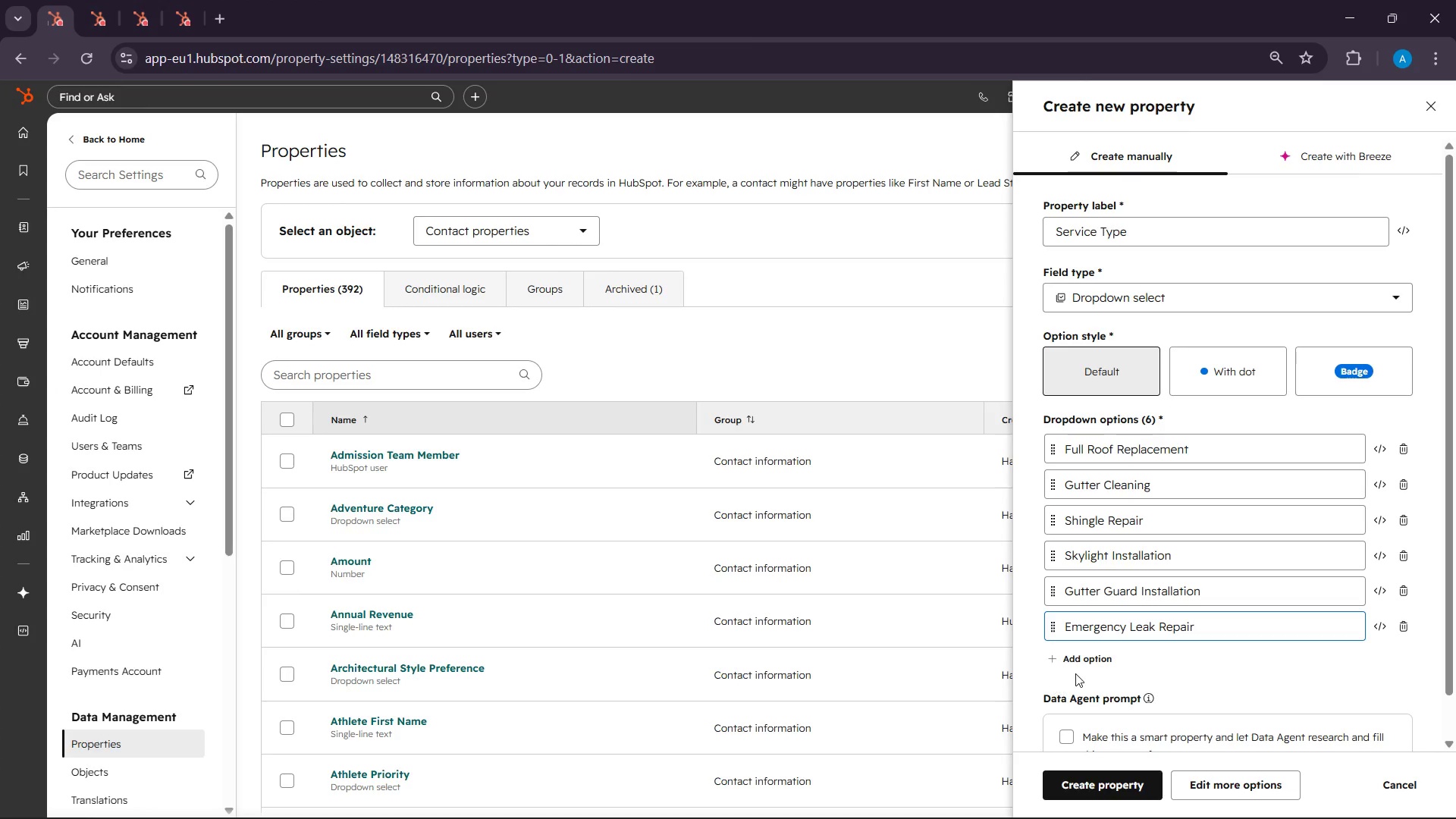 
left_click([1080, 657])
 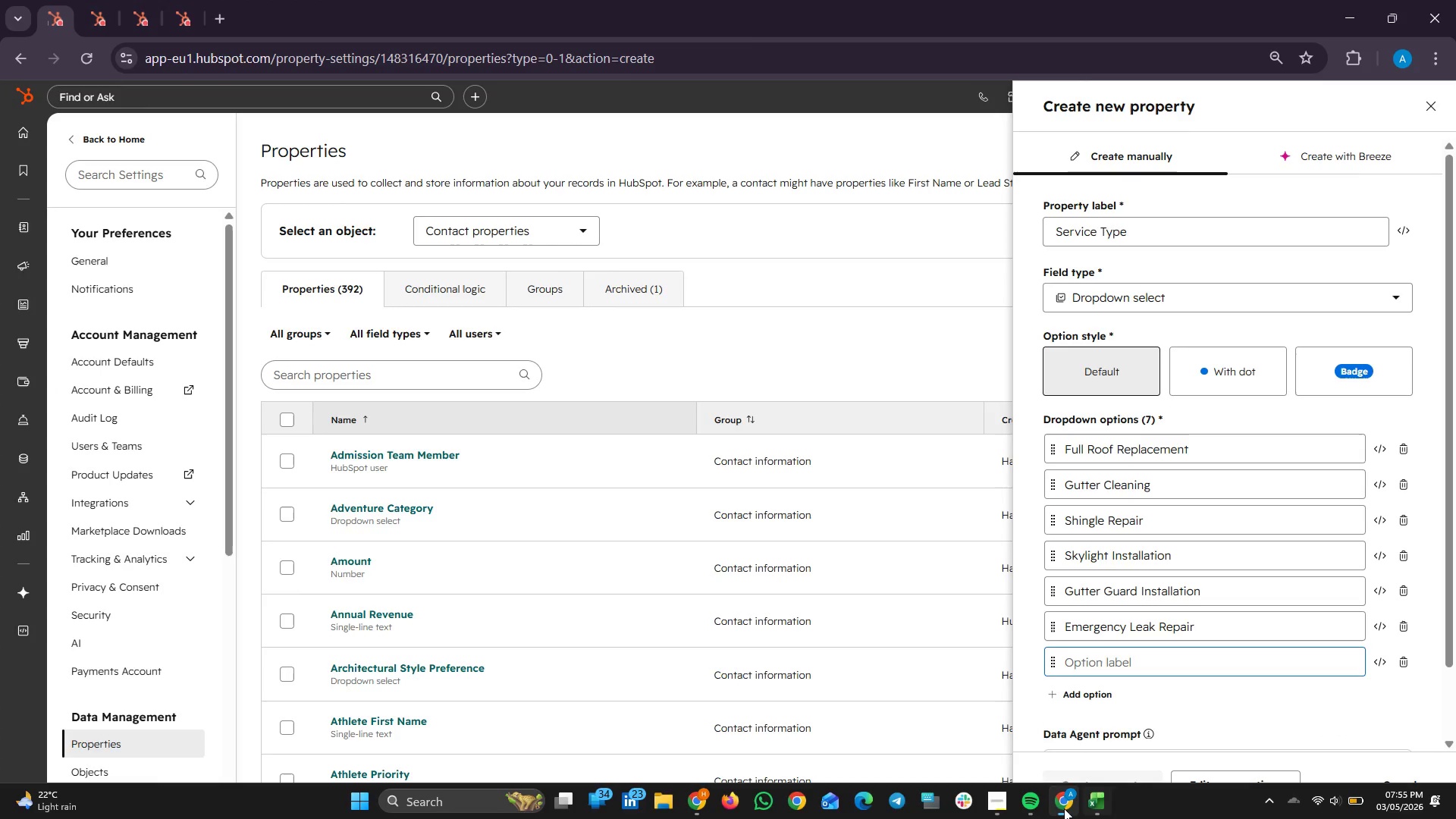 
left_click([1064, 808])
 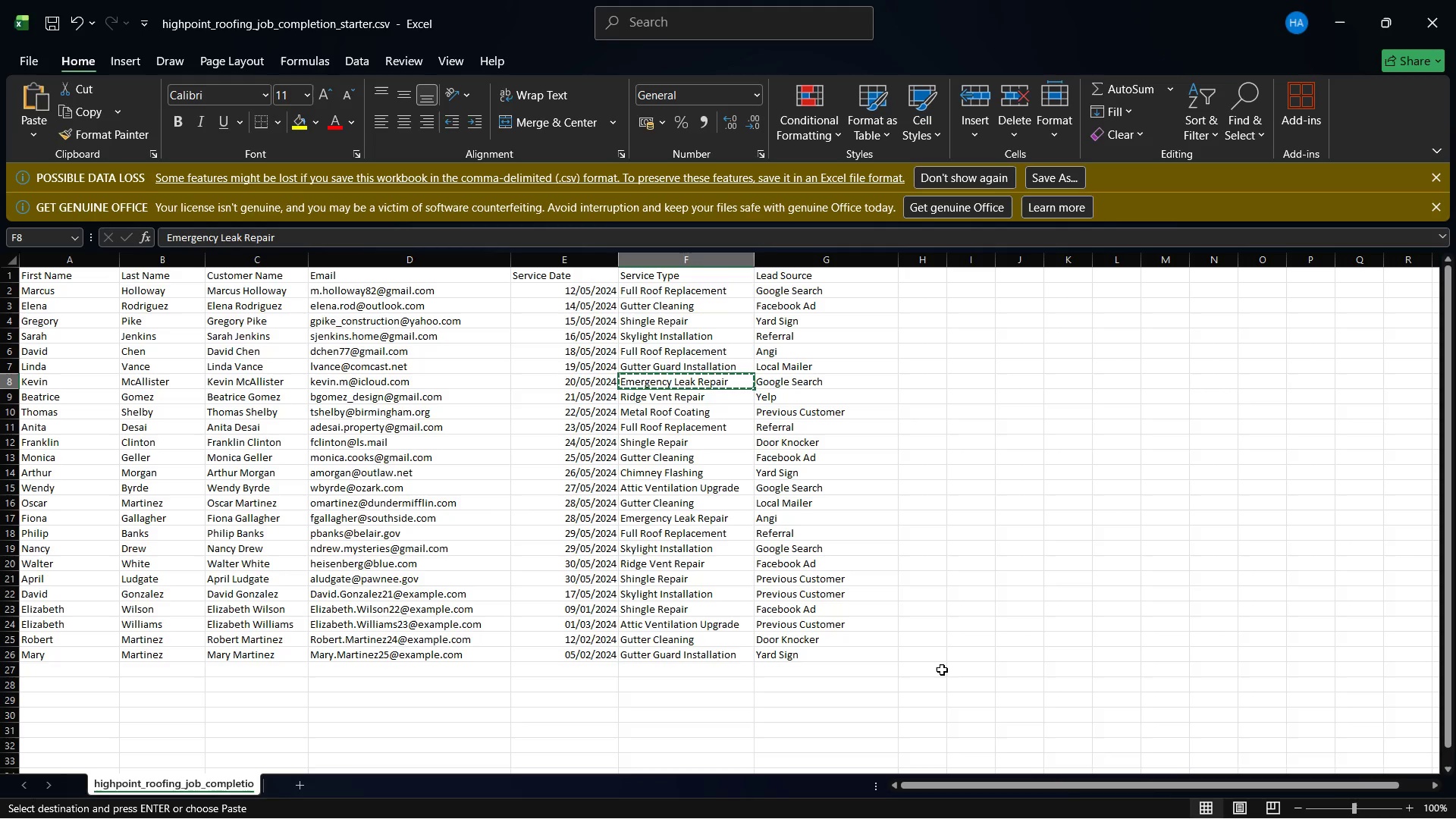 
wait(11.12)
 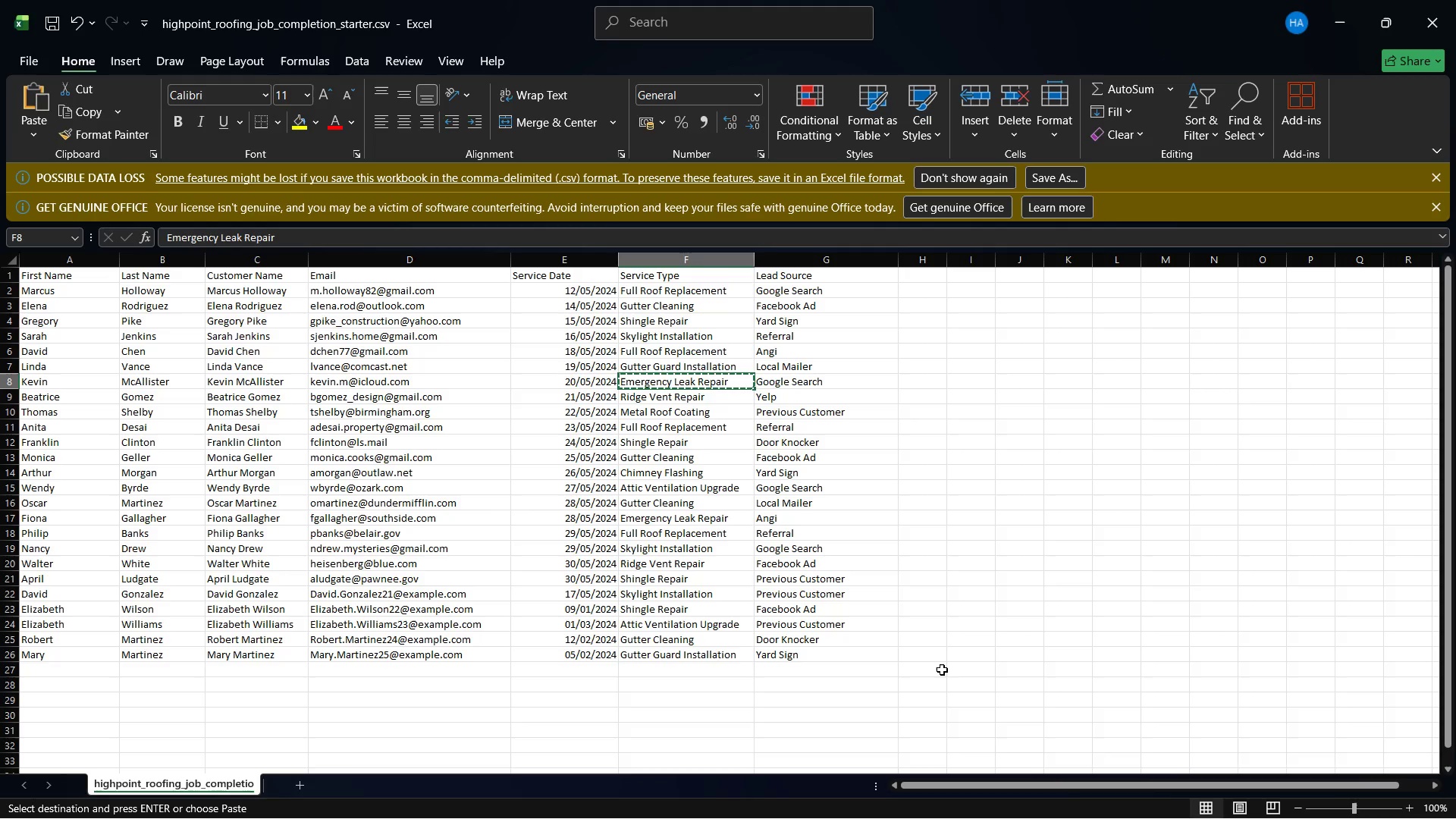 
right_click([687, 394])
 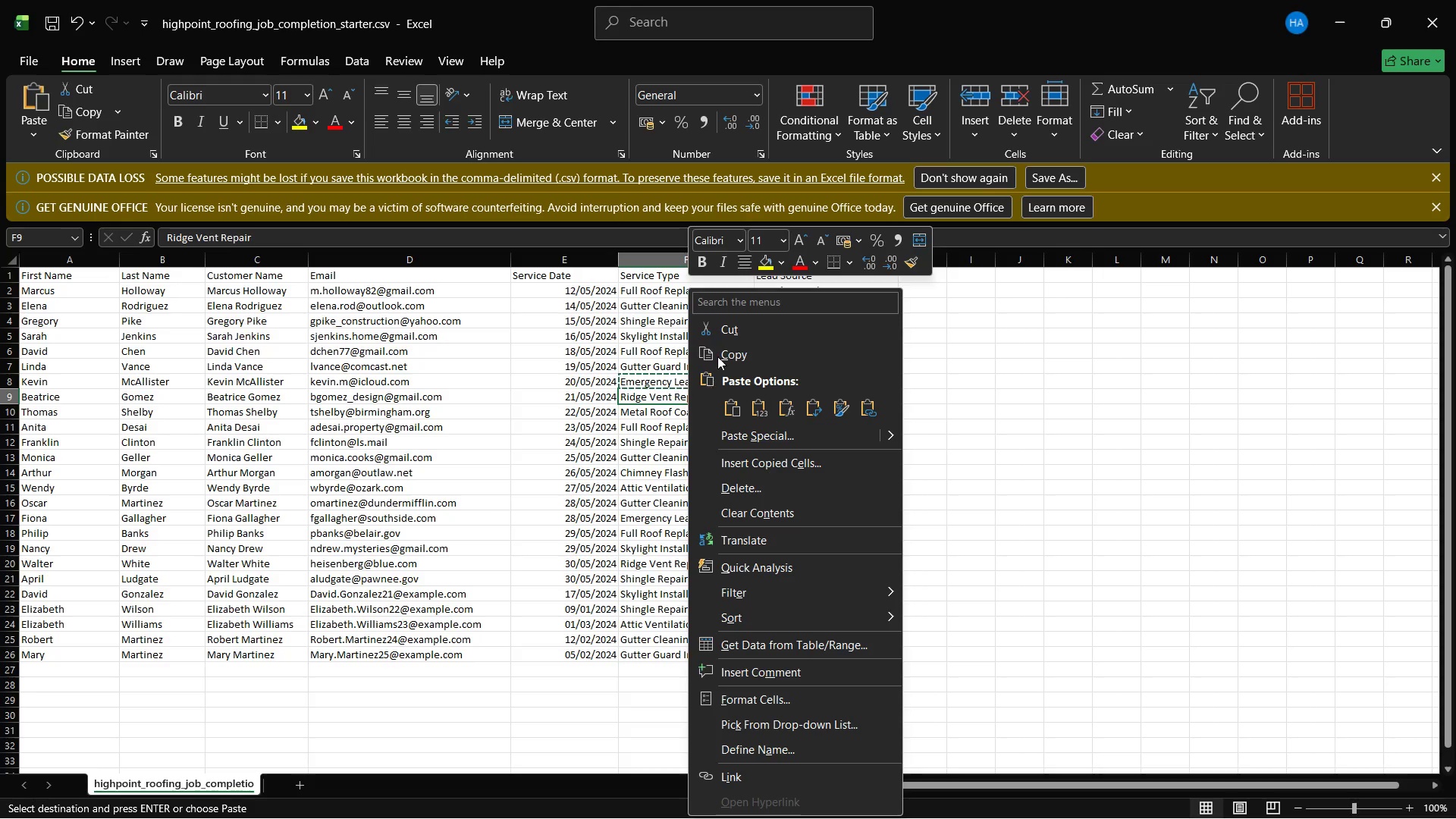 
left_click([717, 356])
 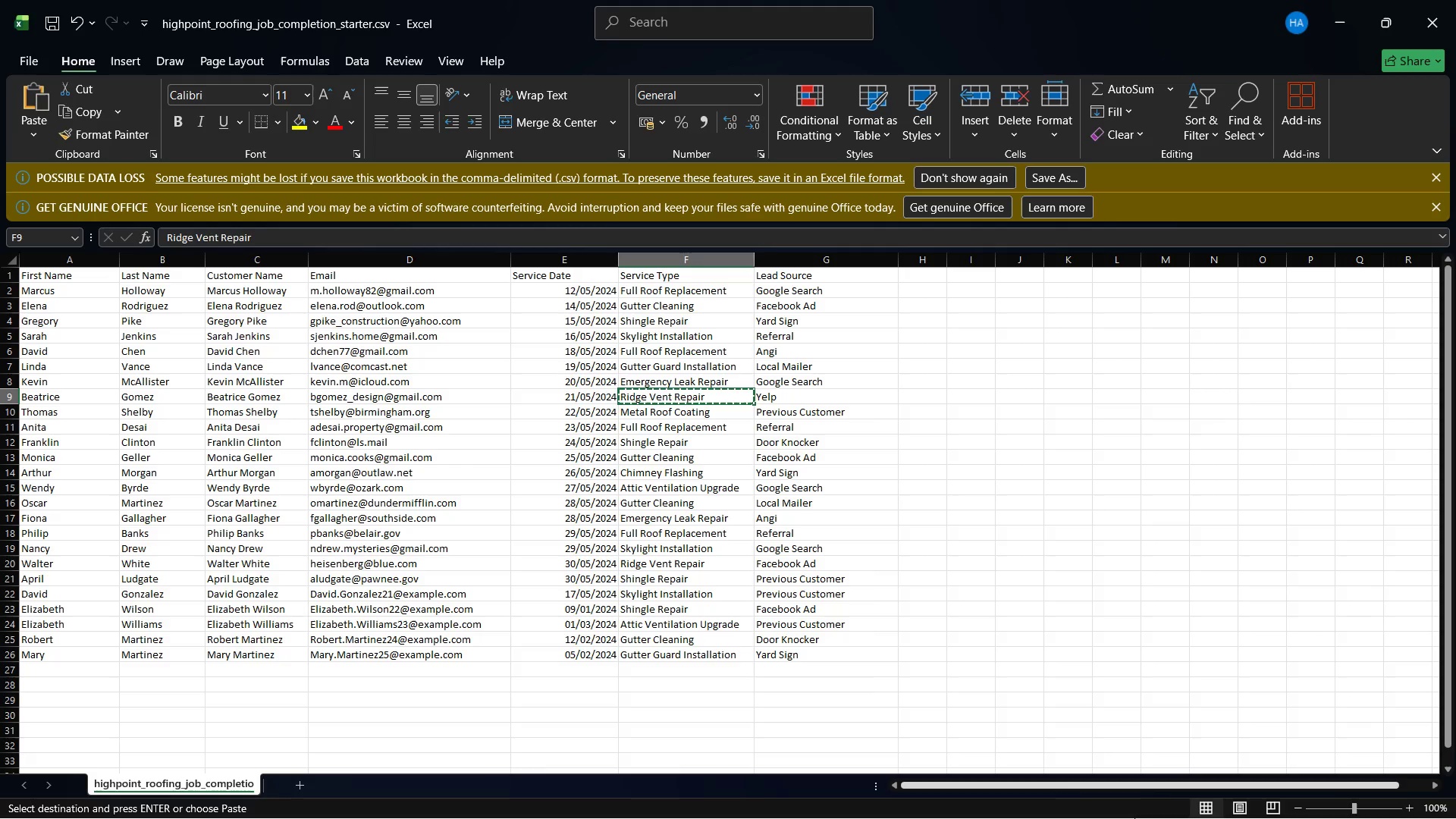 
left_click([1072, 801])
 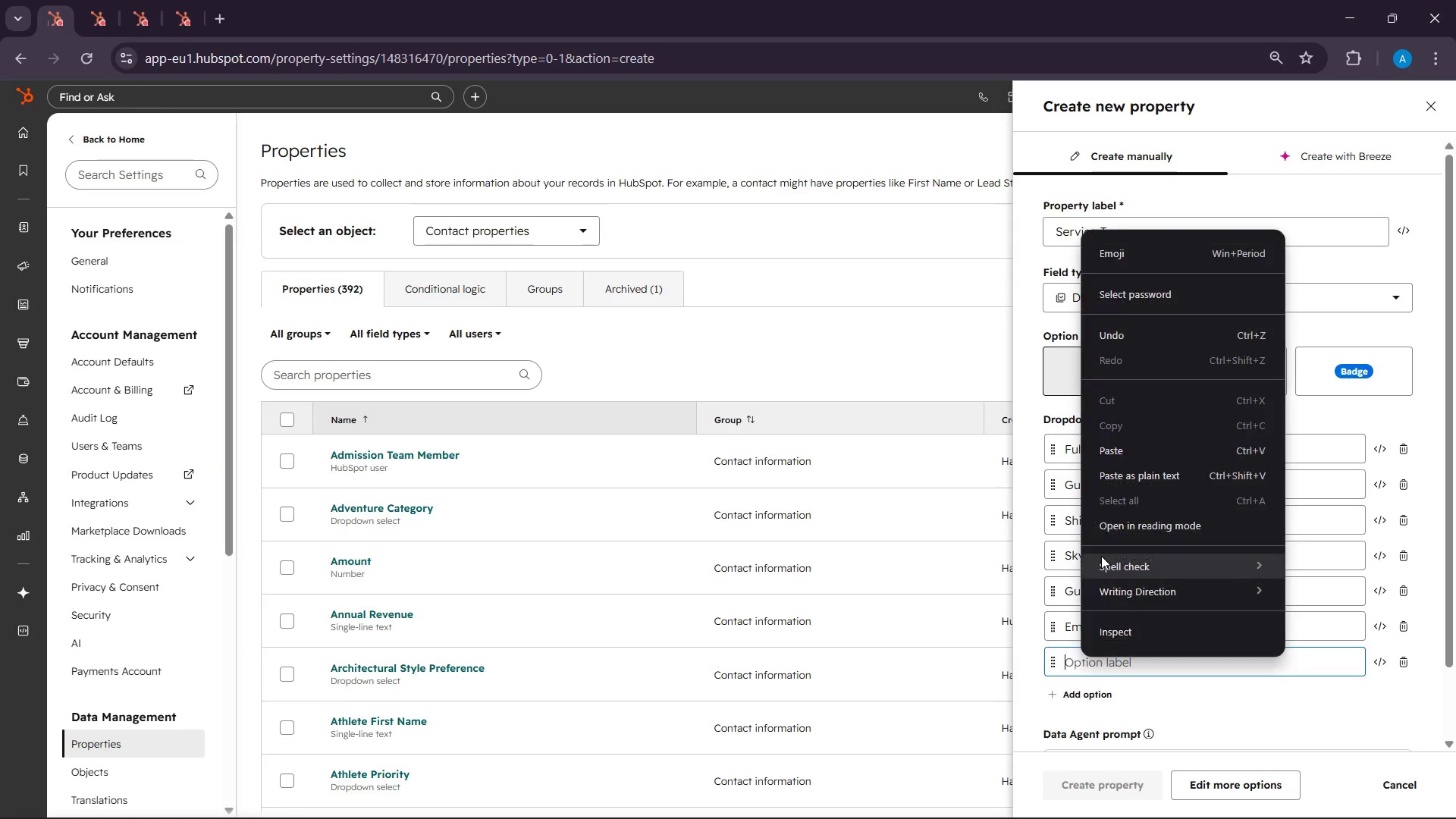 
left_click([1114, 456])
 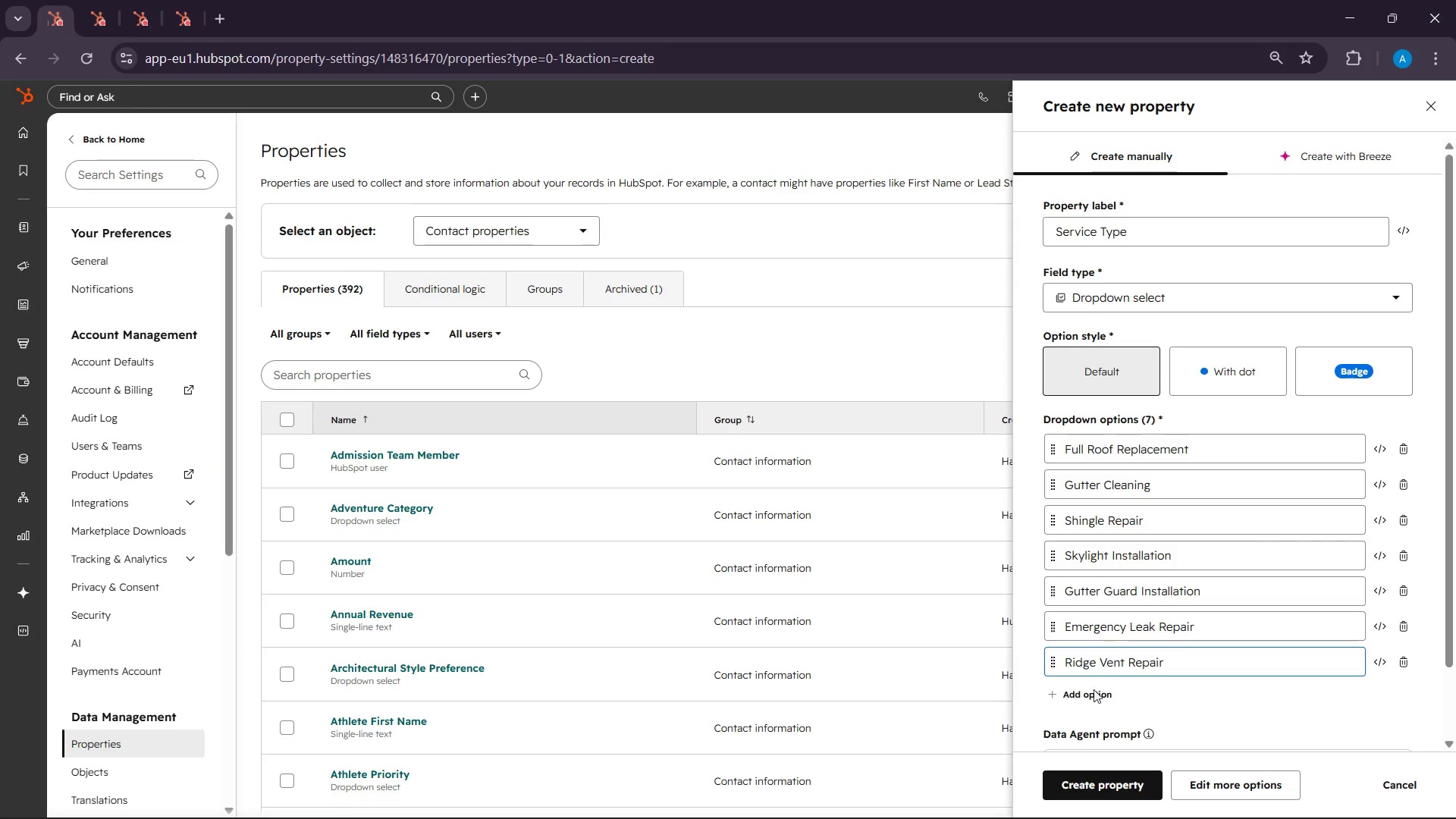 
left_click([1085, 708])
 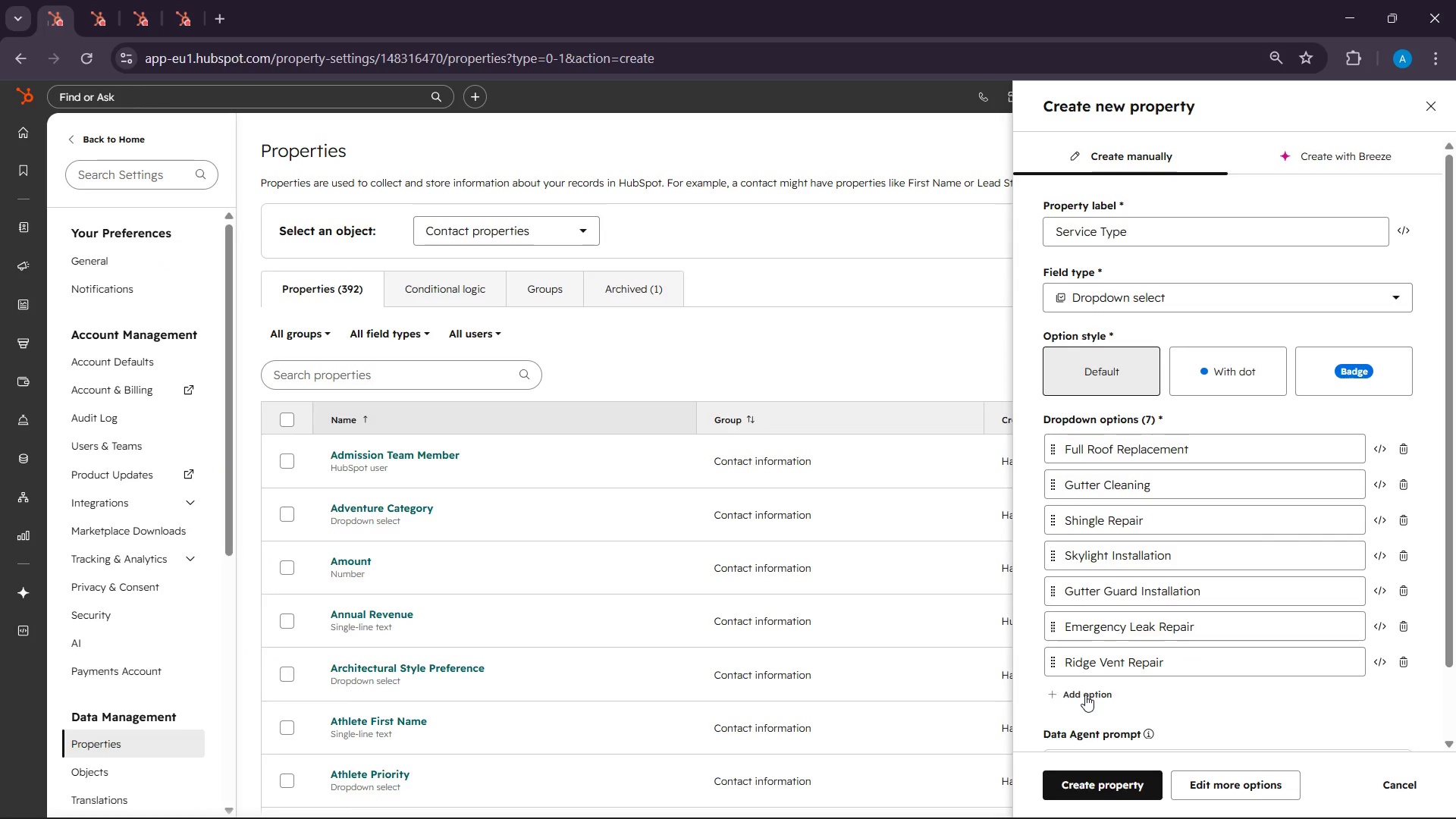 
left_click([1085, 695])
 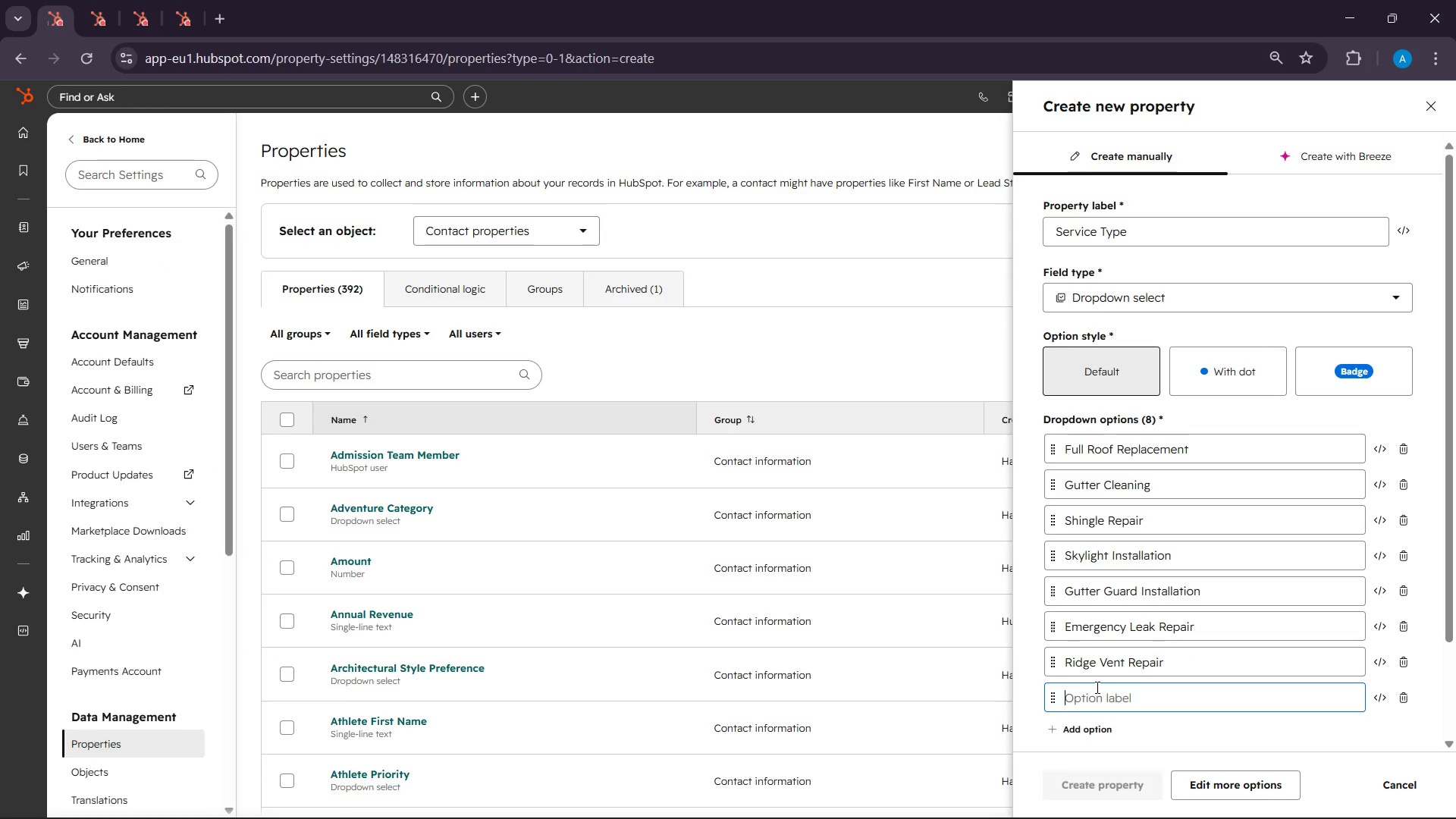 
scroll: coordinate [1097, 686], scroll_direction: down, amount: 5.0
 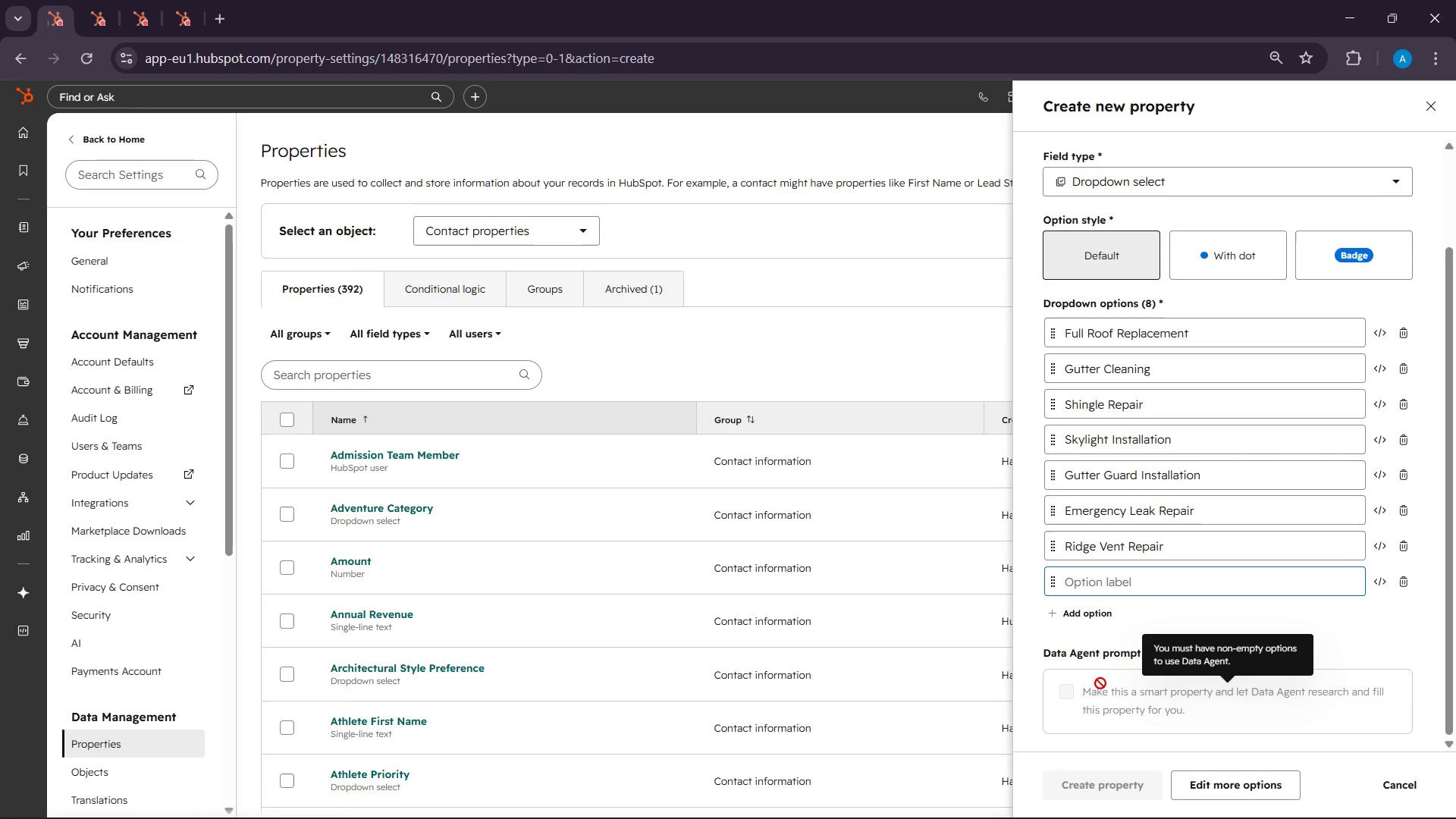 
mouse_move([1089, 800])
 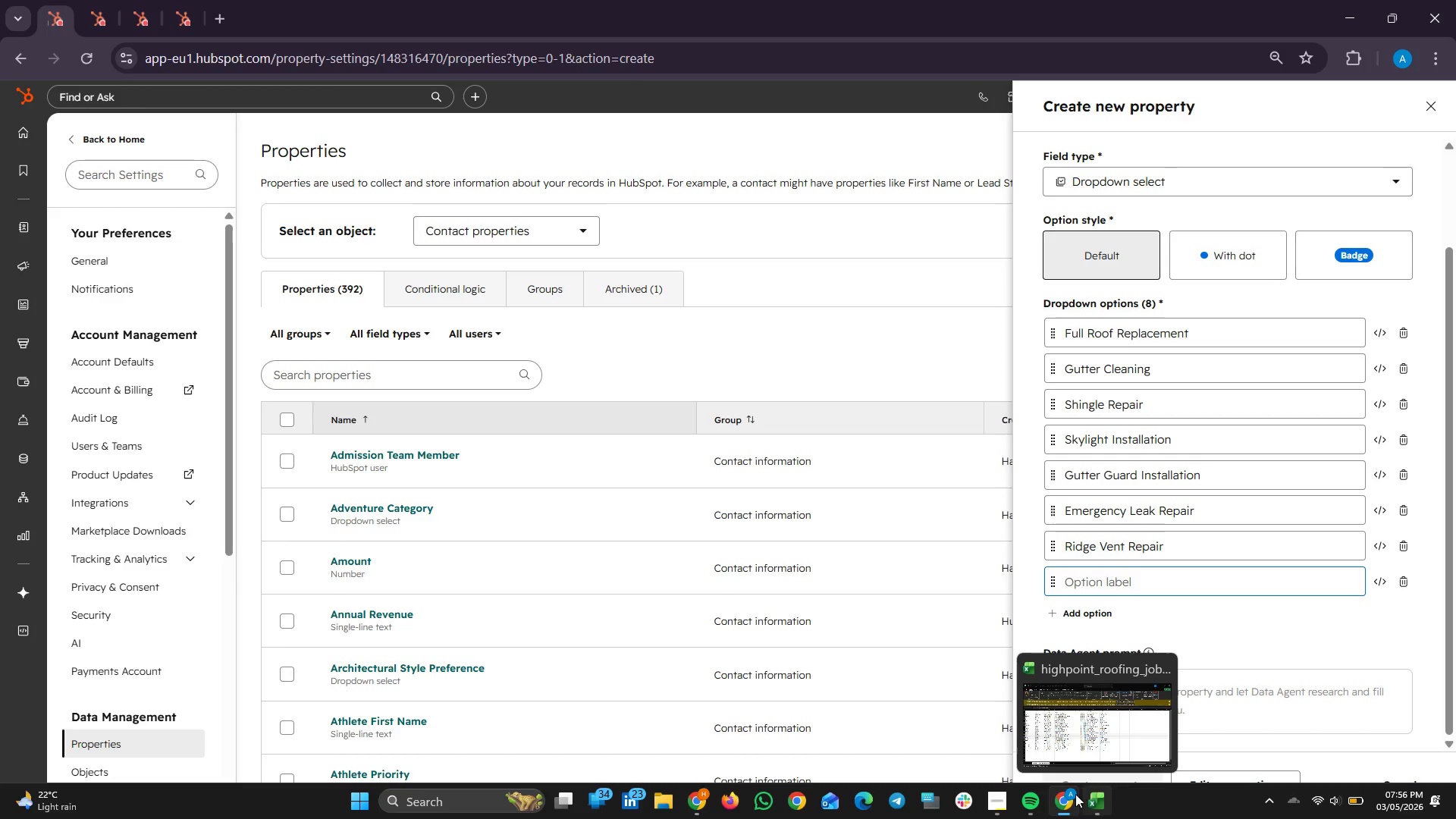 
left_click([1075, 793])
 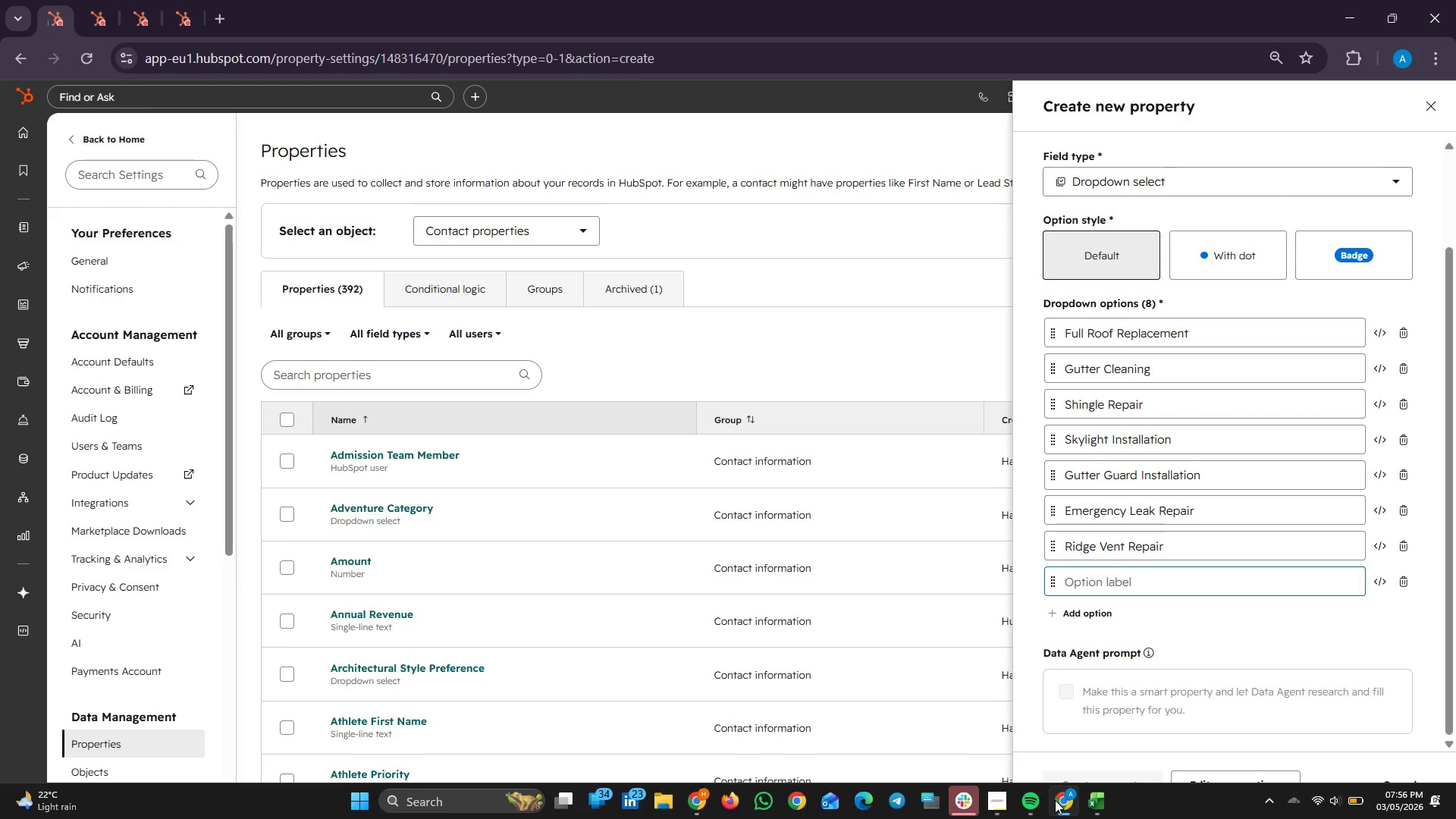 
wait(62.66)
 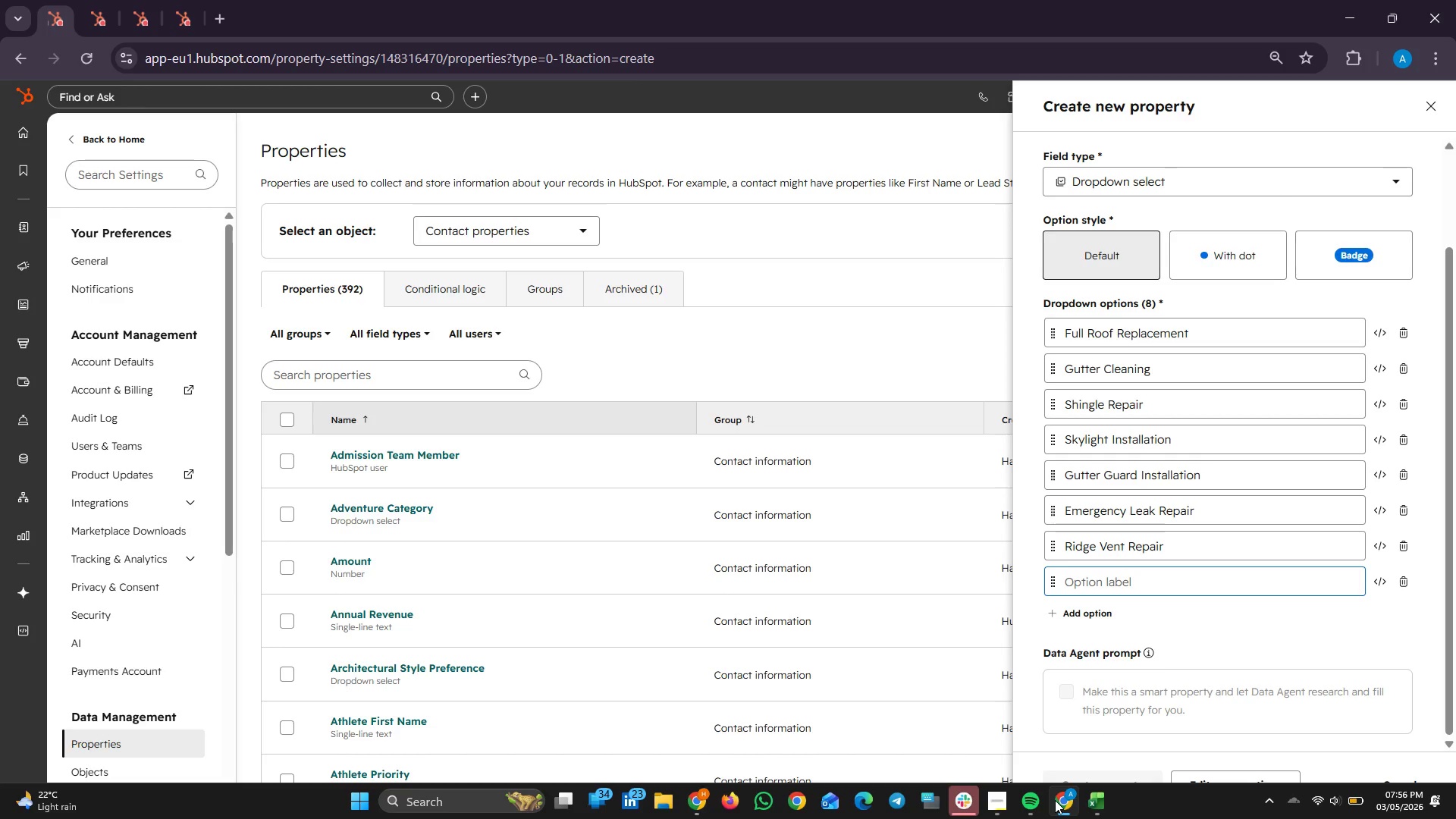 
left_click([1269, 808])
 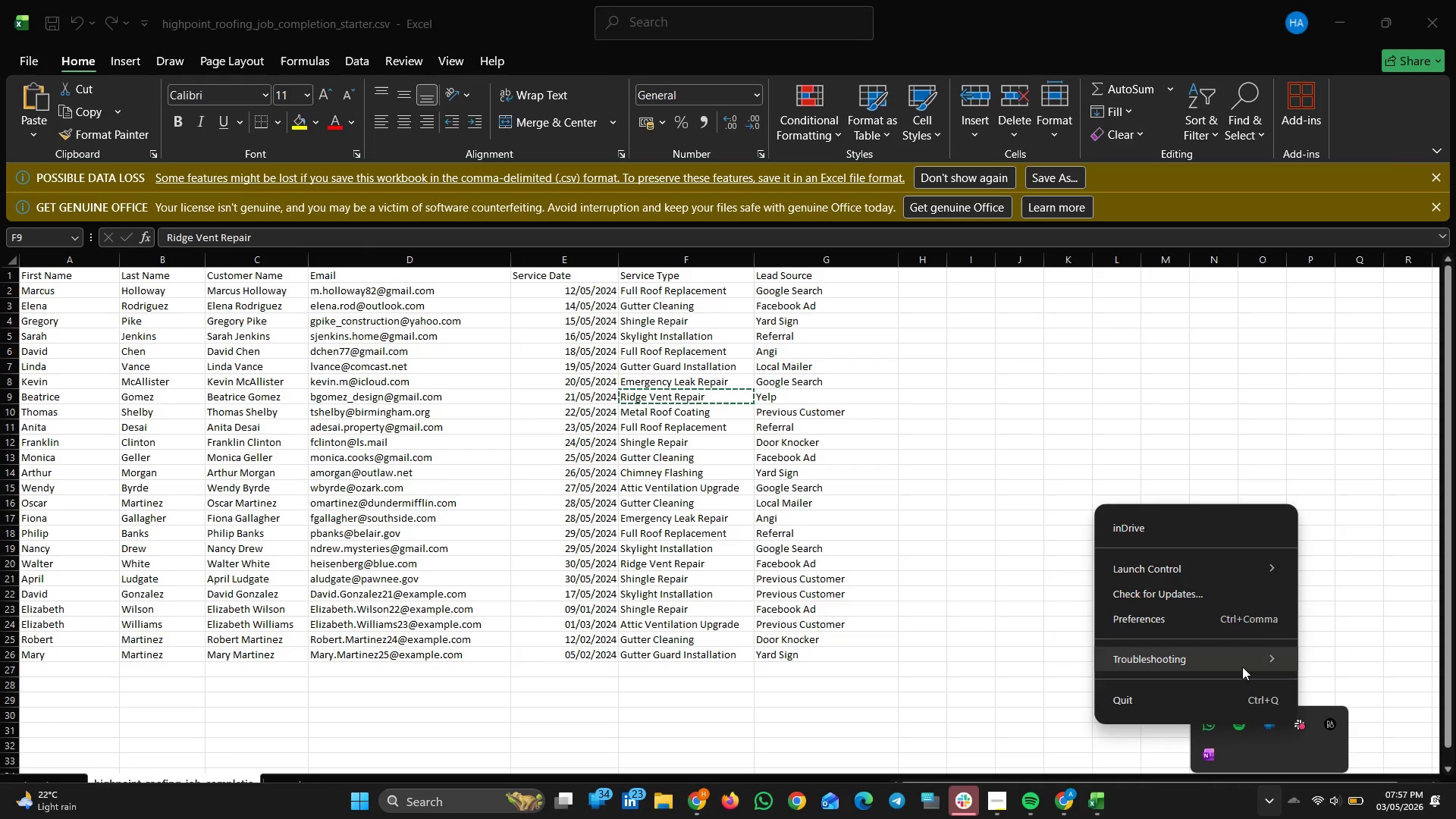 
left_click([1171, 703])
 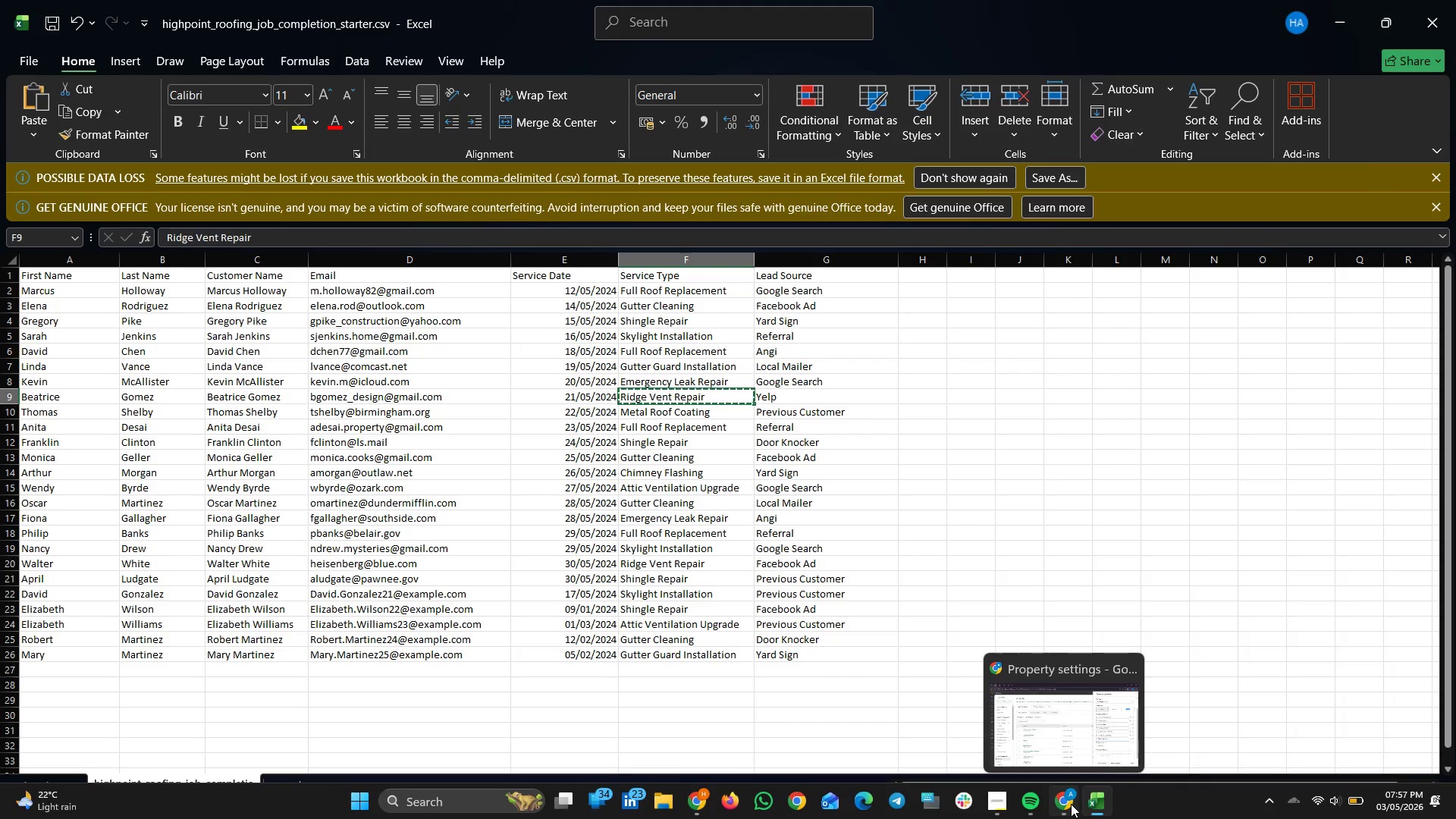 
left_click([1104, 802])